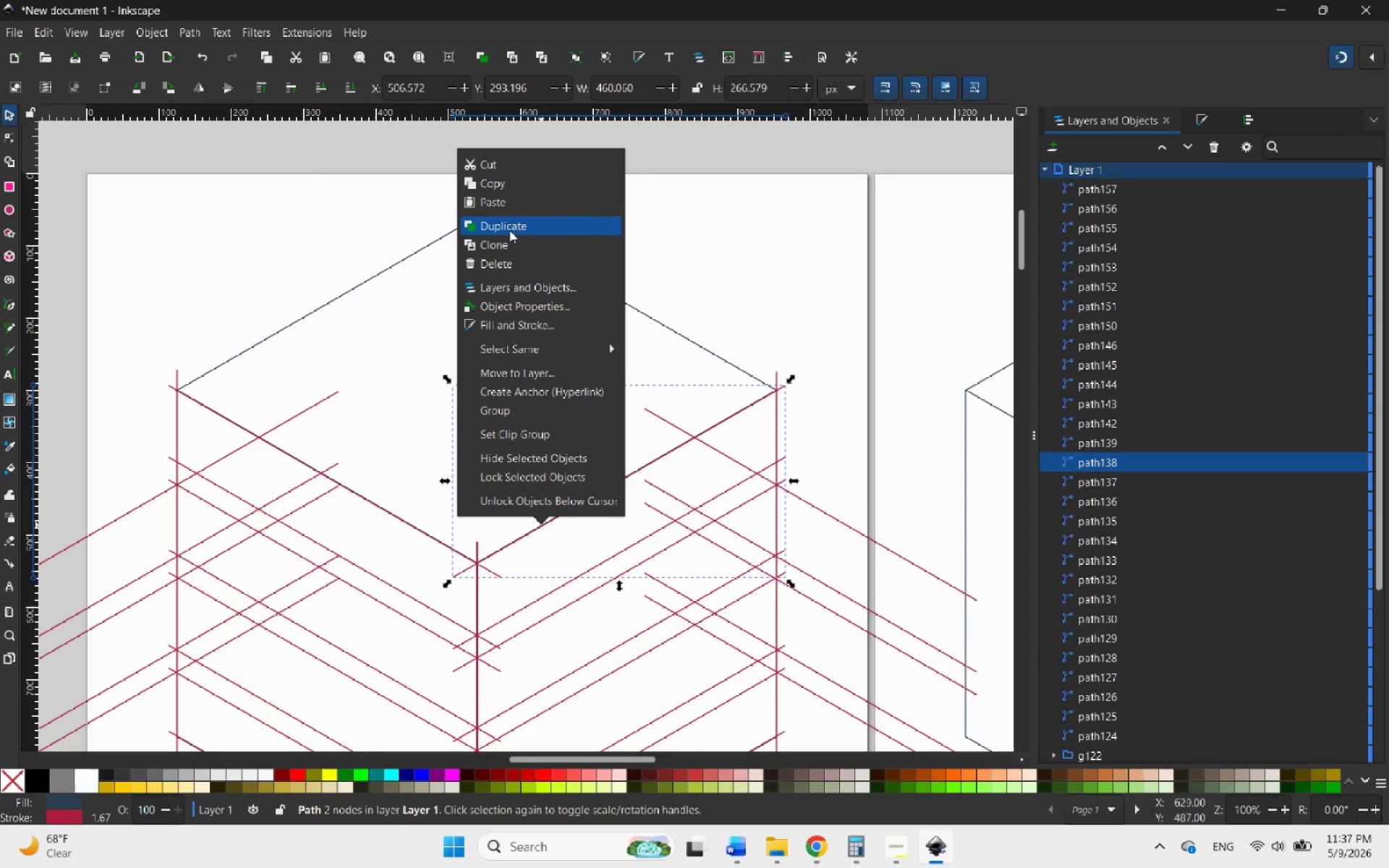 
left_click([507, 226])
 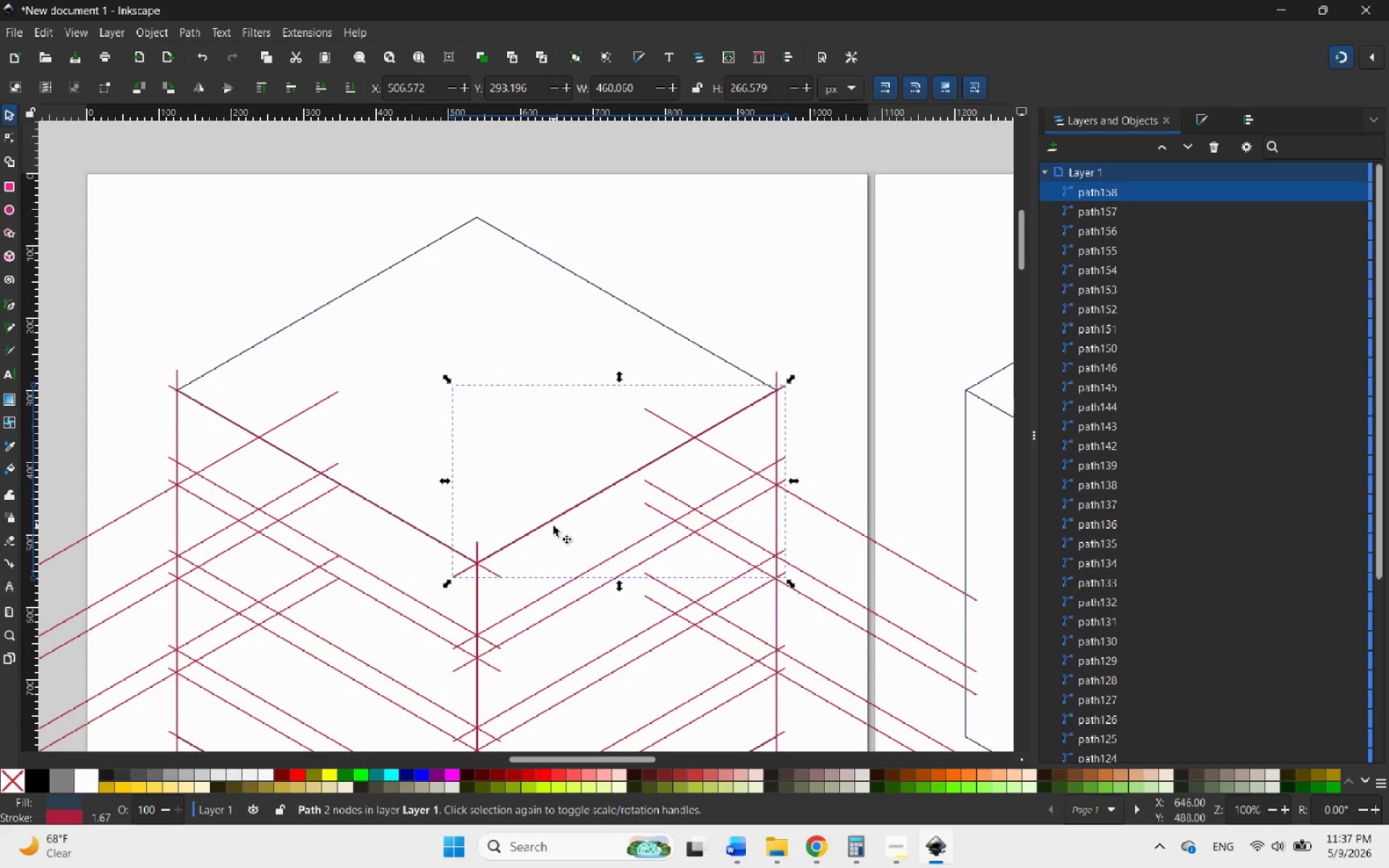 
left_click_drag(start_coordinate=[544, 524], to_coordinate=[310, 341])
 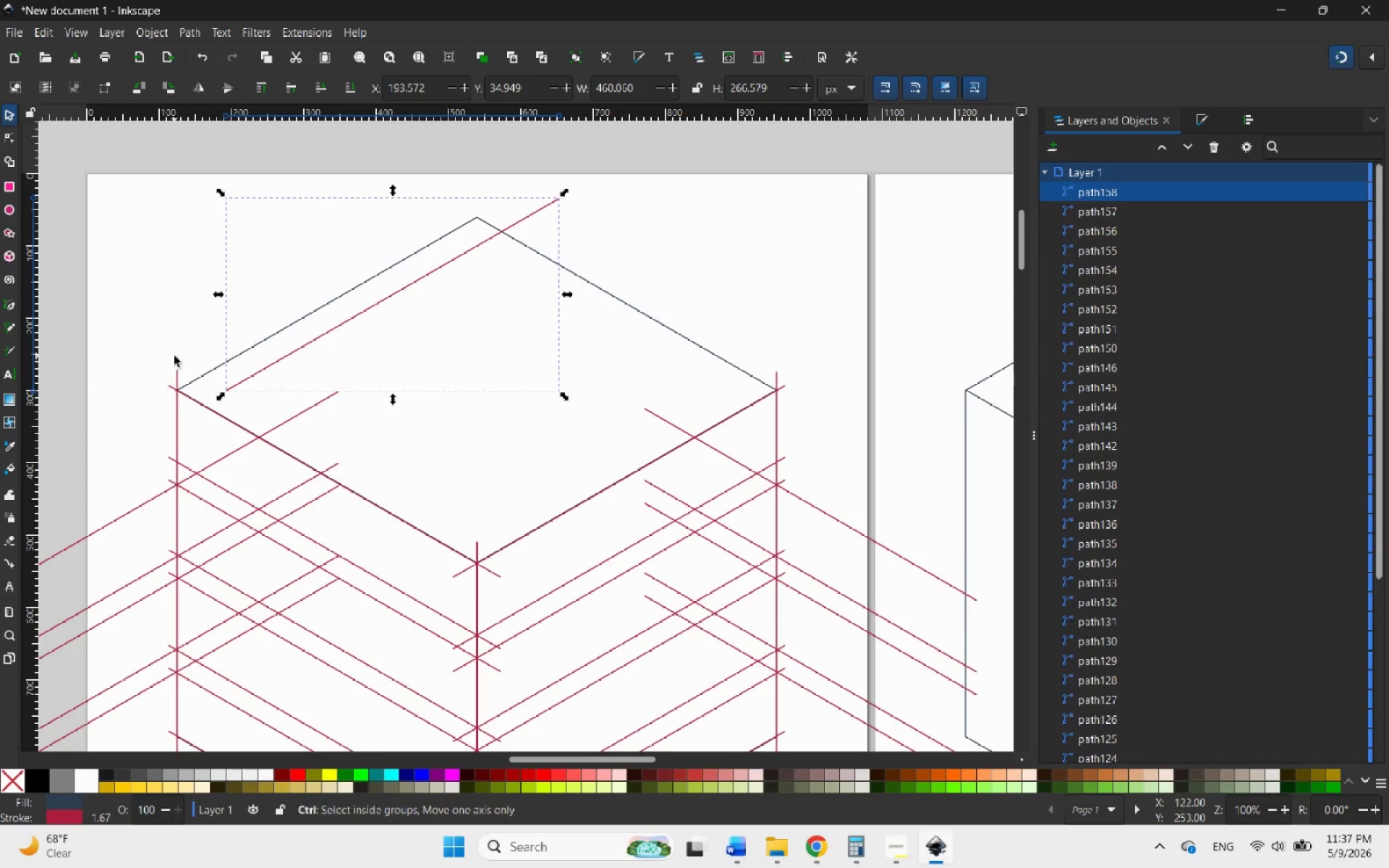 
hold_key(key=ControlLeft, duration=0.56)
scroll: coordinate [174, 356], scroll_direction: up, amount: 6.0
 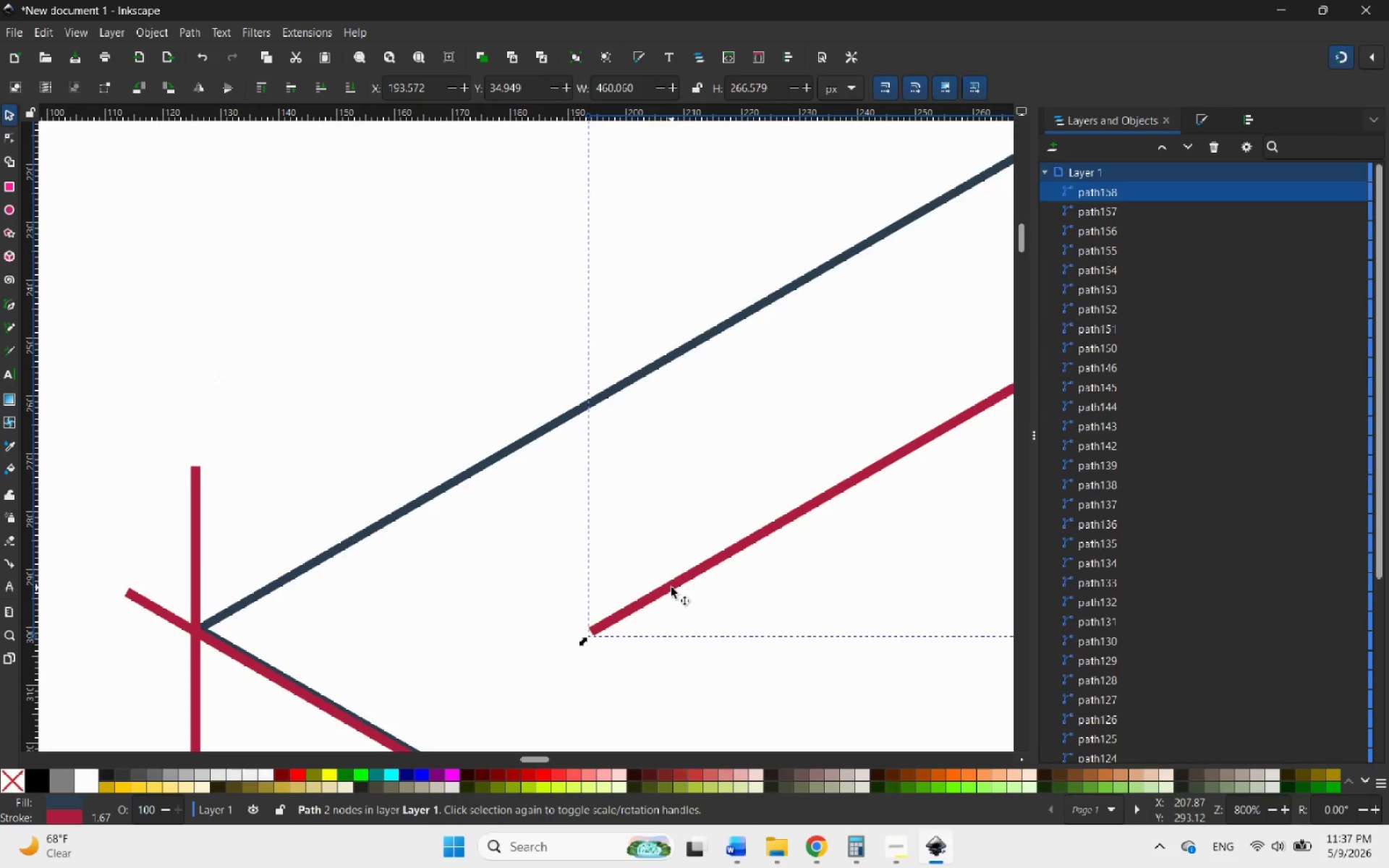 
left_click_drag(start_coordinate=[671, 587], to_coordinate=[197, 623])
 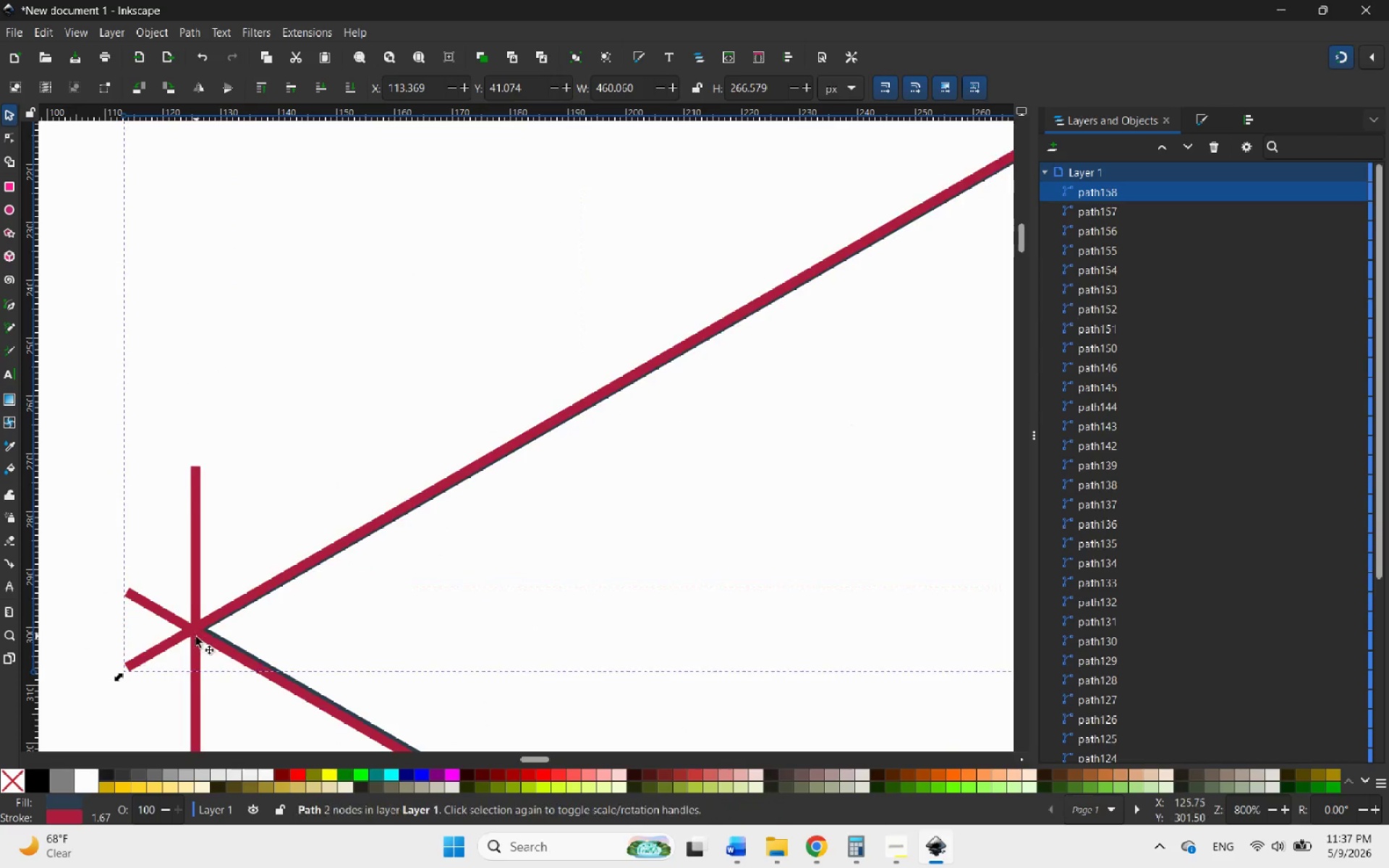 
hold_key(key=ControlLeft, duration=1.25)
scroll: coordinate [192, 645], scroll_direction: up, amount: 5.0
 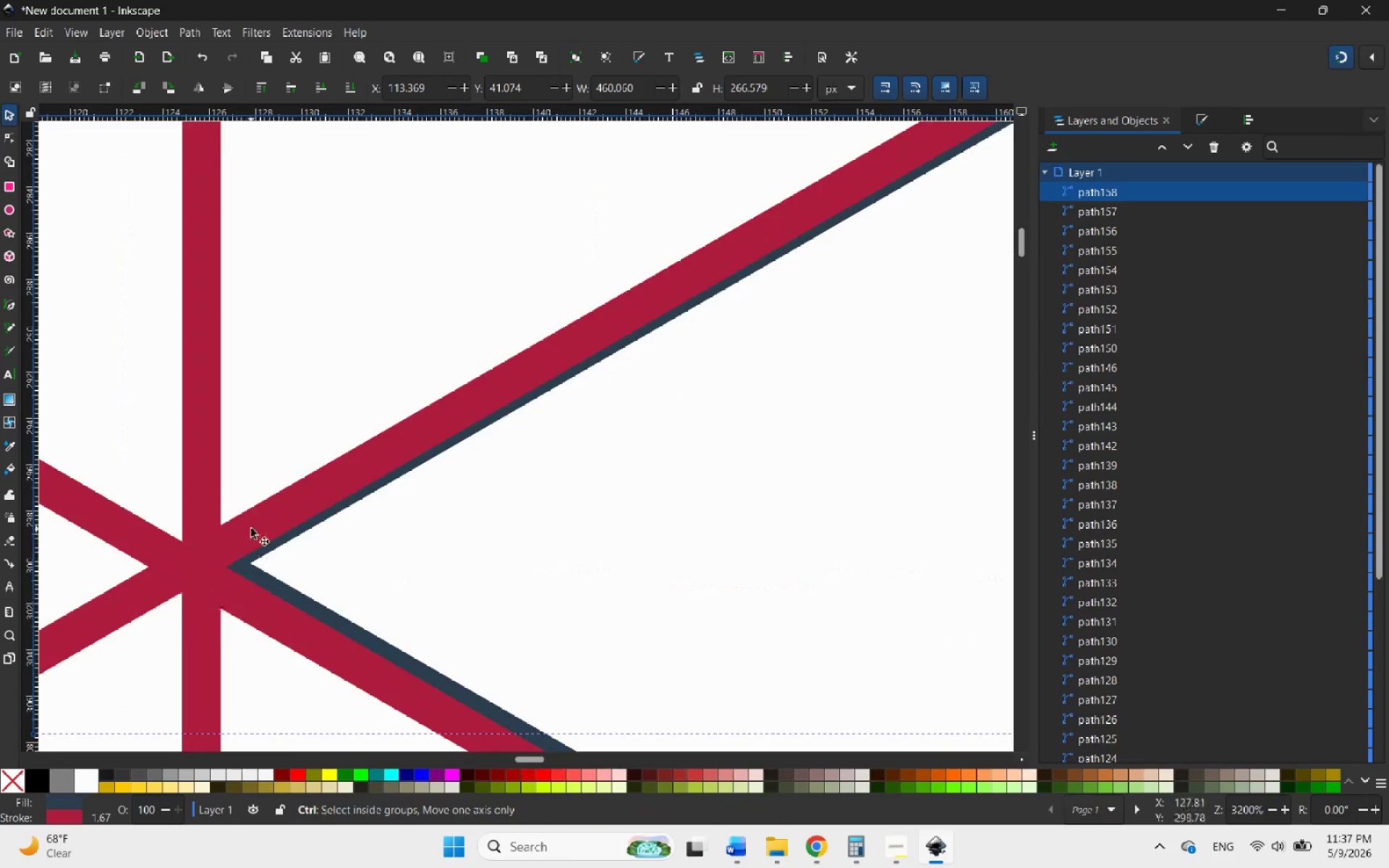 
left_click_drag(start_coordinate=[260, 524], to_coordinate=[292, 535])
 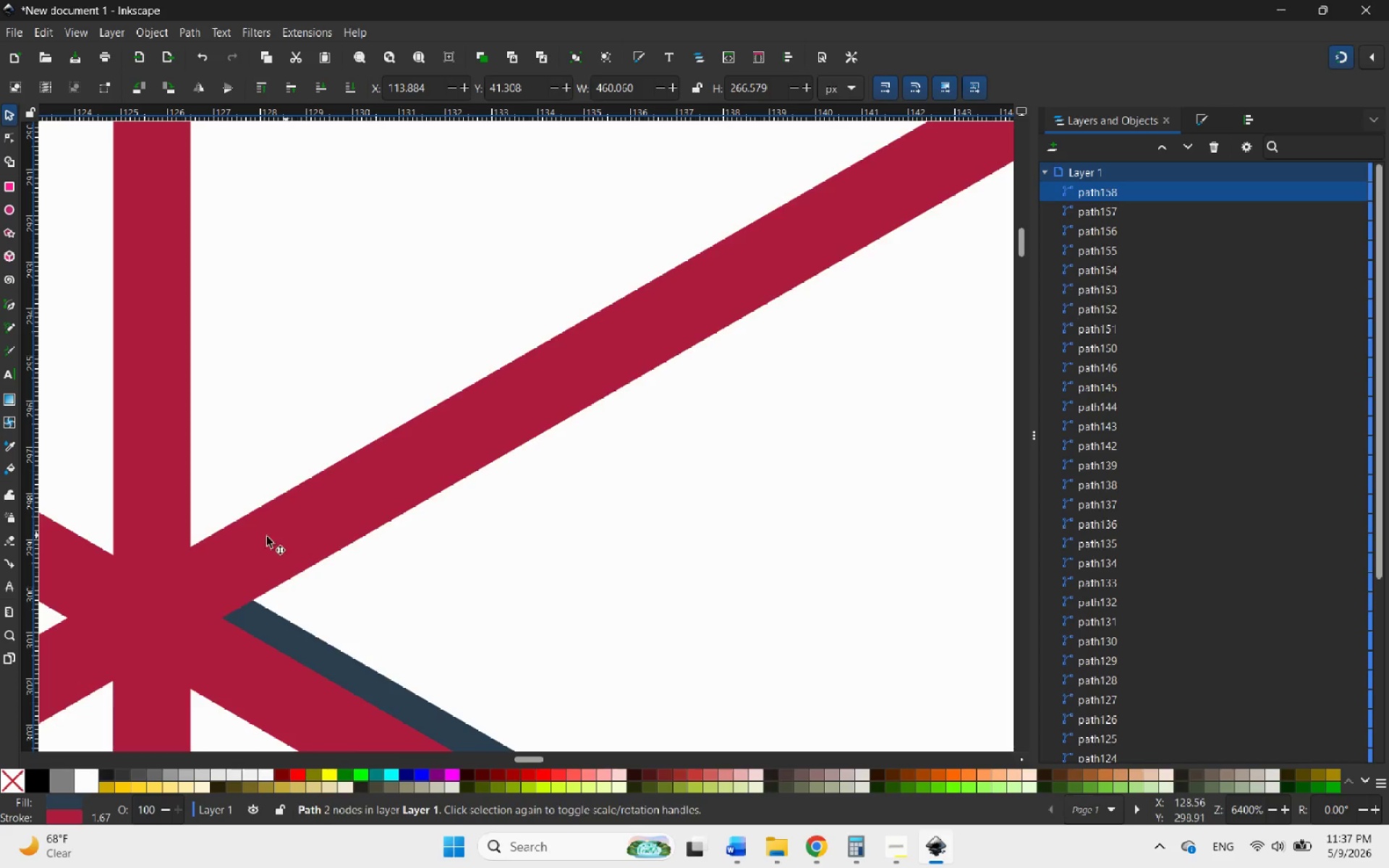 
scroll: coordinate [251, 528], scroll_direction: up, amount: 2.0
 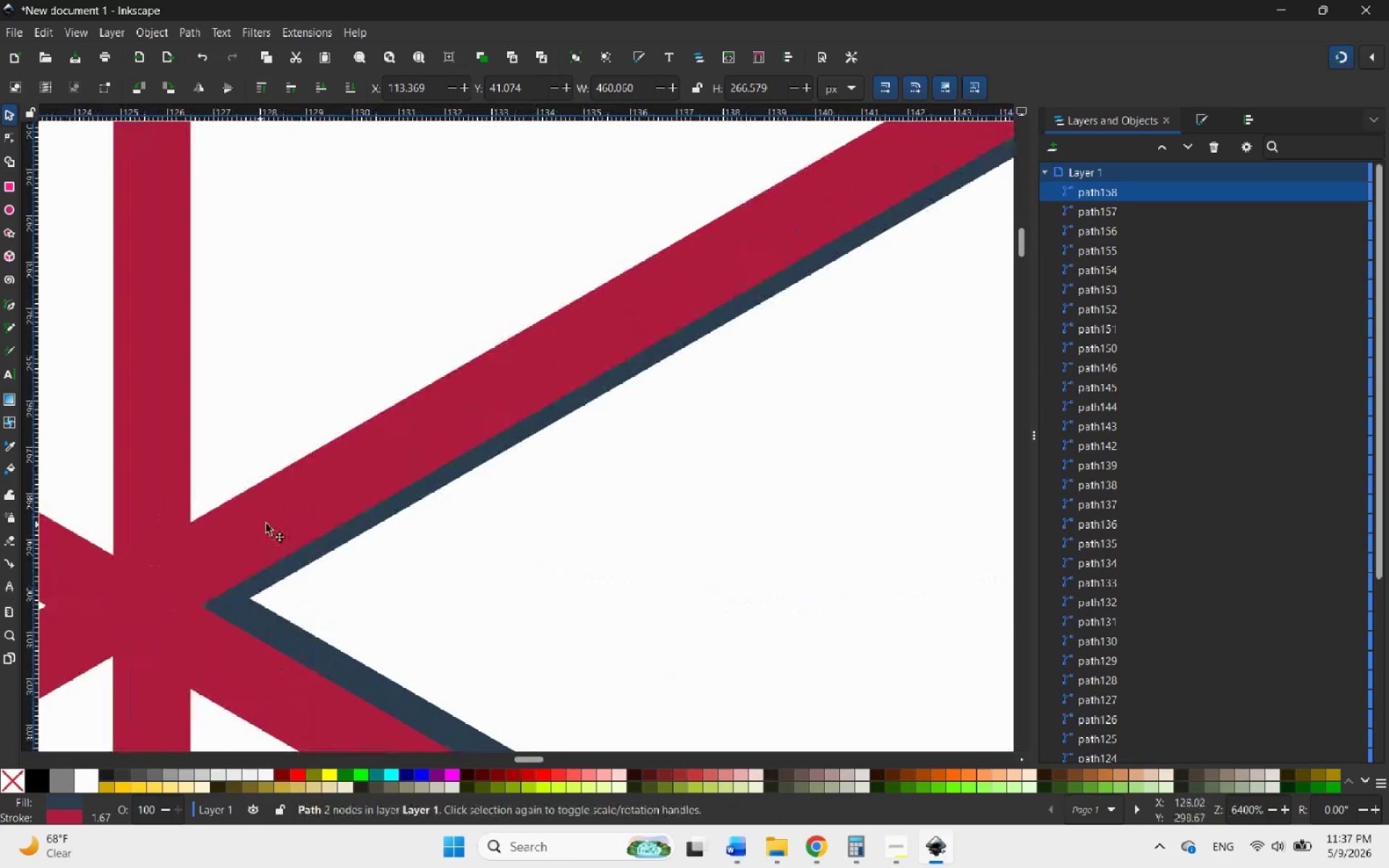 
hold_key(key=ControlLeft, duration=2.11)
scroll: coordinate [216, 553], scroll_direction: down, amount: 14.0
 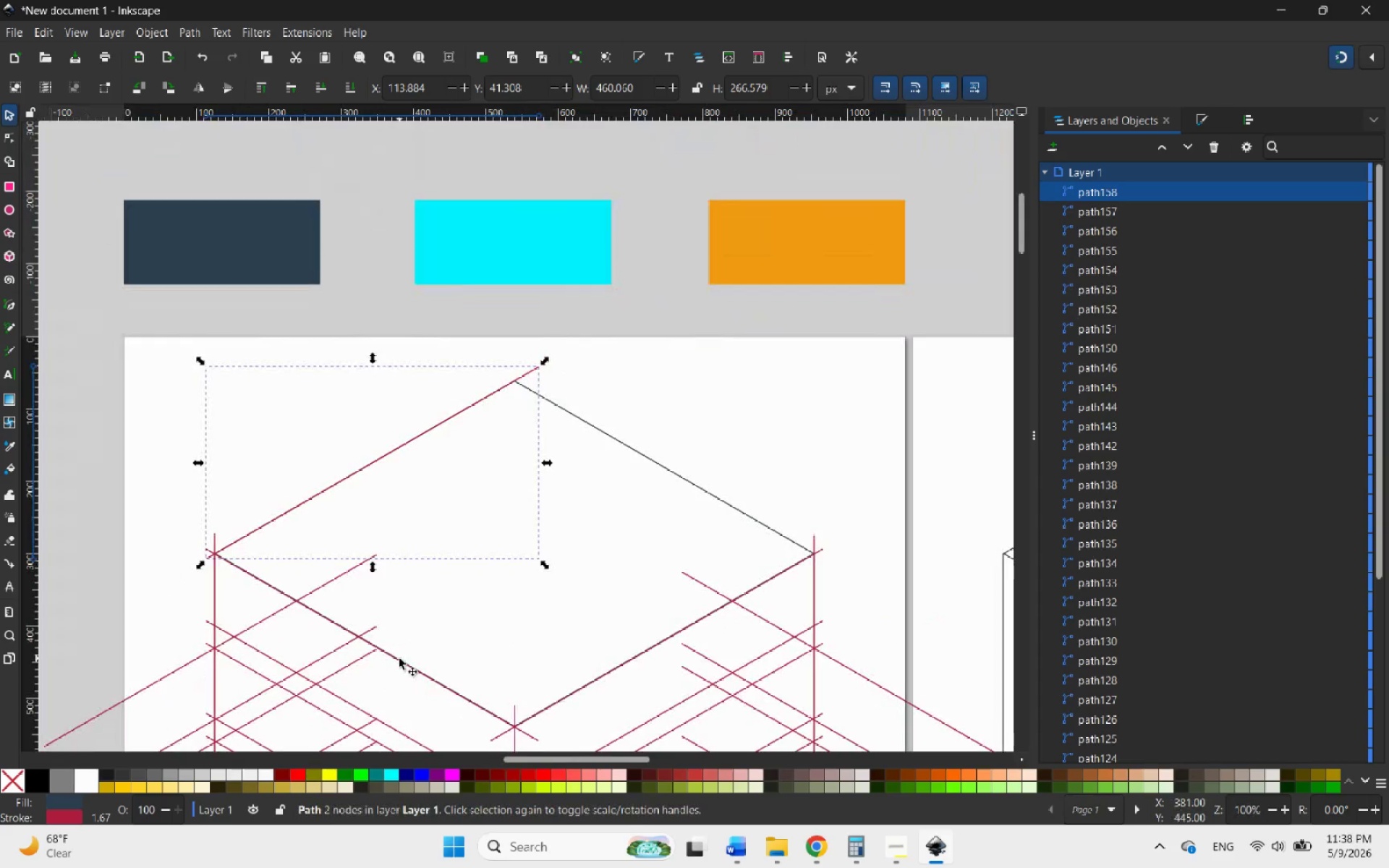 
left_click([394, 659])
 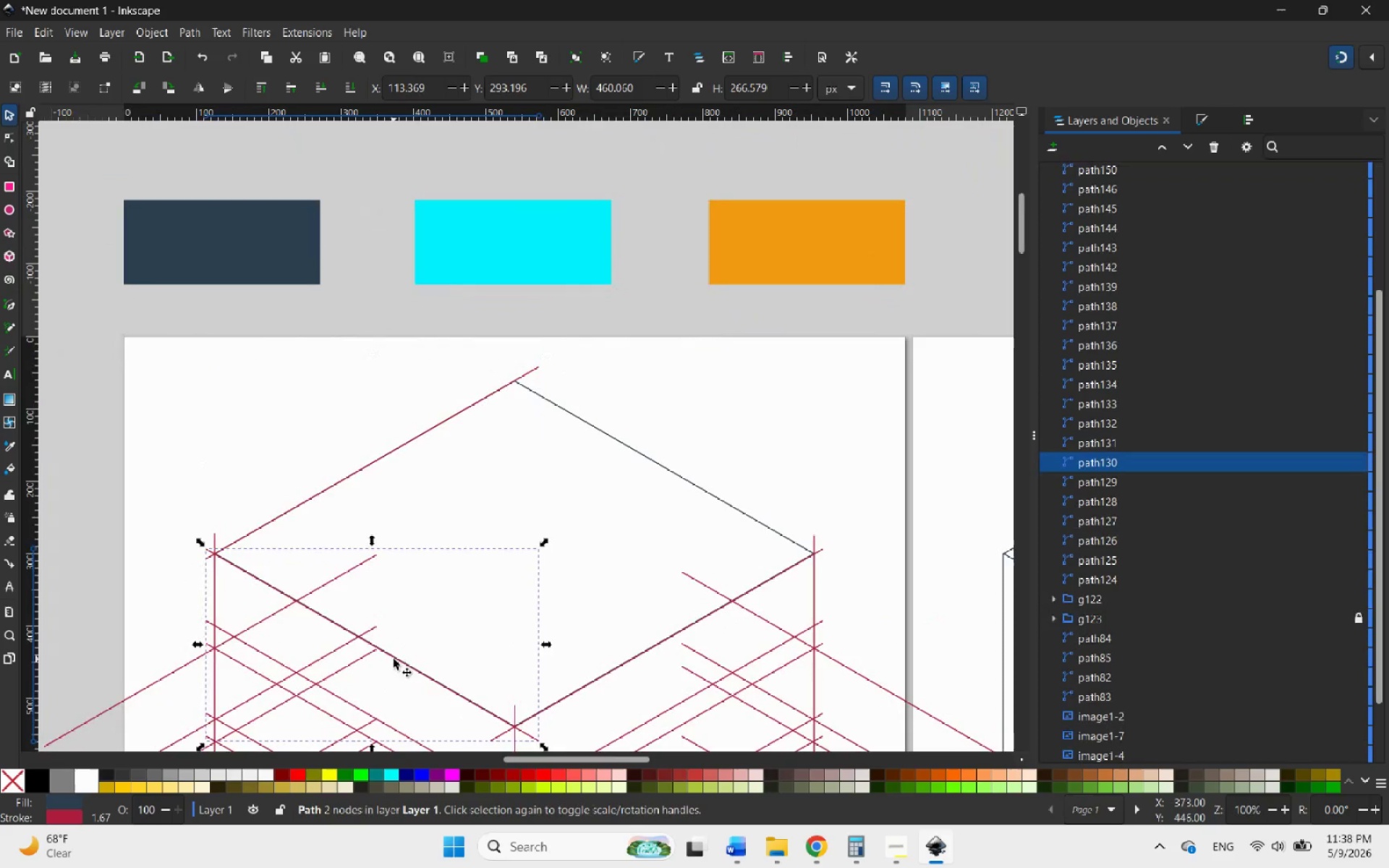 
right_click([394, 659])
 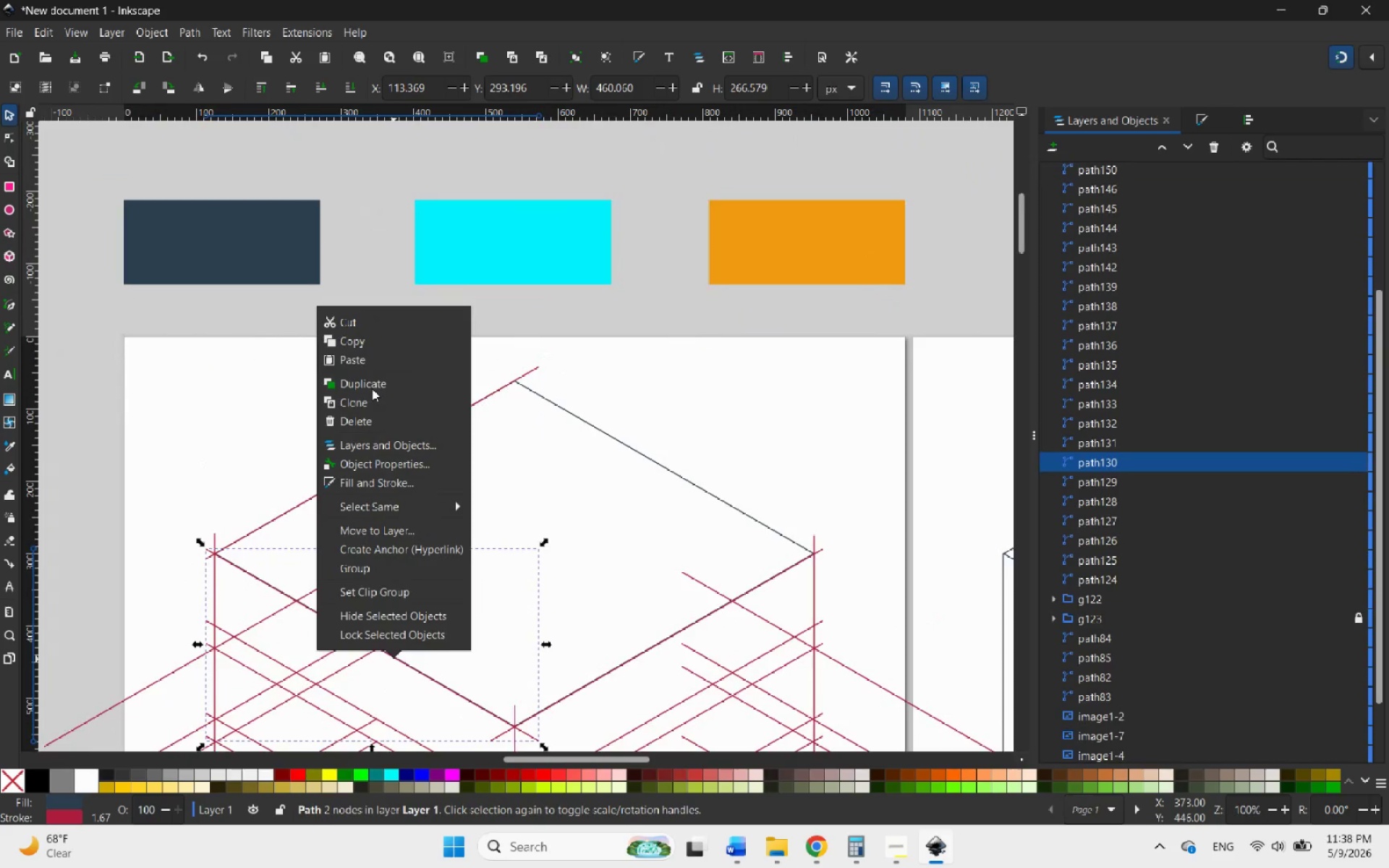 
left_click([373, 383])
 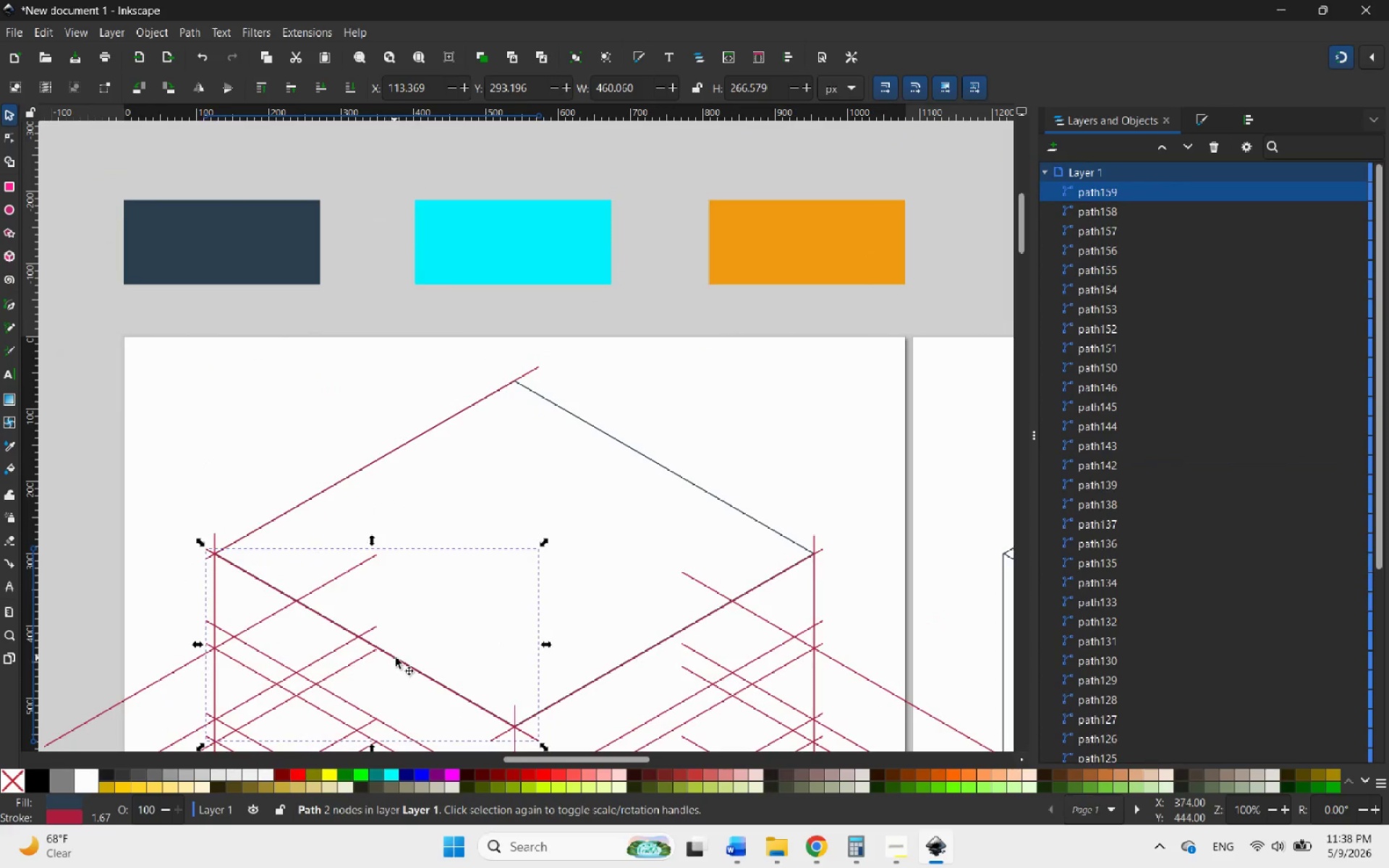 
left_click_drag(start_coordinate=[396, 658], to_coordinate=[684, 473])
 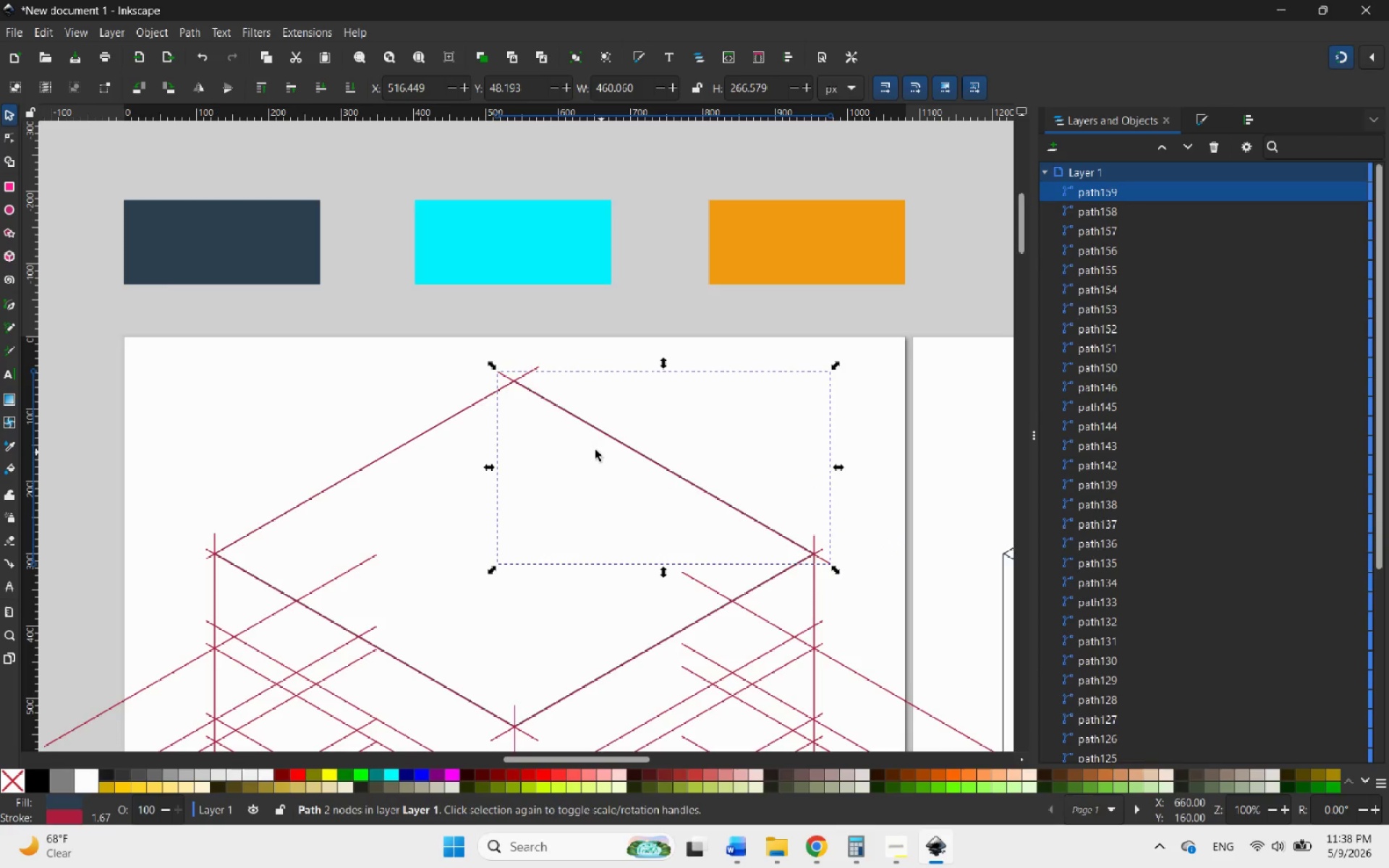 
hold_key(key=ControlLeft, duration=1.17)
scroll: coordinate [368, 398], scroll_direction: up, amount: 9.0
 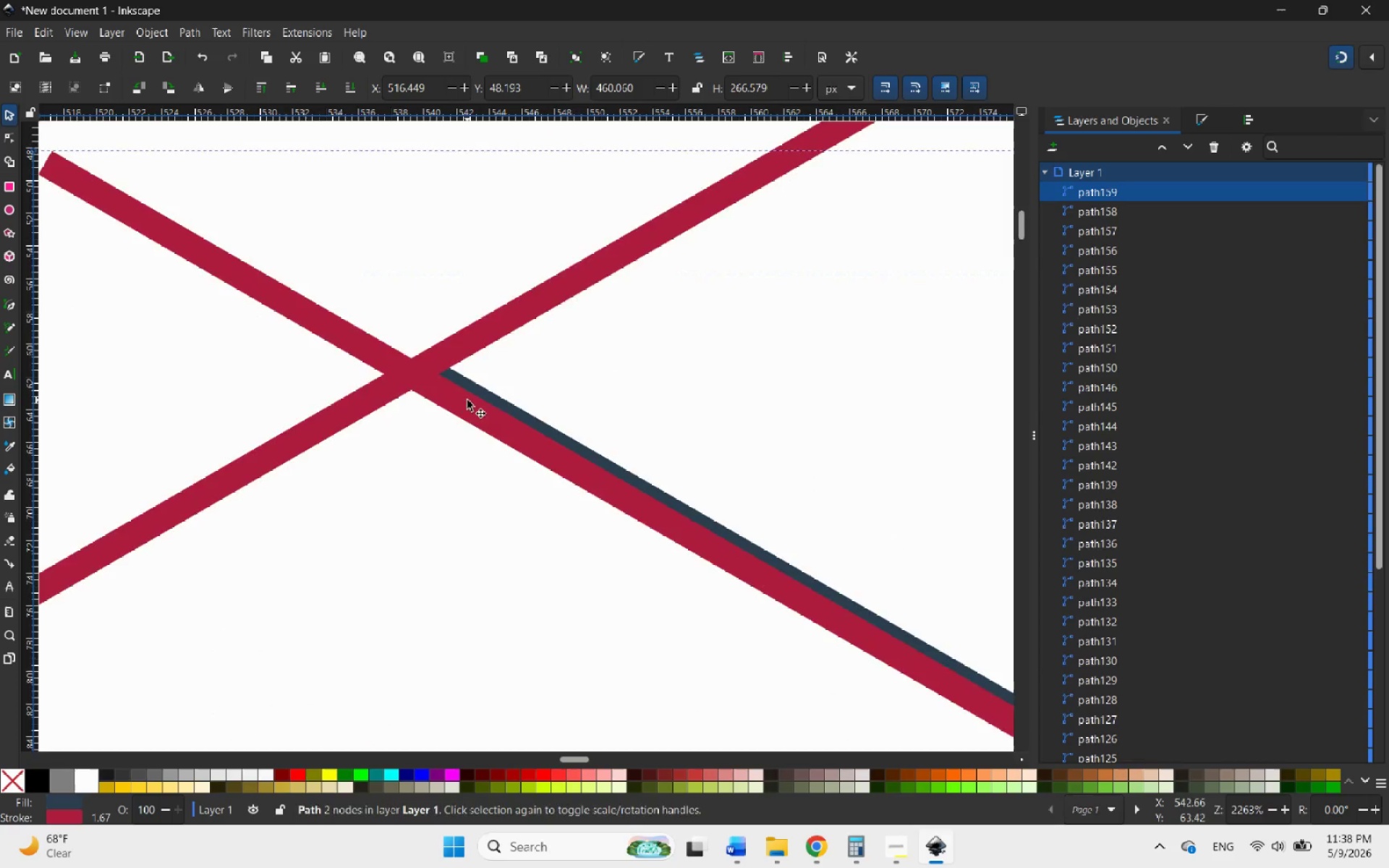 
left_click_drag(start_coordinate=[467, 400], to_coordinate=[490, 398])
 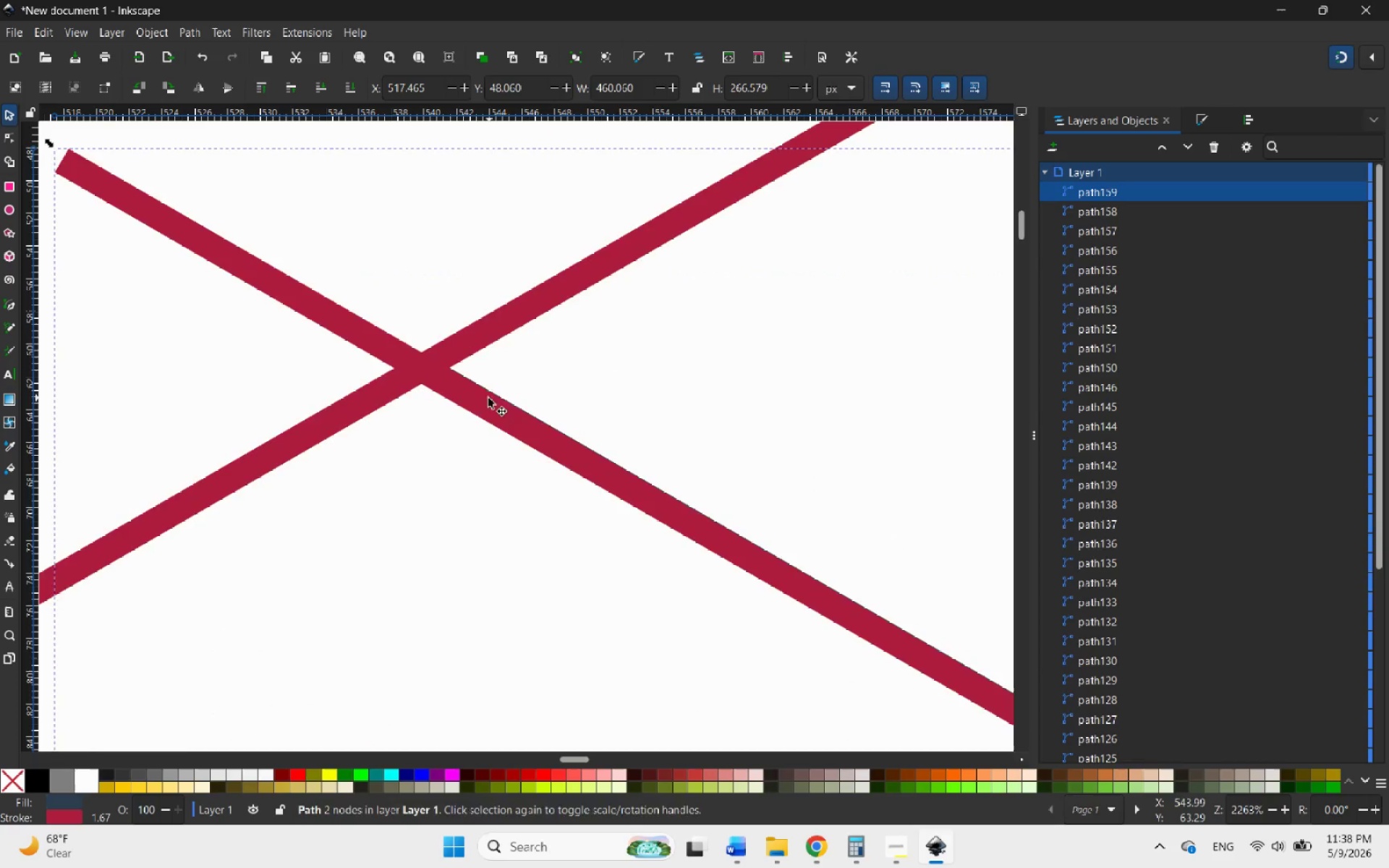 
hold_key(key=ControlLeft, duration=3.44)
scroll: coordinate [467, 405], scroll_direction: down, amount: 9.0
 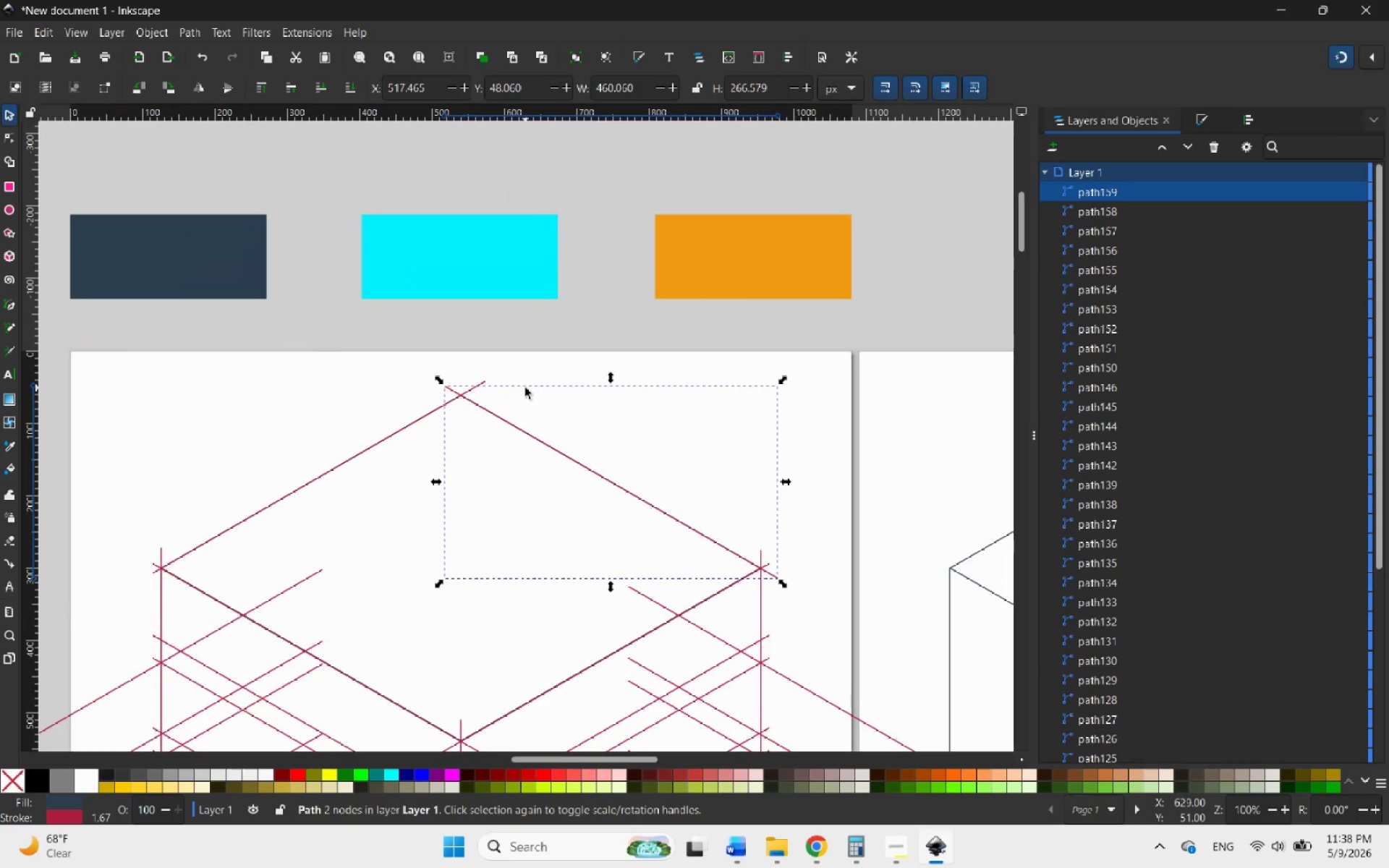 
wait(8.36)
 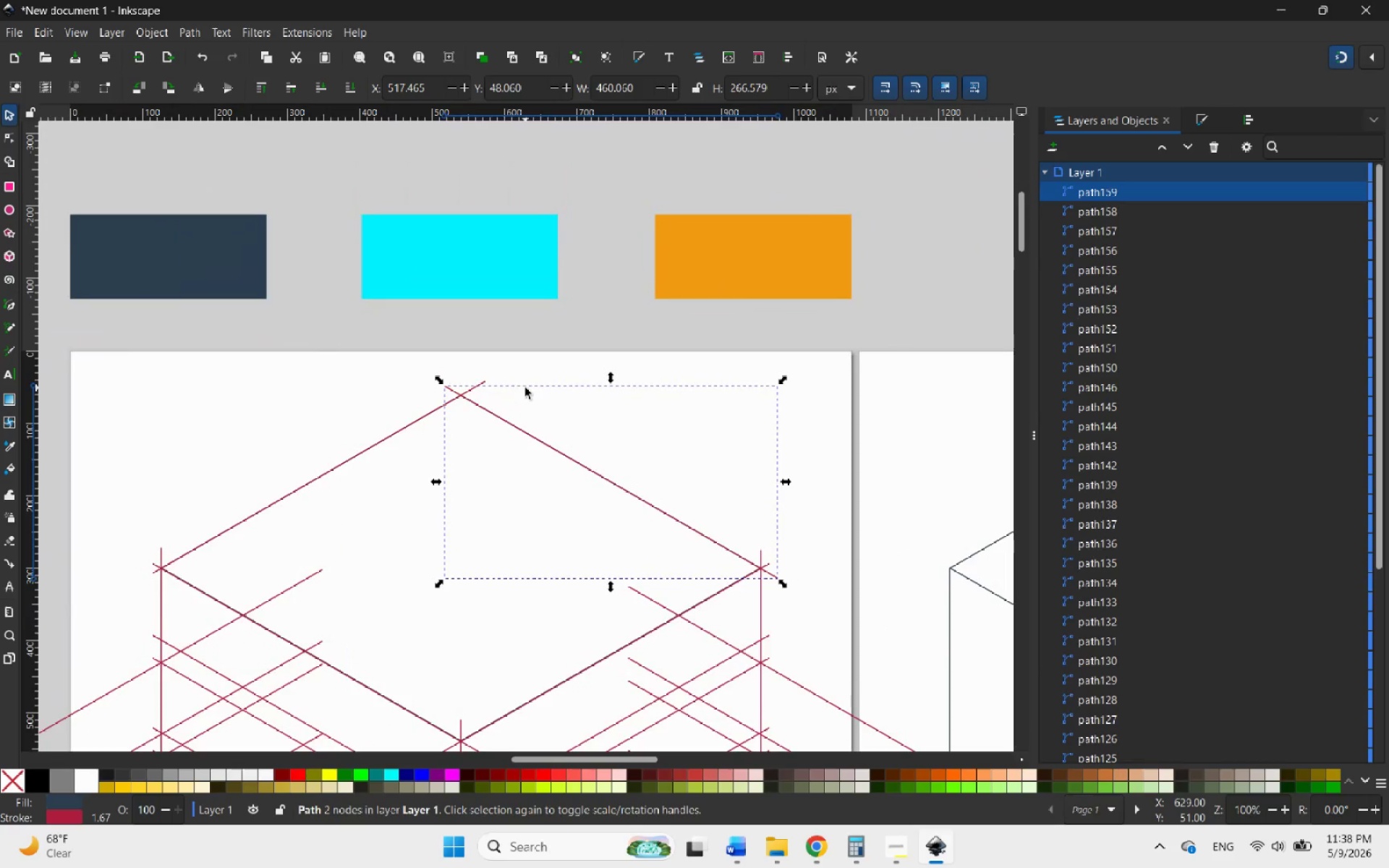 
hold_key(key=ControlLeft, duration=0.62)
scroll: coordinate [566, 469], scroll_direction: down, amount: 4.0
 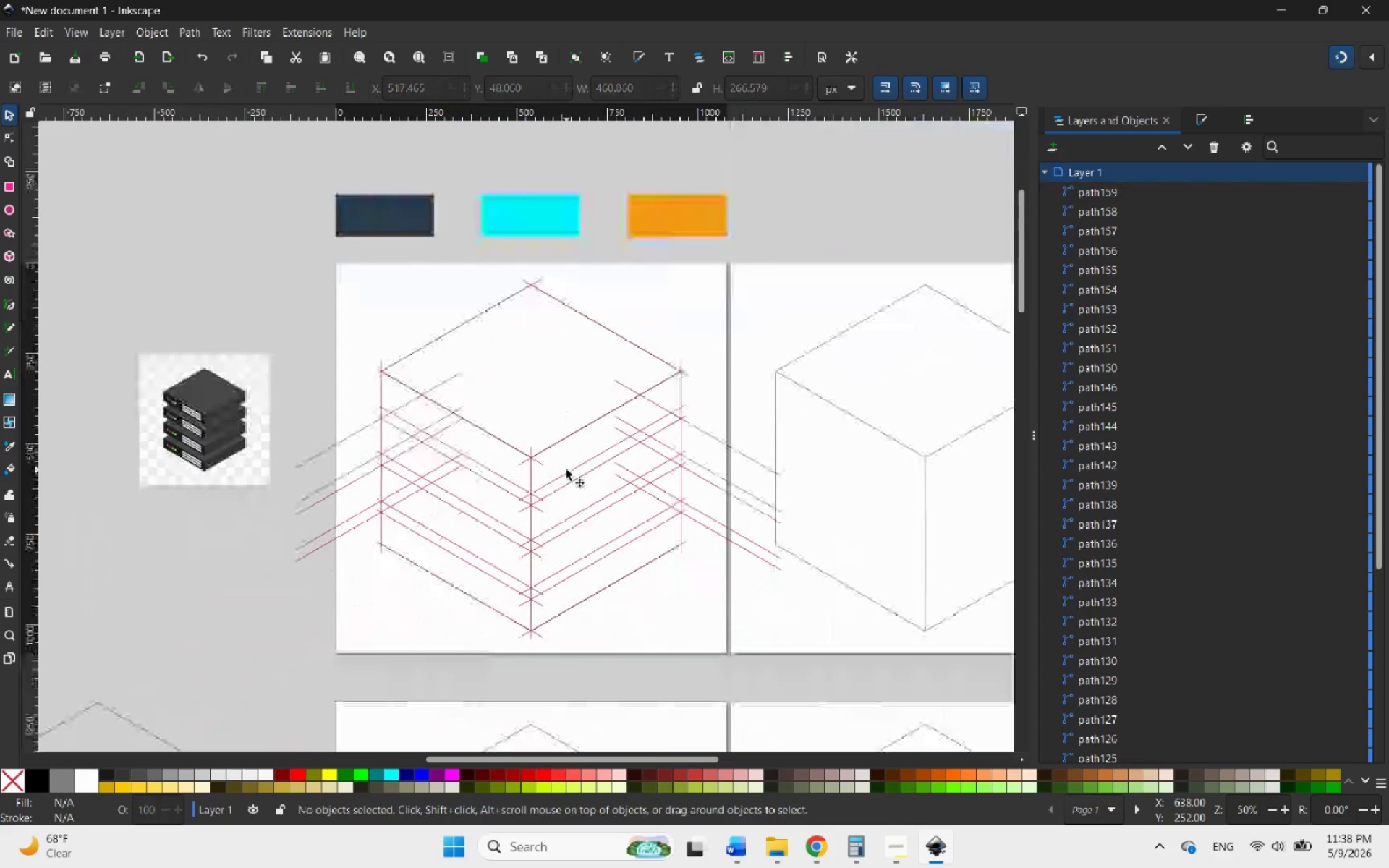 
hold_key(key=ControlLeft, duration=3.42)
scroll: coordinate [438, 529], scroll_direction: up, amount: 1.0
 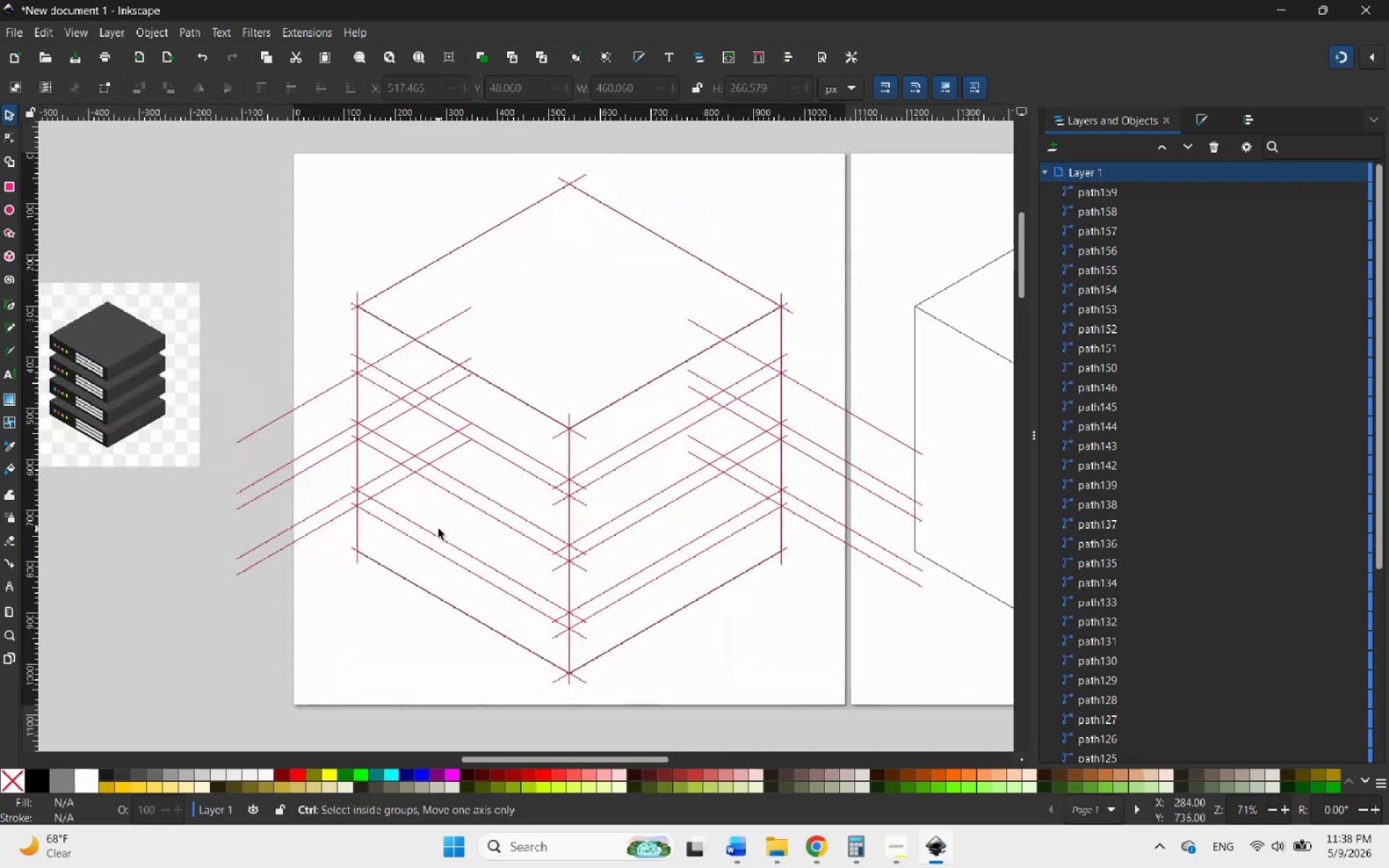 
scroll: coordinate [438, 529], scroll_direction: down, amount: 1.0
 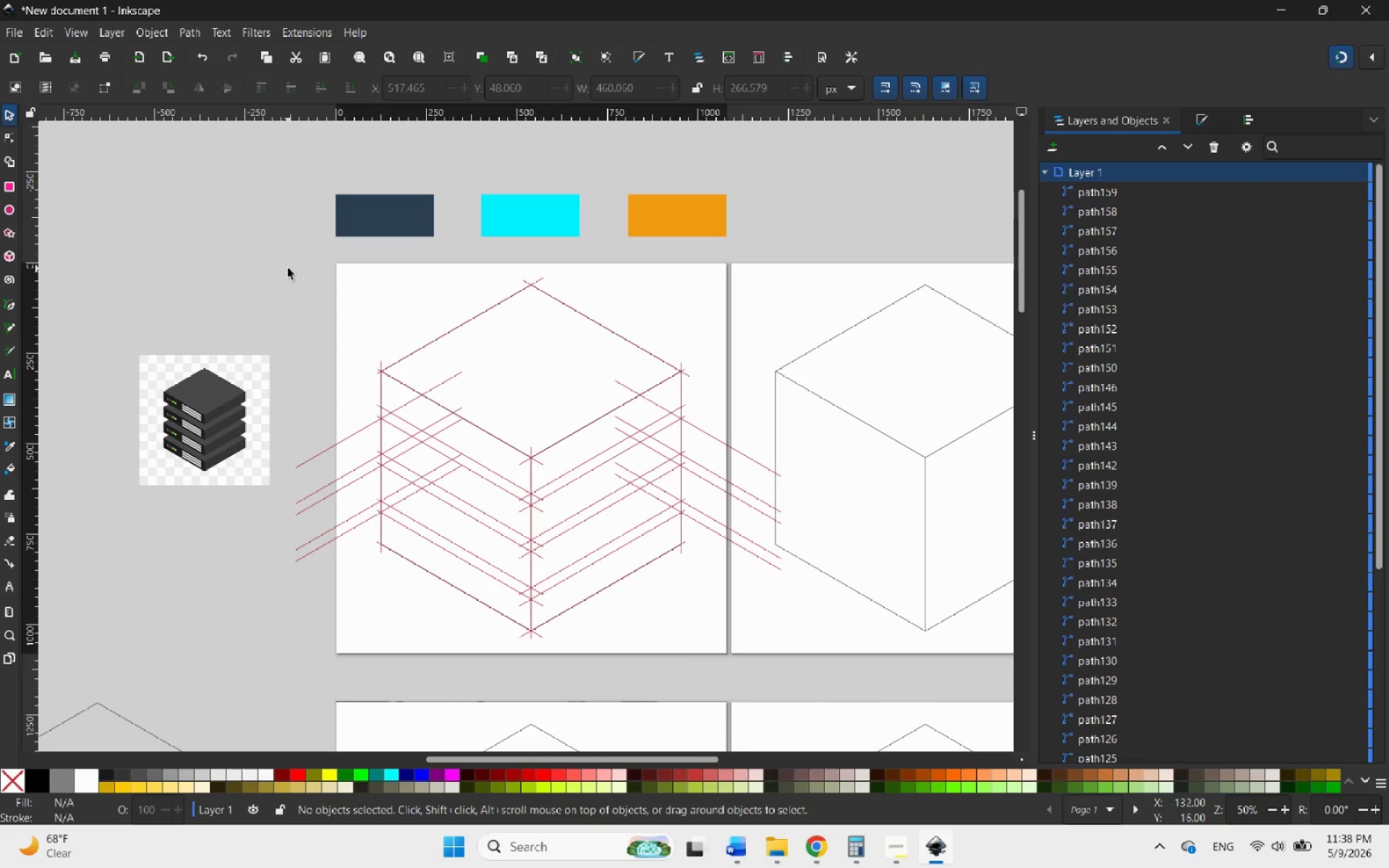 
left_click_drag(start_coordinate=[281, 254], to_coordinate=[810, 681])
 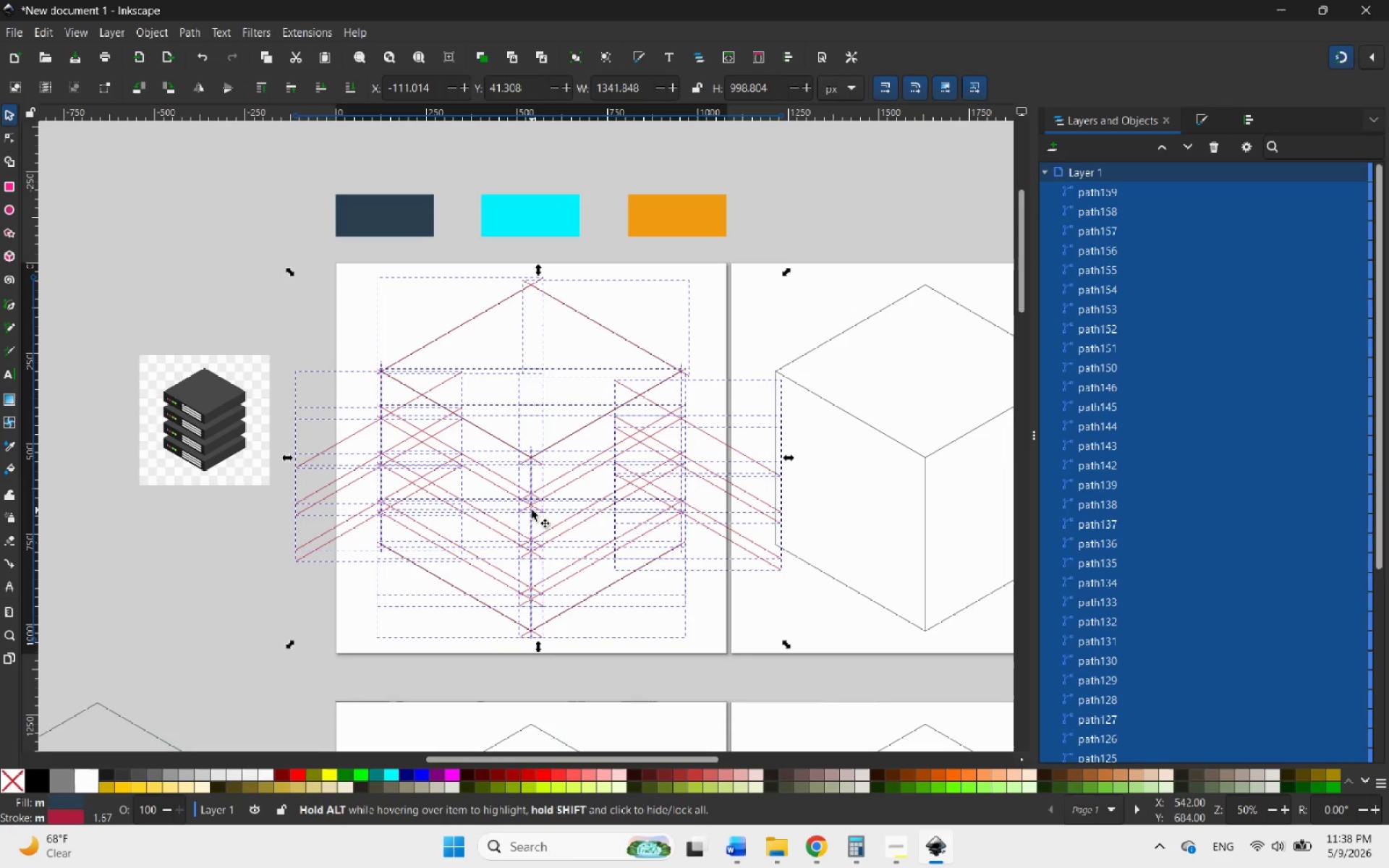 
hold_key(key=ControlLeft, duration=3.92)
scroll: coordinate [532, 510], scroll_direction: down, amount: 3.0
 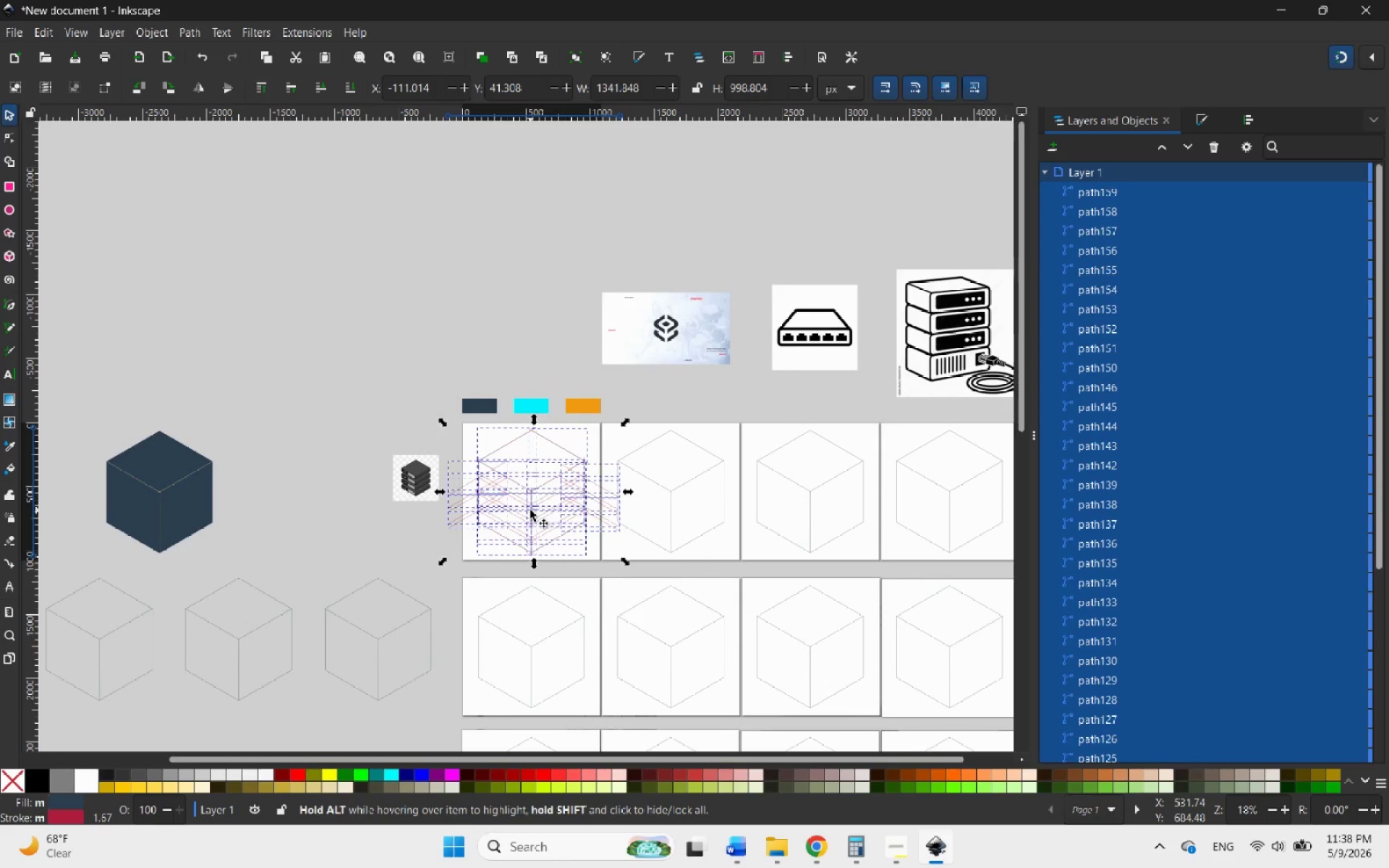 
wait(15.3)
 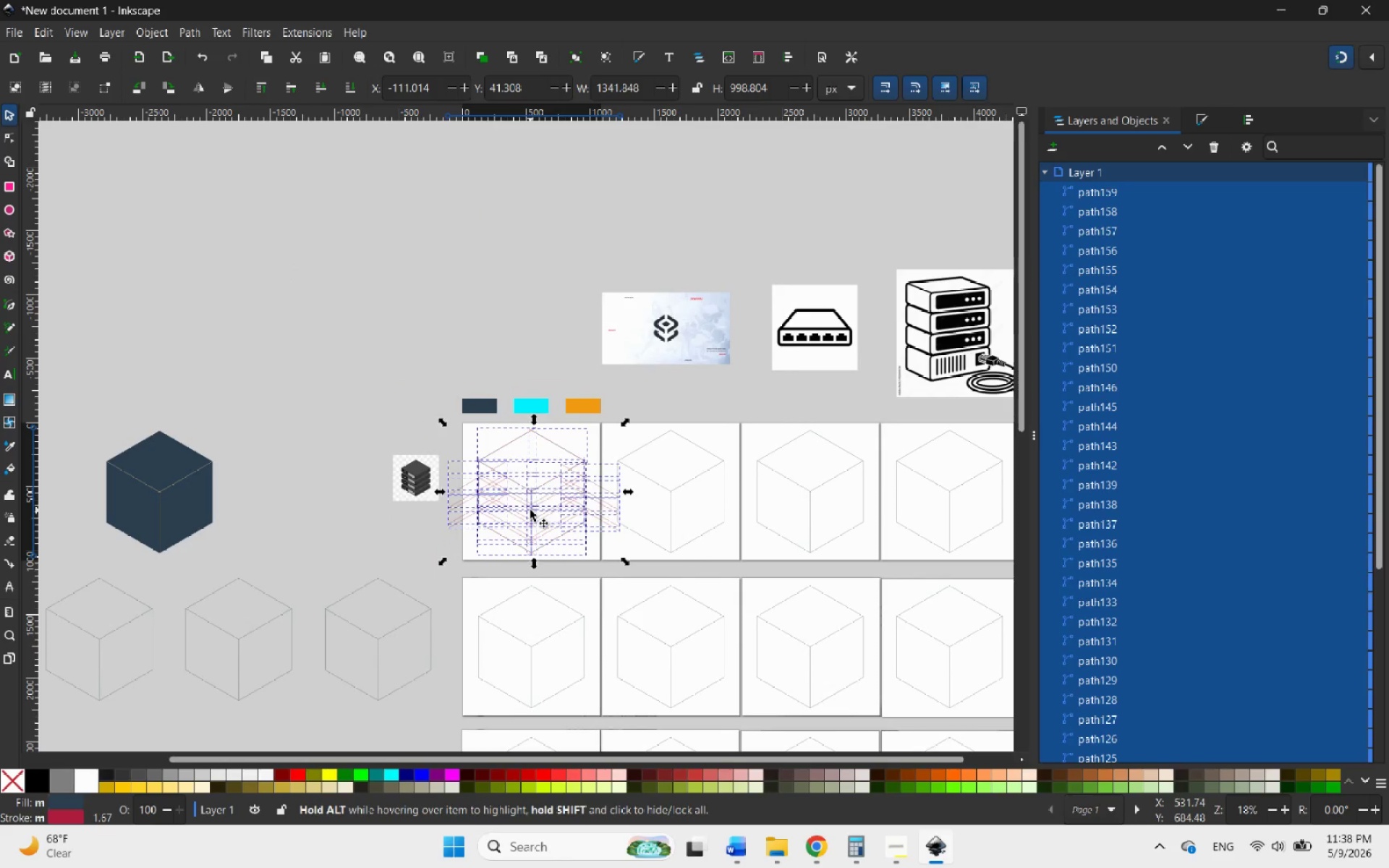 
hold_key(key=ControlLeft, duration=0.94)
scroll: coordinate [672, 688], scroll_direction: down, amount: 1.0
 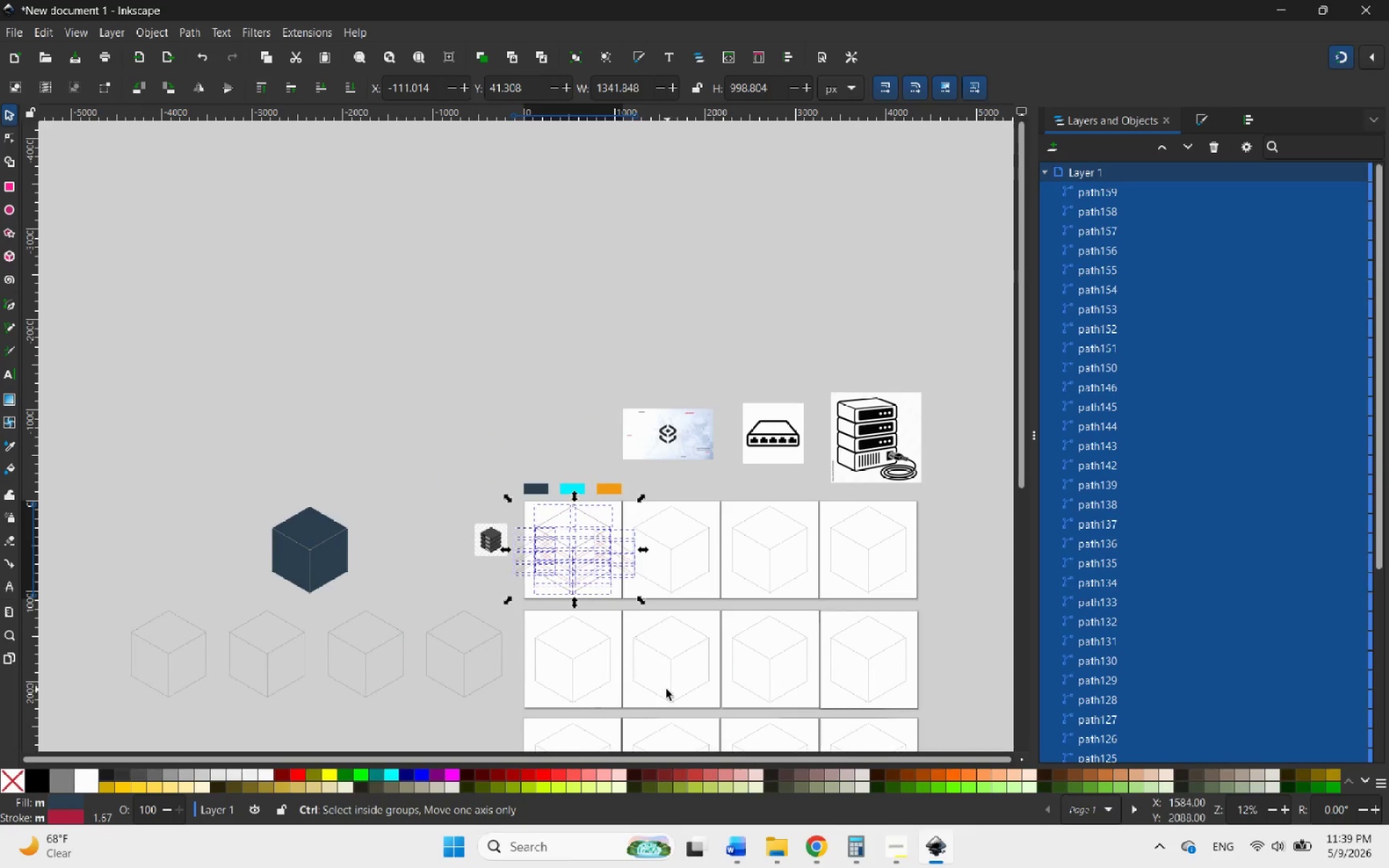 
hold_key(key=ControlLeft, duration=1.34)
scroll: coordinate [561, 543], scroll_direction: up, amount: 5.0
 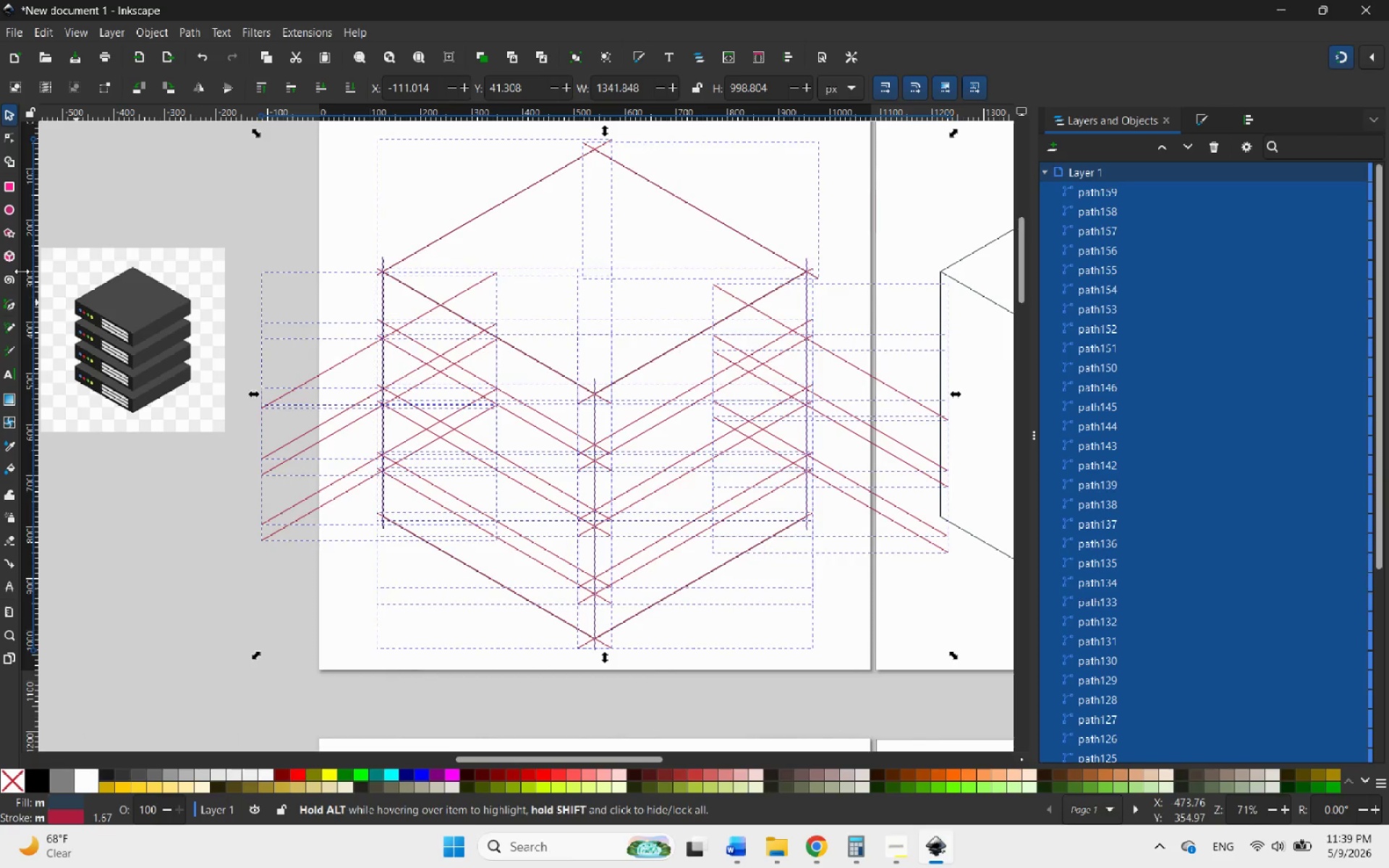 
wait(6.14)
 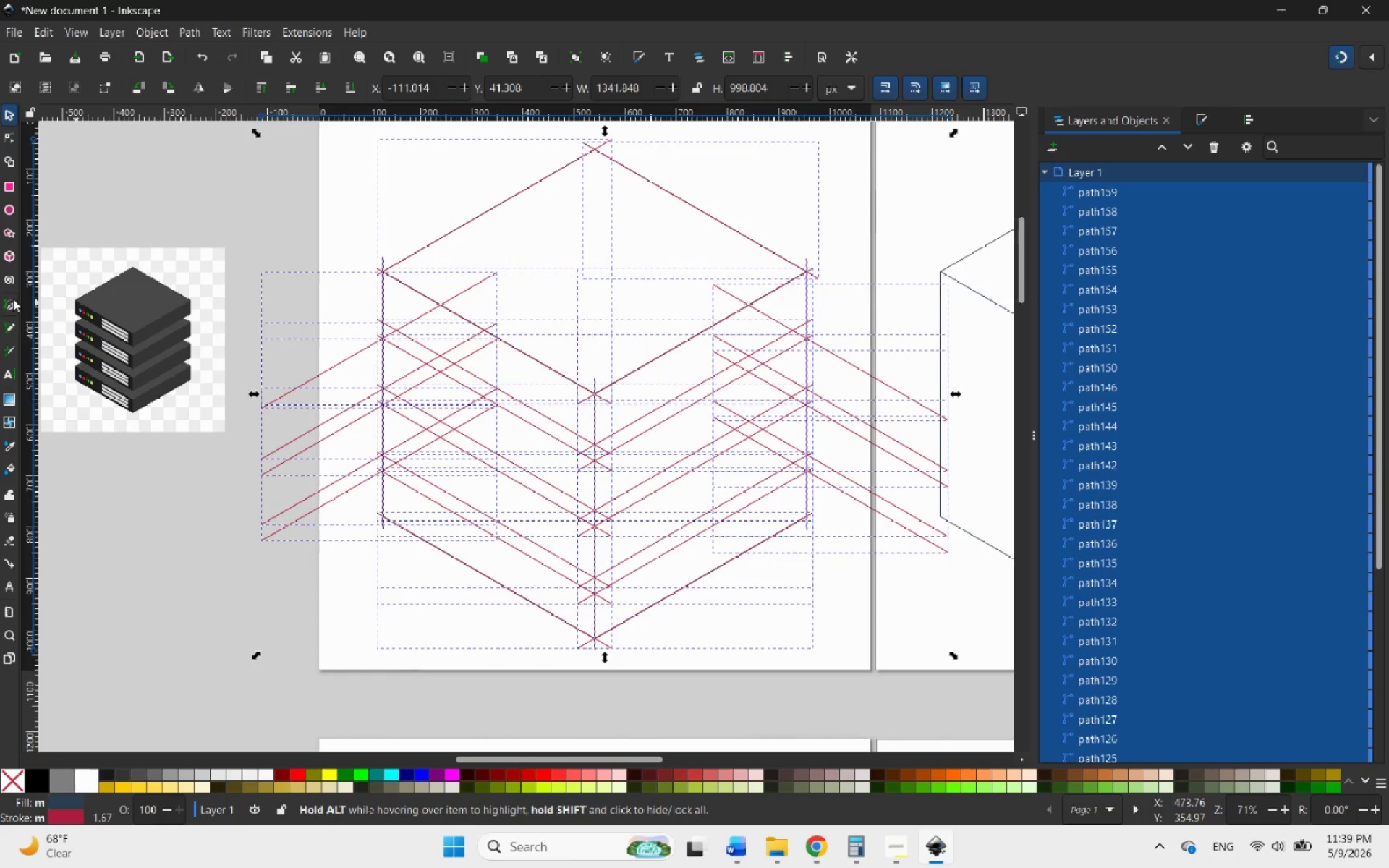 
left_click([9, 159])
 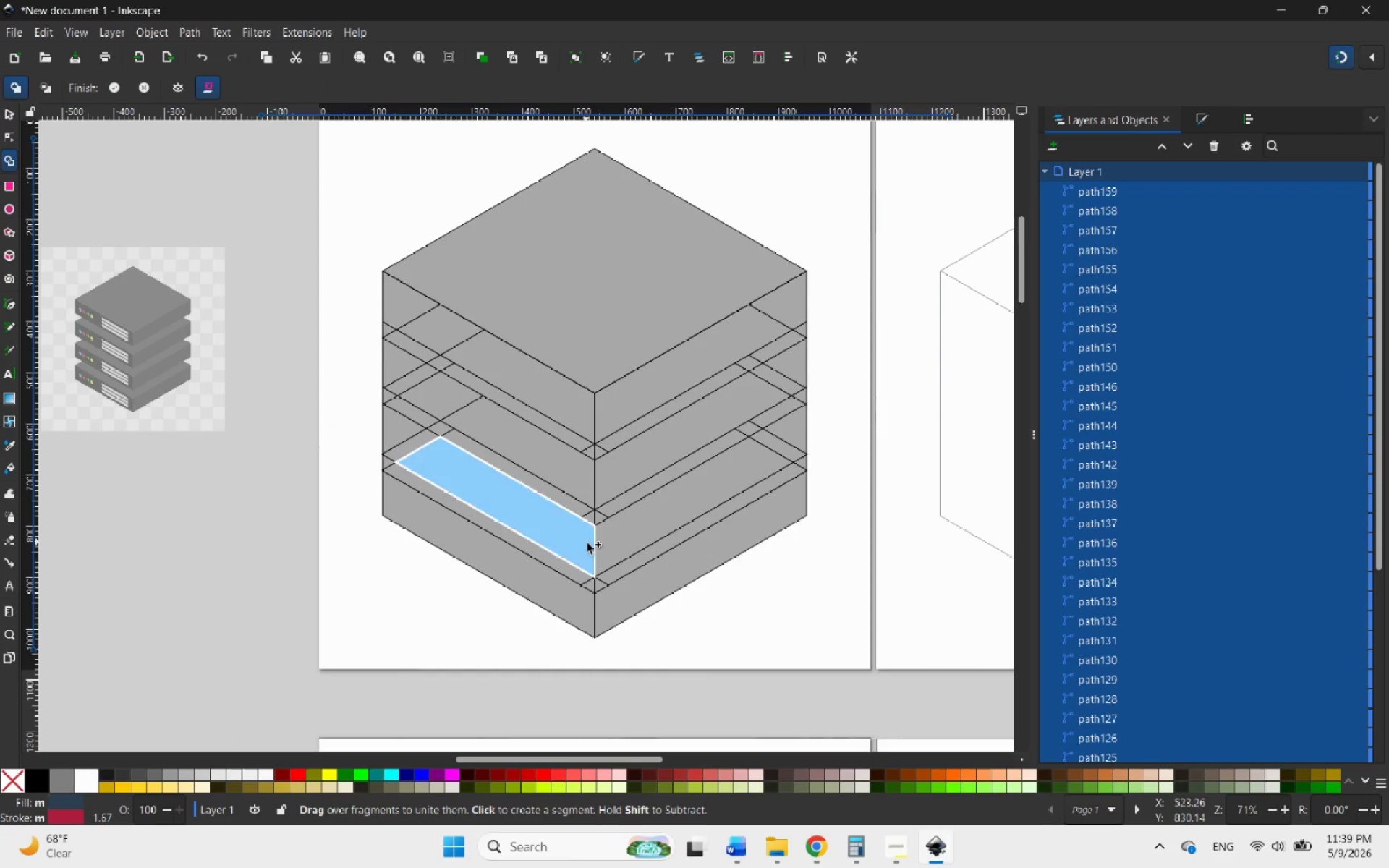 
hold_key(key=ControlLeft, duration=1.49)
scroll: coordinate [448, 310], scroll_direction: up, amount: 1.0
 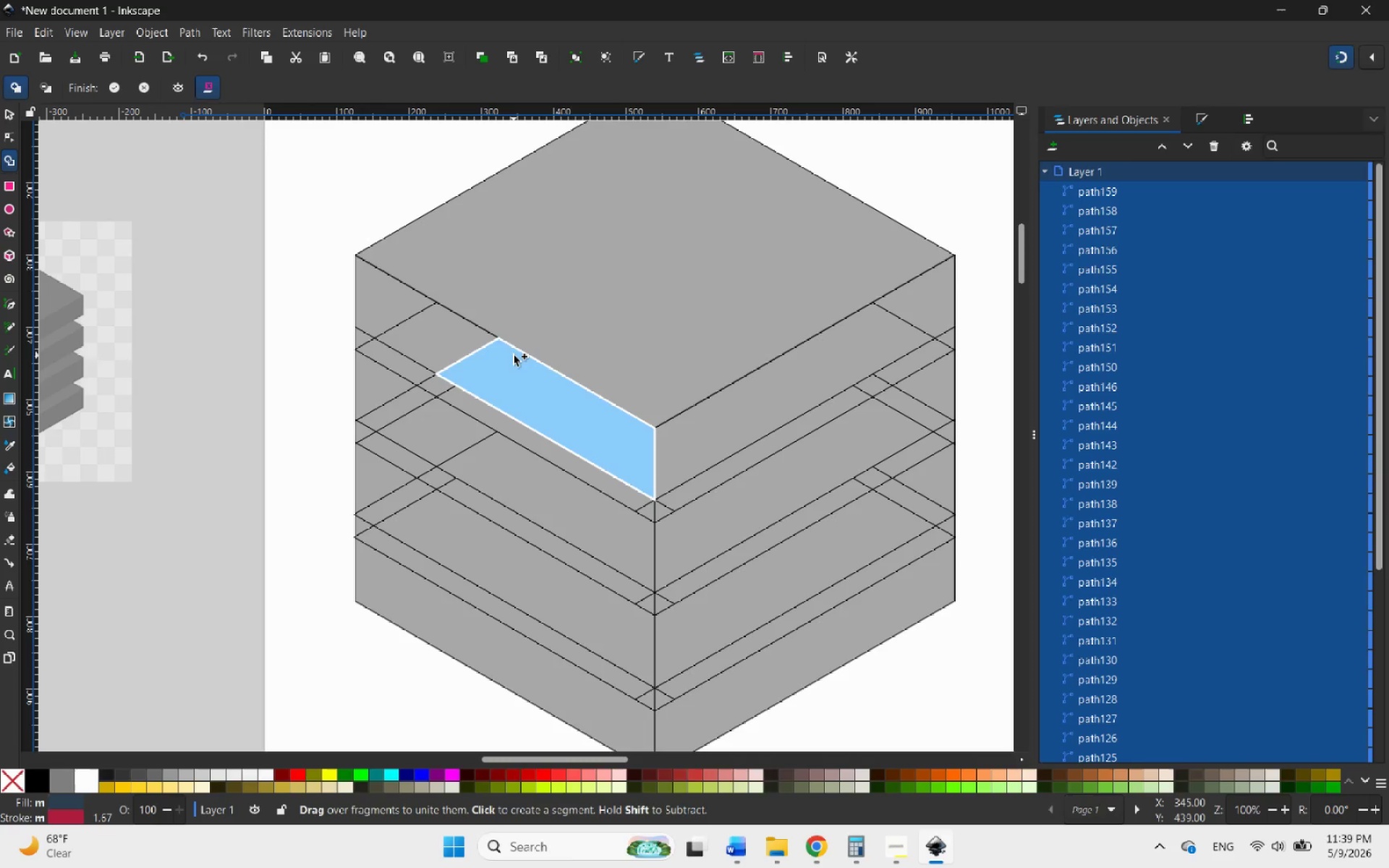 
wait(5.15)
 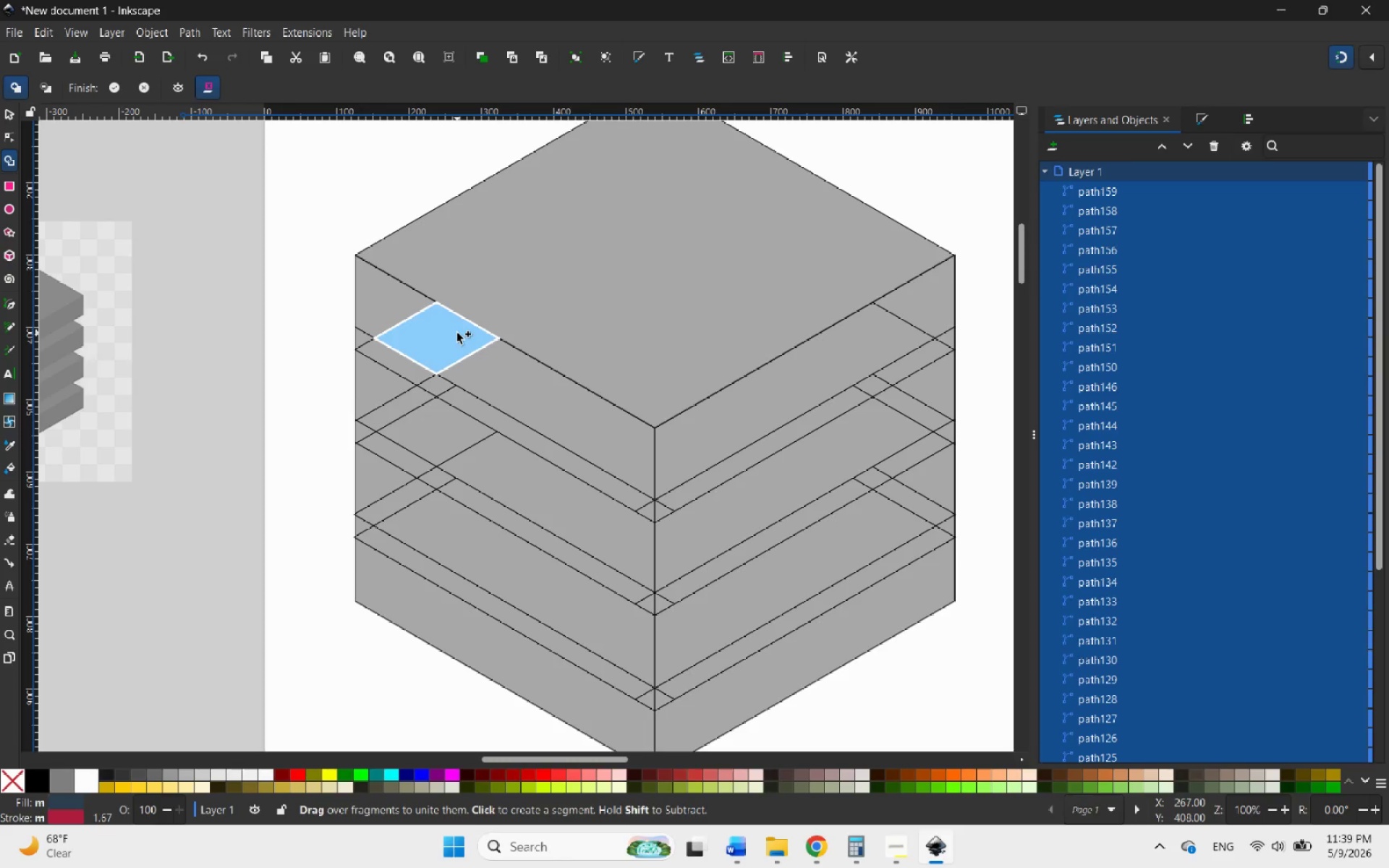 
mouse_move([15, 117])
 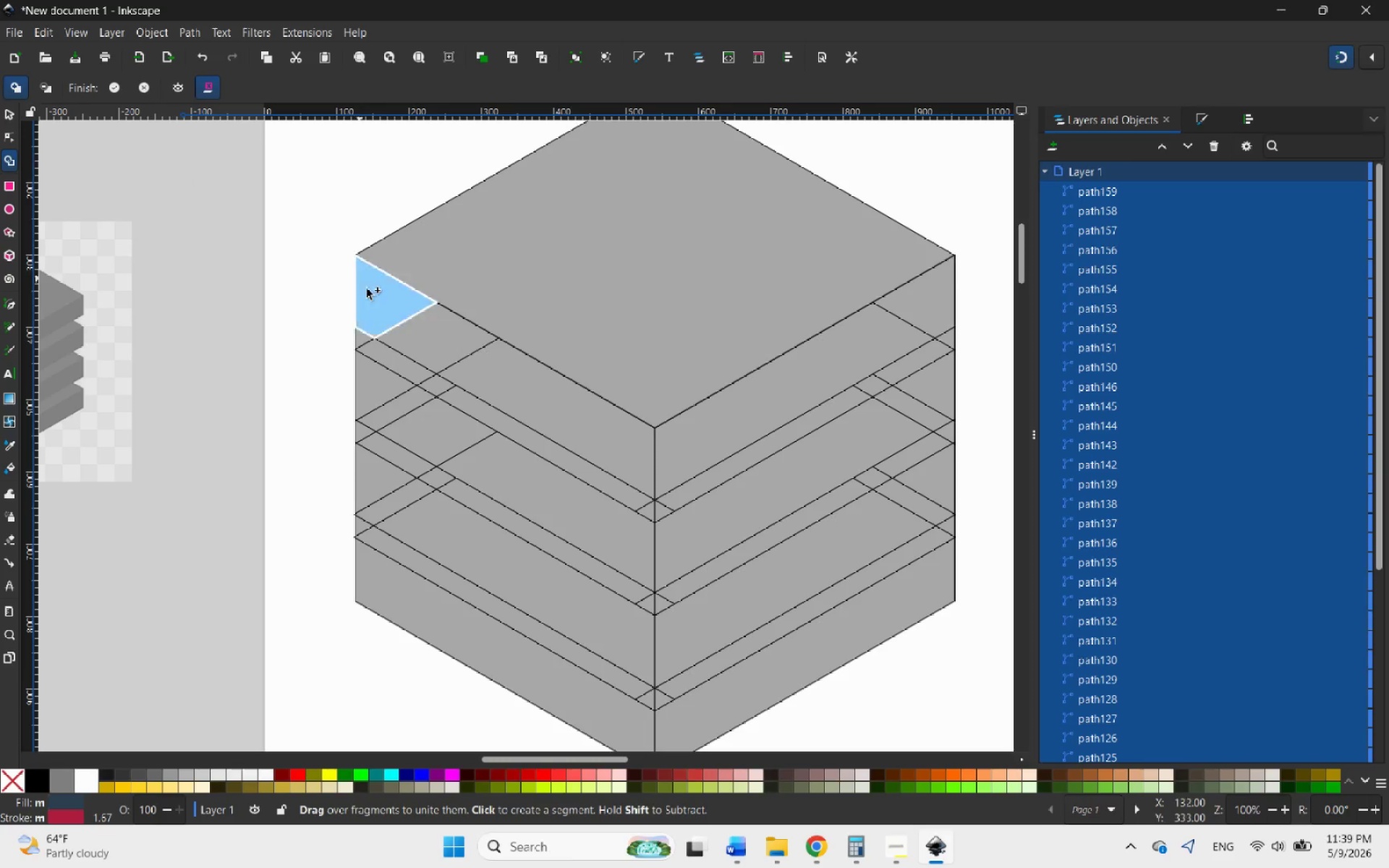 
hold_key(key=ControlLeft, duration=2.98)
scroll: coordinate [437, 432], scroll_direction: down, amount: 1.0
 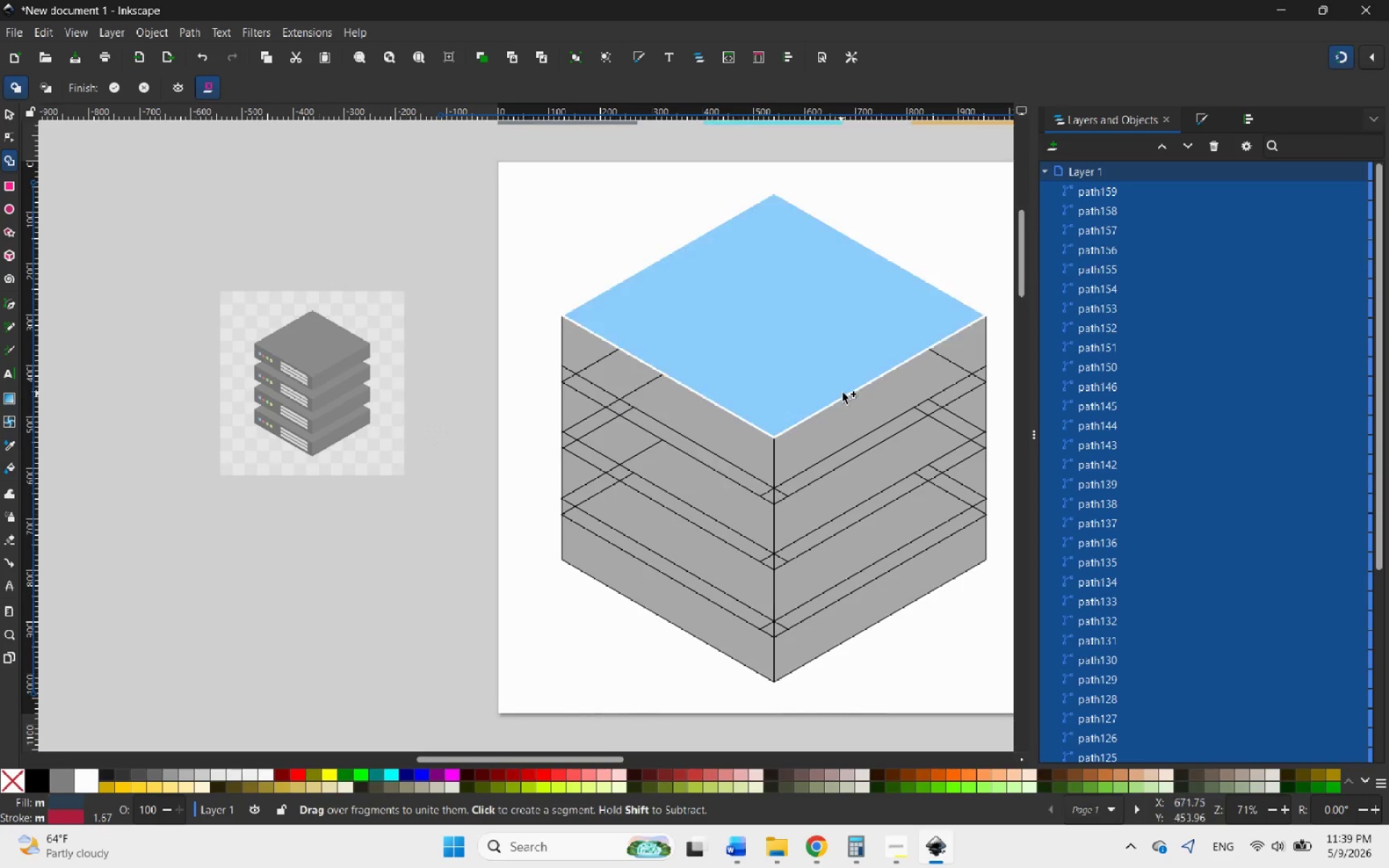 
scroll: coordinate [848, 388], scroll_direction: up, amount: 3.0
 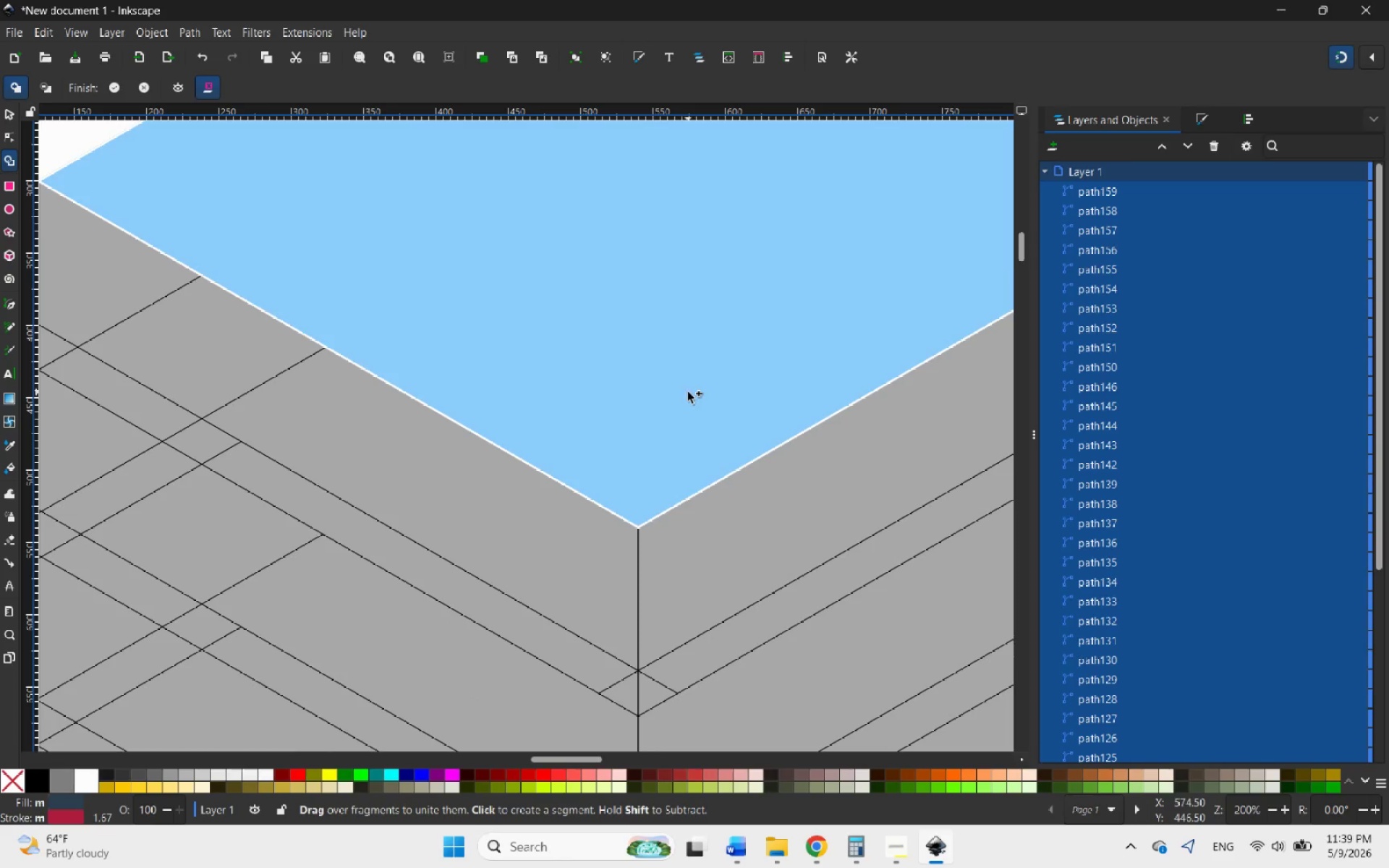 
left_click_drag(start_coordinate=[688, 392], to_coordinate=[679, 315])
 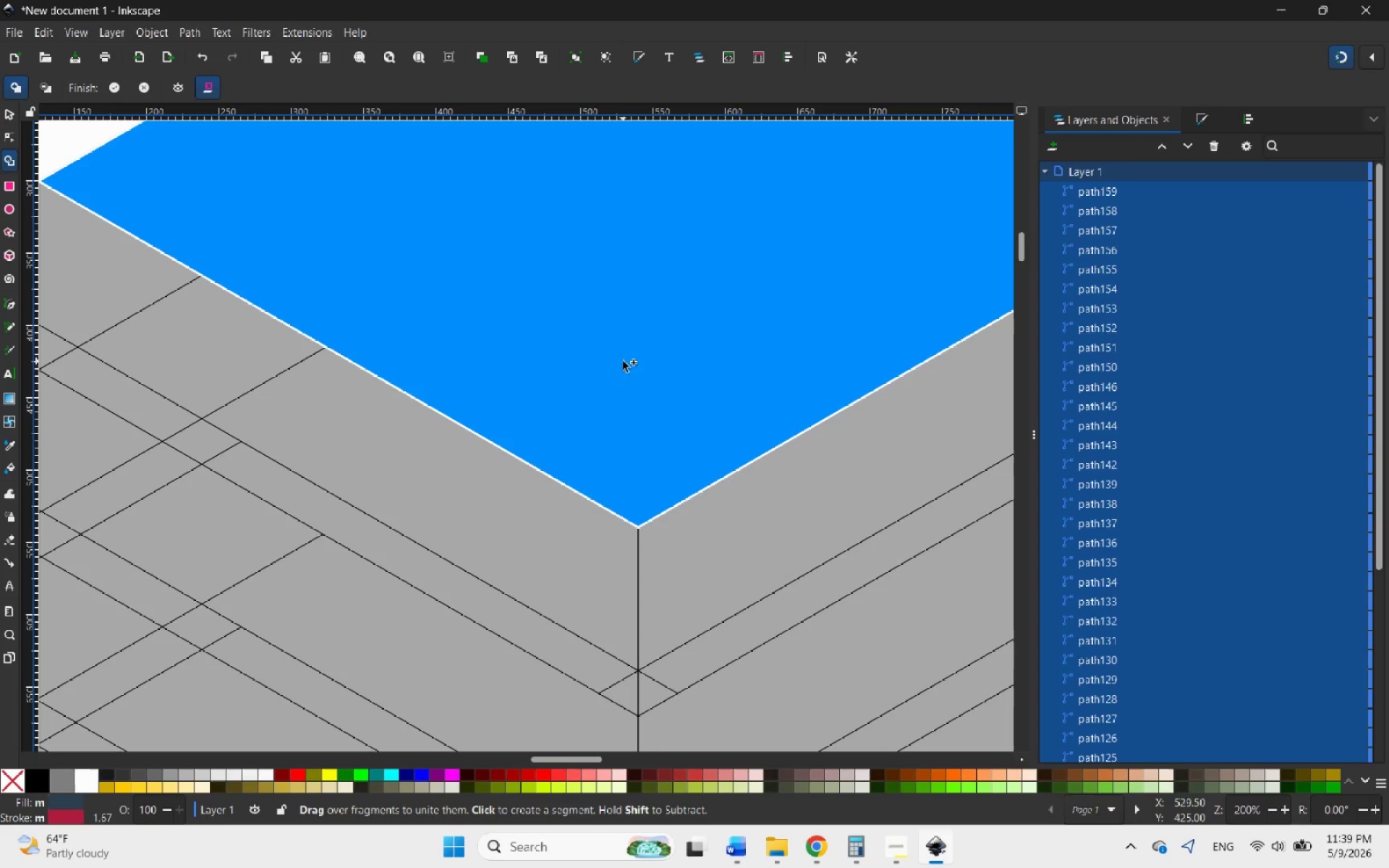 
hold_key(key=ControlLeft, duration=1.42)
scroll: coordinate [591, 377], scroll_direction: down, amount: 1.0
 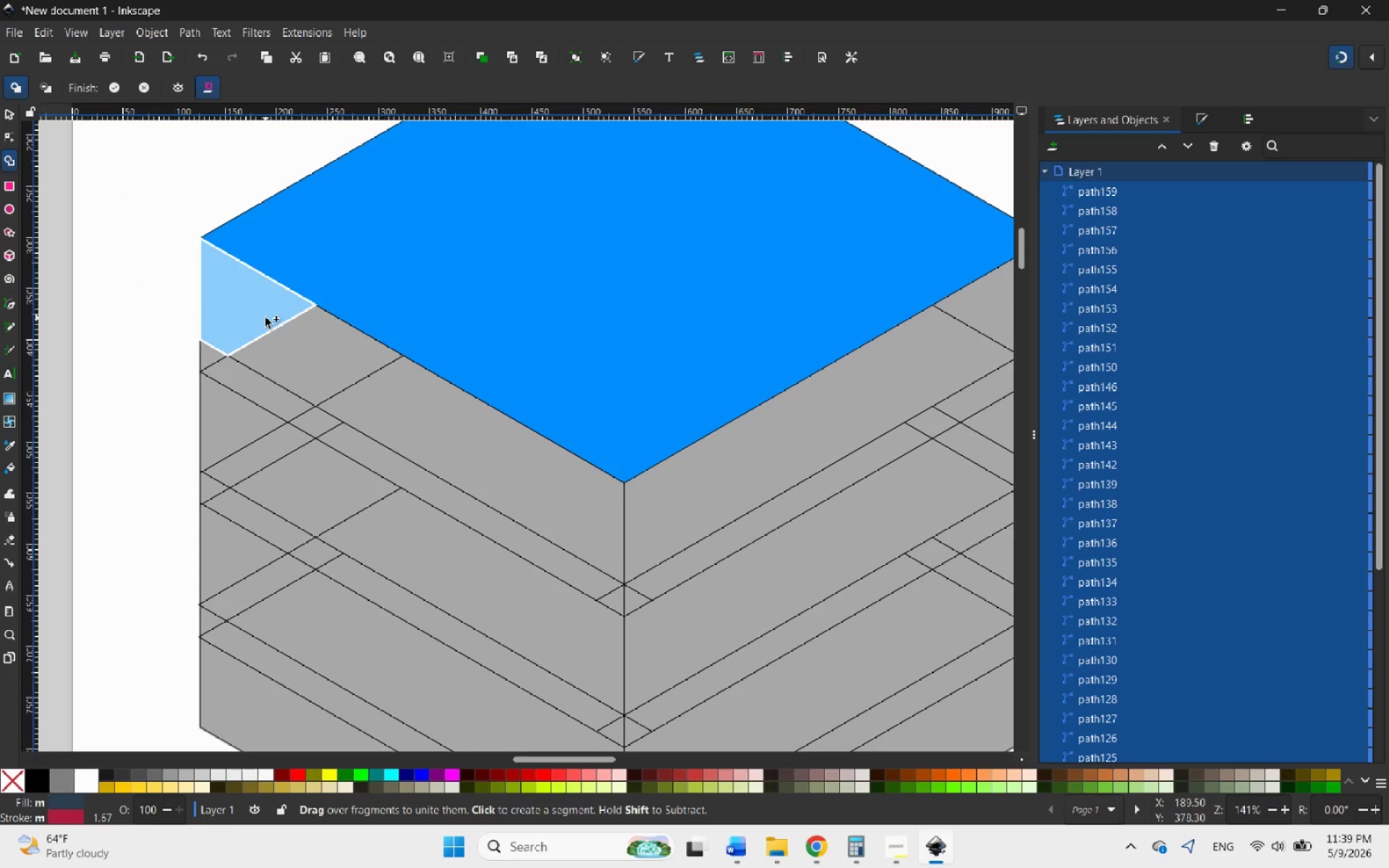 
left_click_drag(start_coordinate=[266, 318], to_coordinate=[396, 394])
 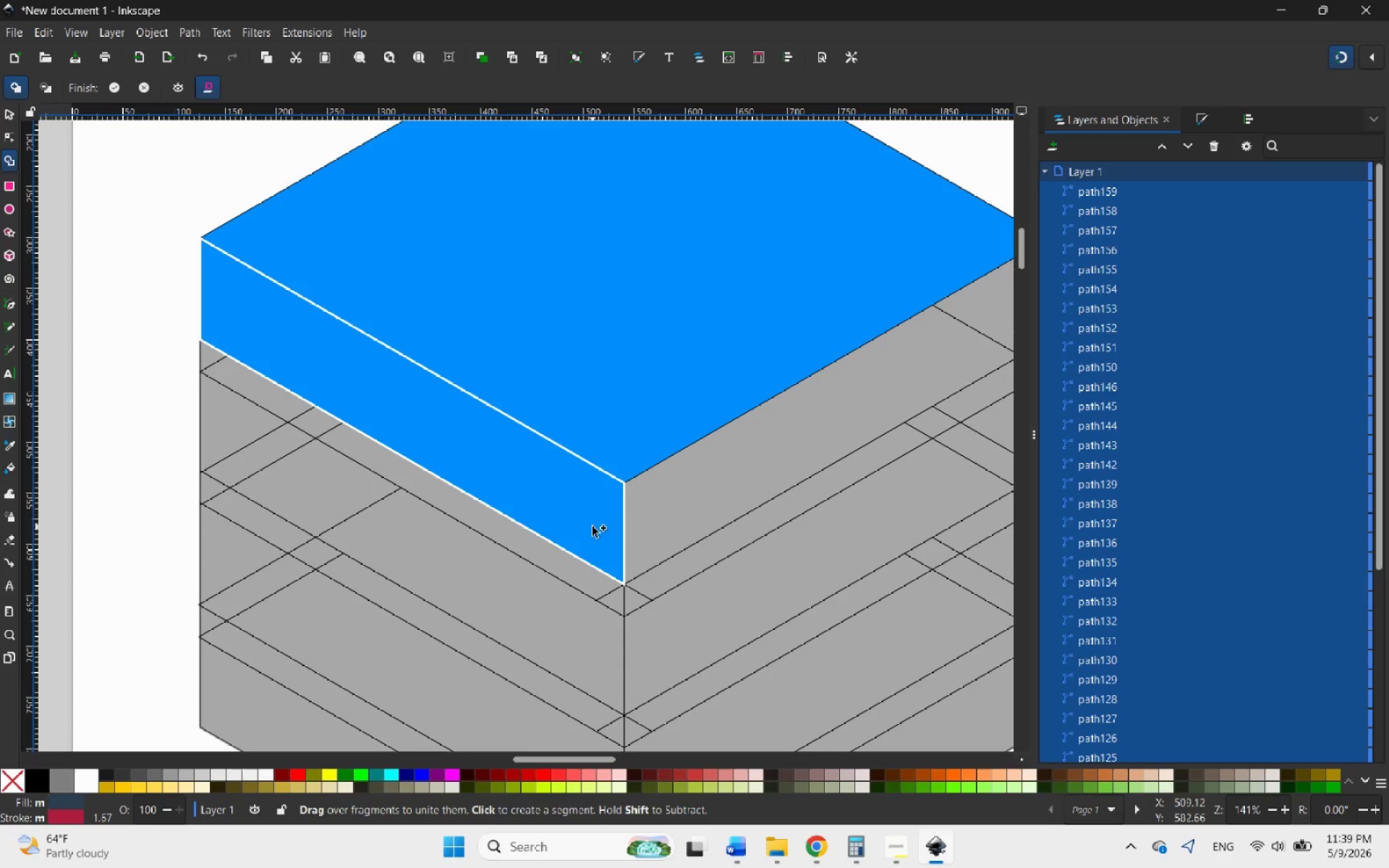 
left_click_drag(start_coordinate=[608, 522], to_coordinate=[656, 507])
 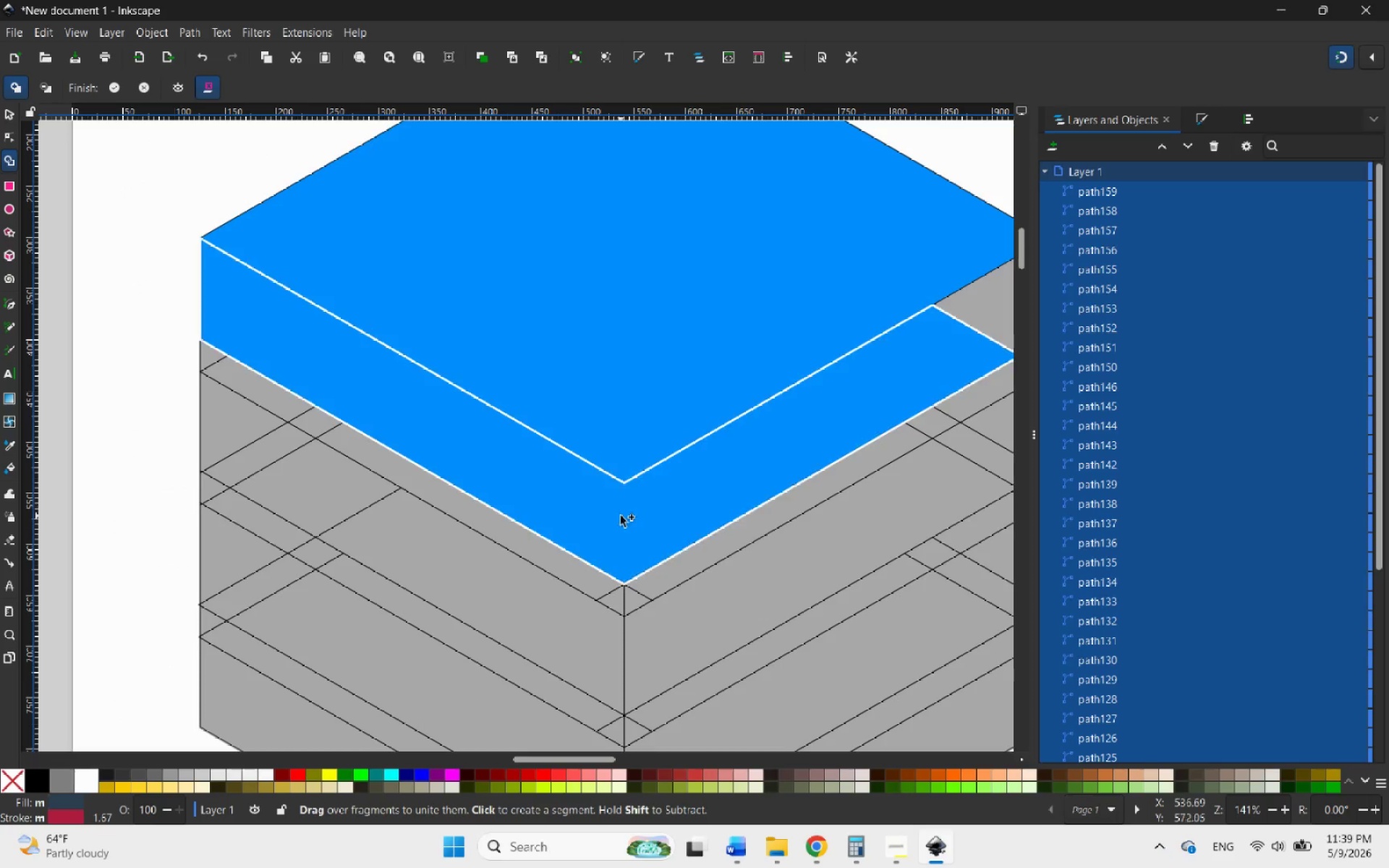 
hold_key(key=ControlLeft, duration=1.39)
scroll: coordinate [540, 509], scroll_direction: down, amount: 2.0
 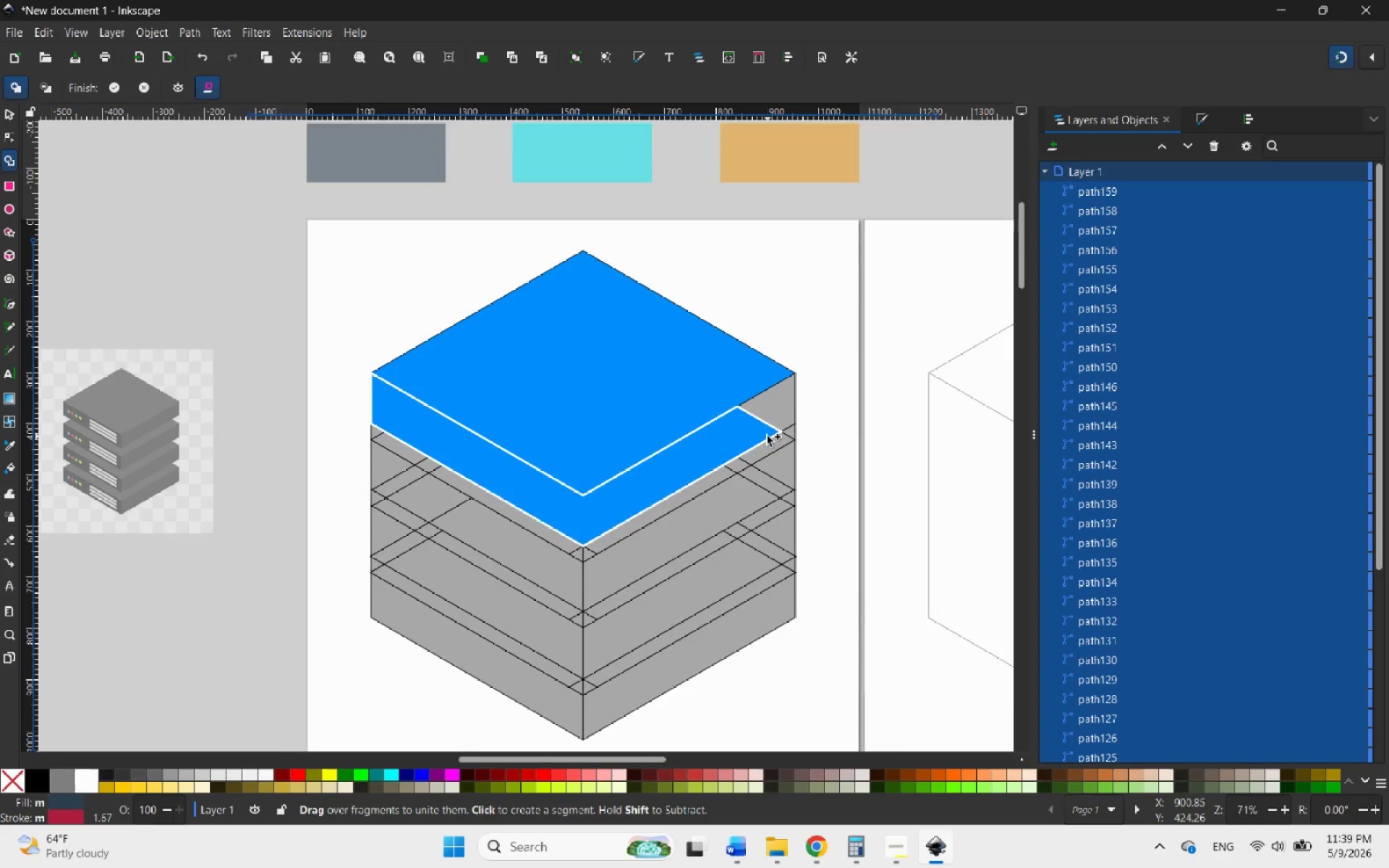 
left_click_drag(start_coordinate=[757, 433], to_coordinate=[777, 413])
 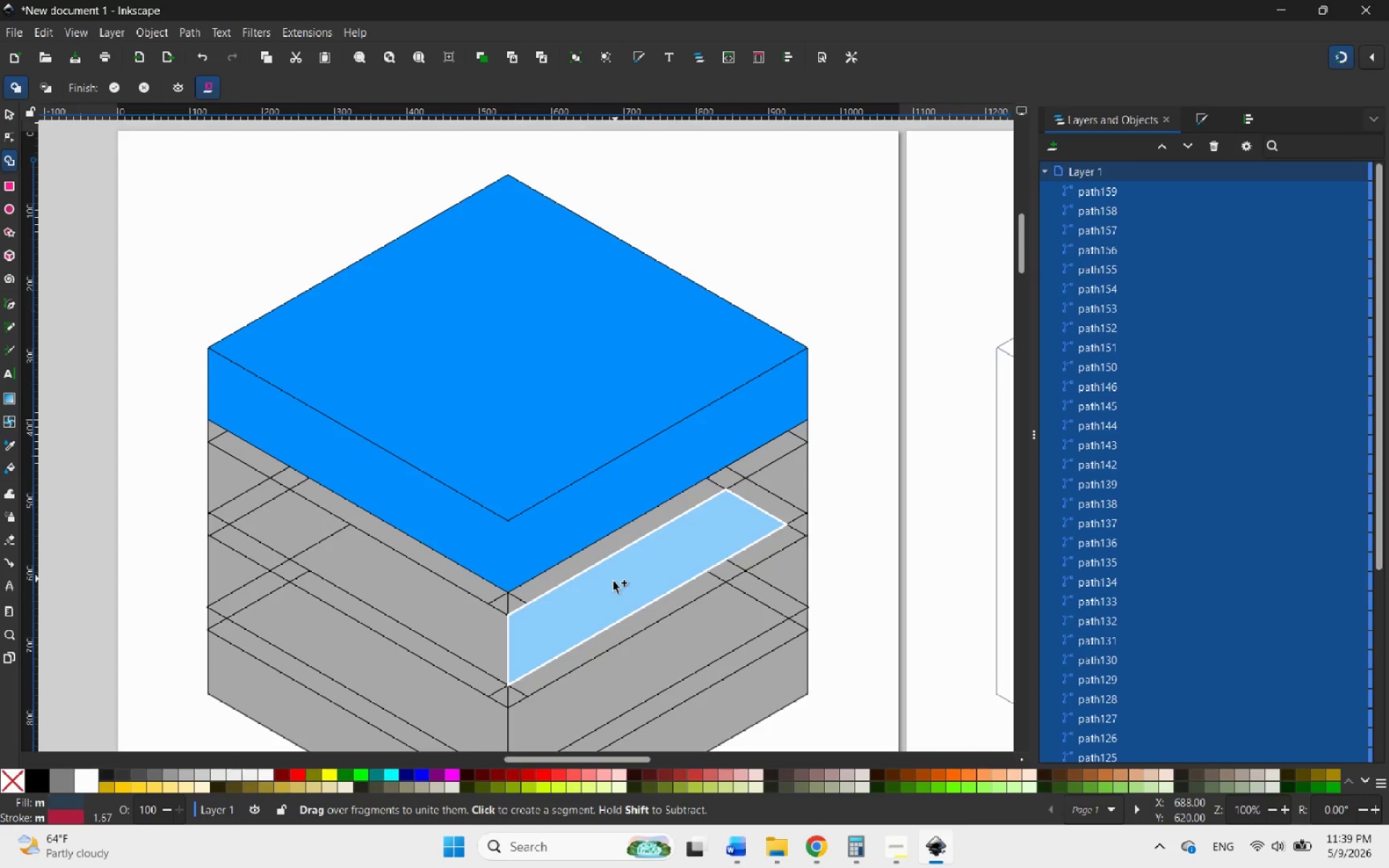 
scroll: coordinate [763, 435], scroll_direction: up, amount: 1.0
 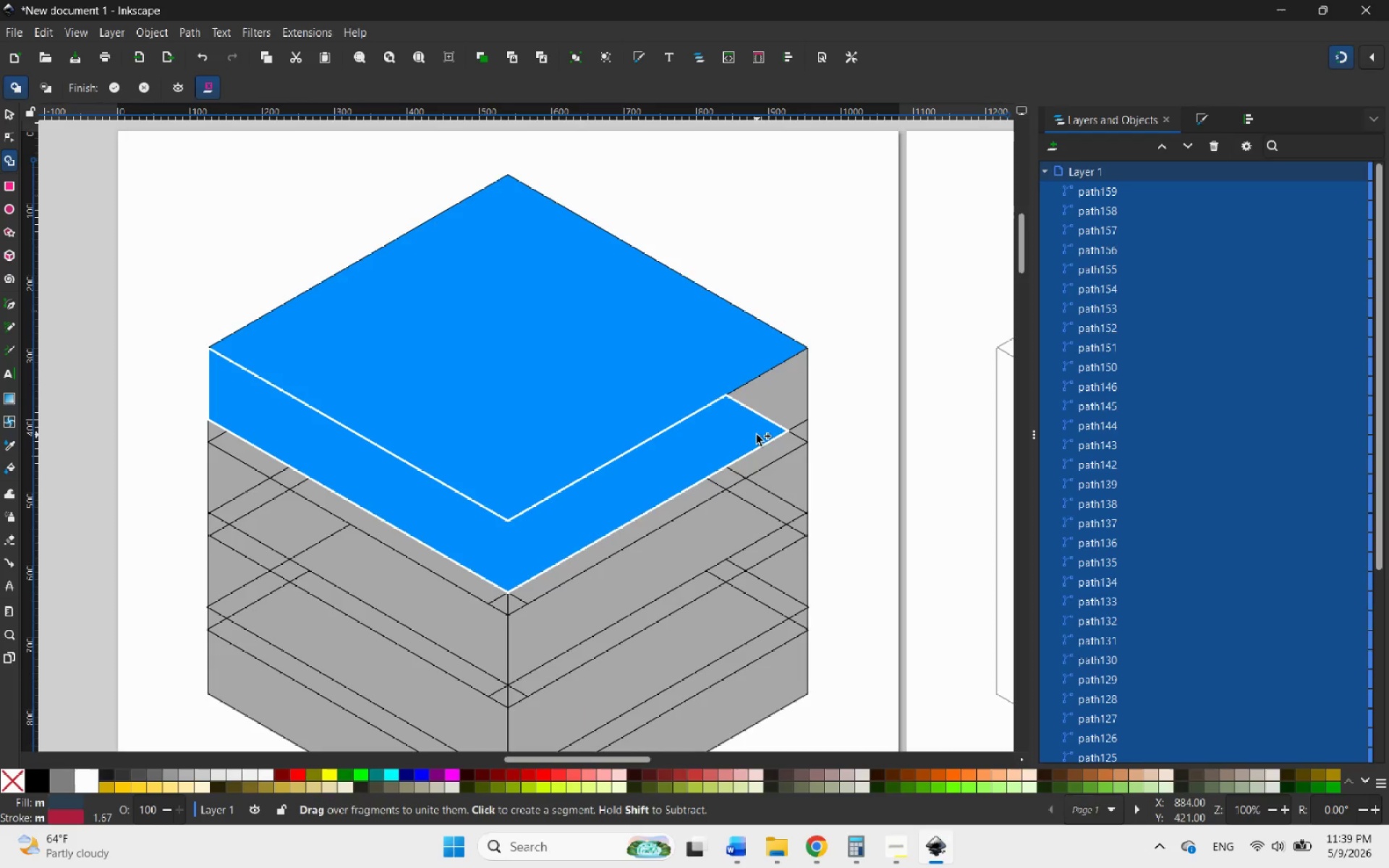 
hold_key(key=ControlLeft, duration=2.33)
scroll: coordinate [227, 505], scroll_direction: up, amount: 2.0
 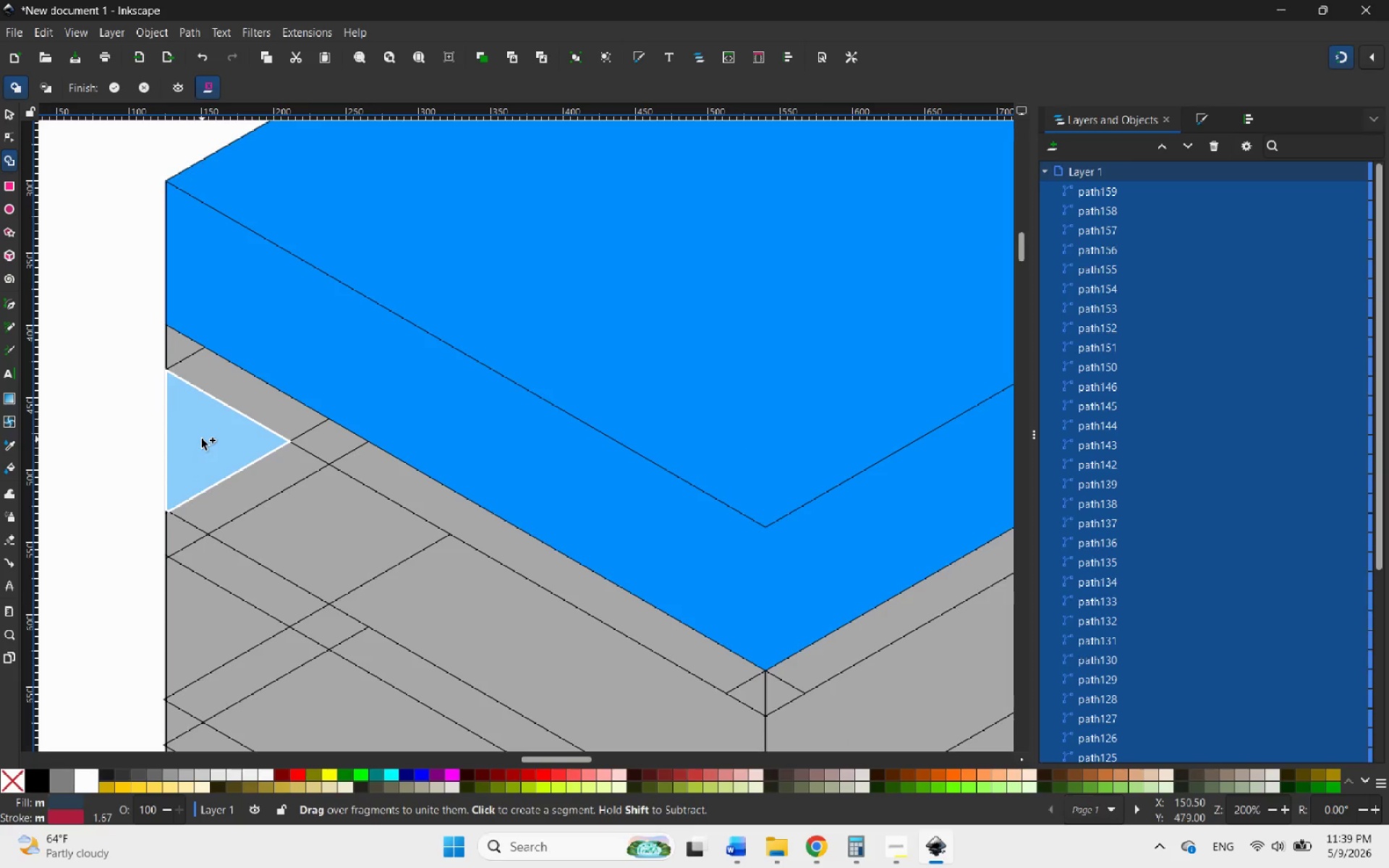 
left_click_drag(start_coordinate=[202, 439], to_coordinate=[448, 599])
 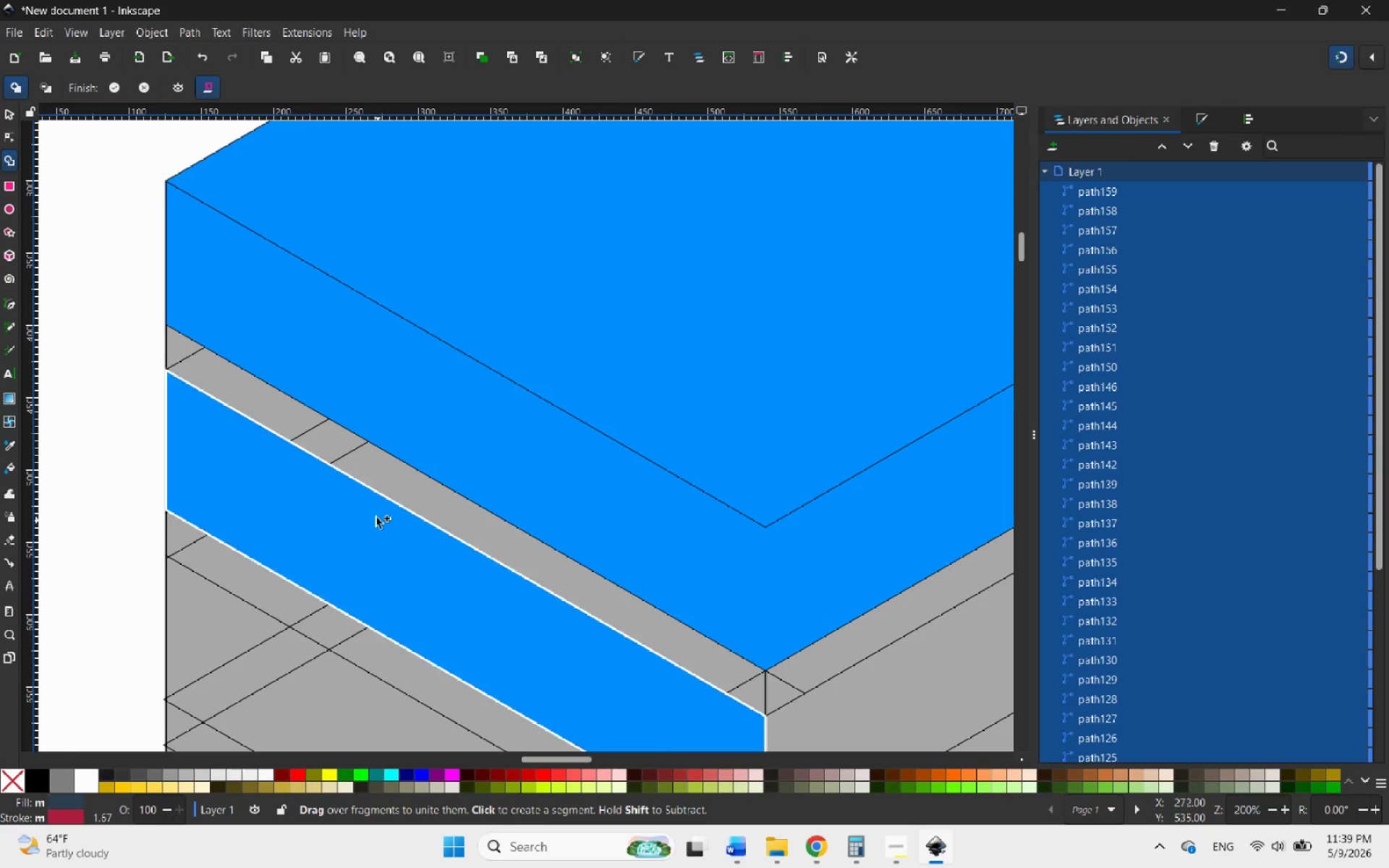 
hold_key(key=ControlLeft, duration=1.48)
scroll: coordinate [401, 525], scroll_direction: down, amount: 1.0
 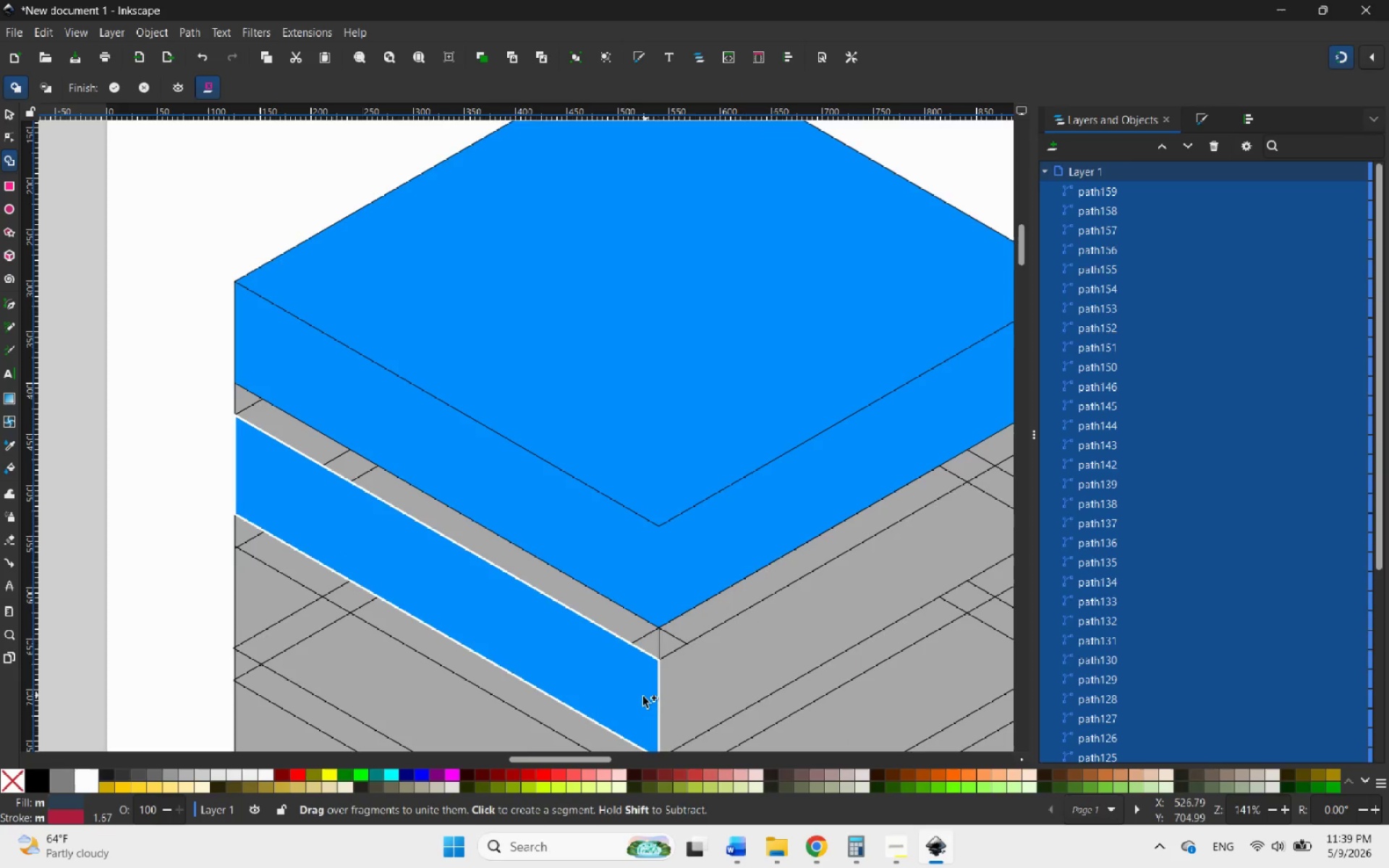 
left_click_drag(start_coordinate=[647, 697], to_coordinate=[710, 678])
 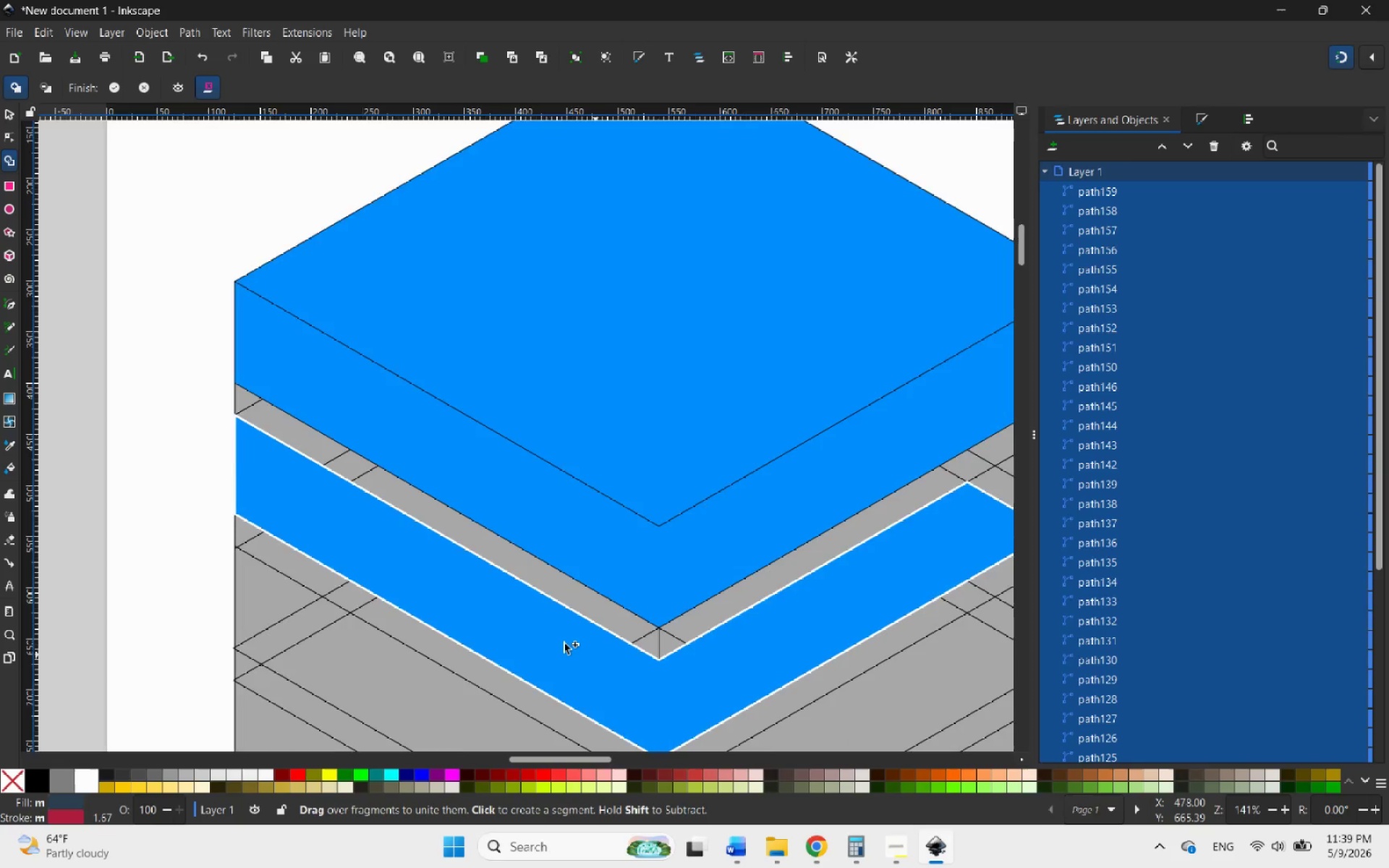 
hold_key(key=ControlLeft, duration=1.27)
scroll: coordinate [521, 628], scroll_direction: down, amount: 2.0
 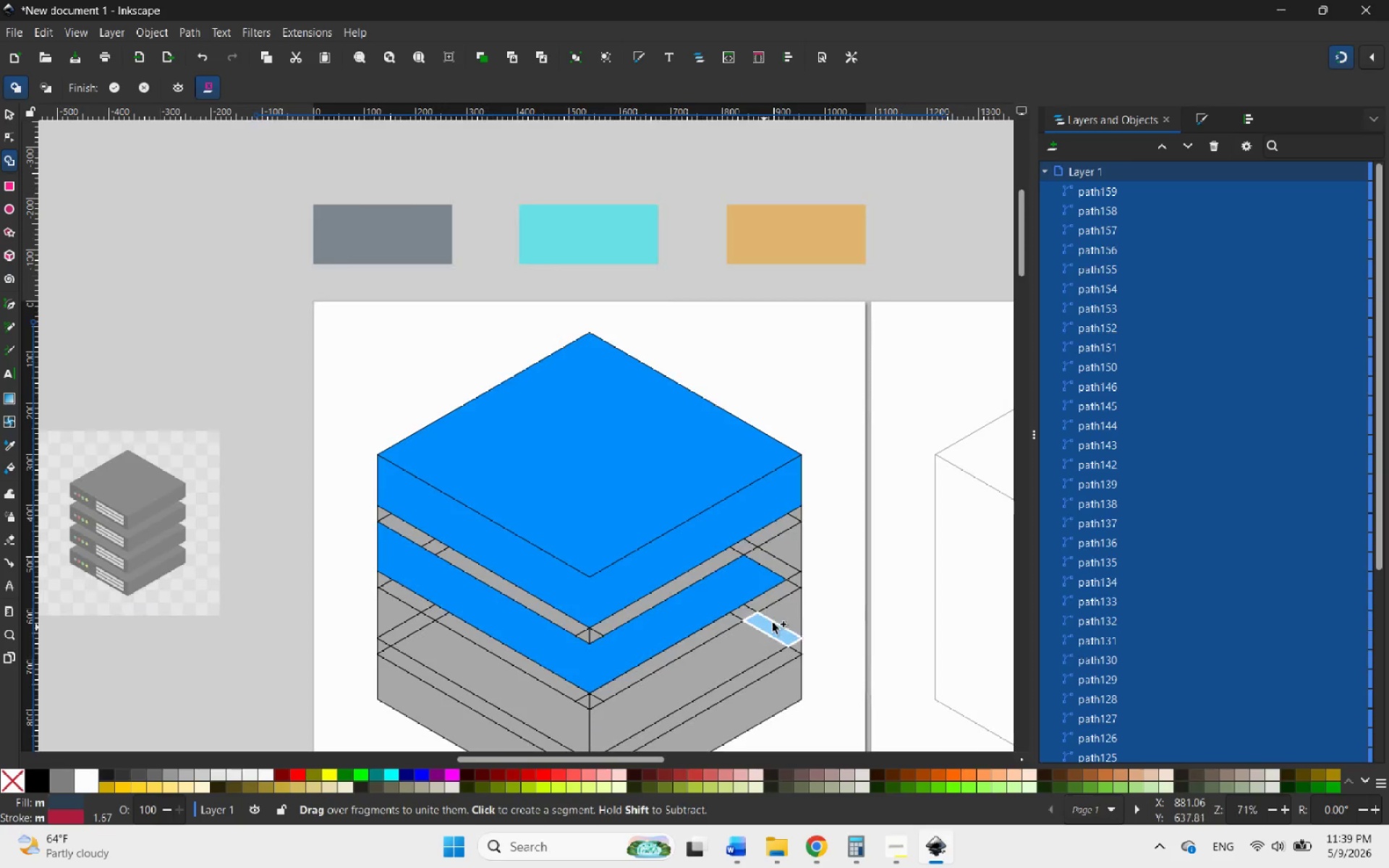 
scroll: coordinate [781, 605], scroll_direction: up, amount: 3.0
 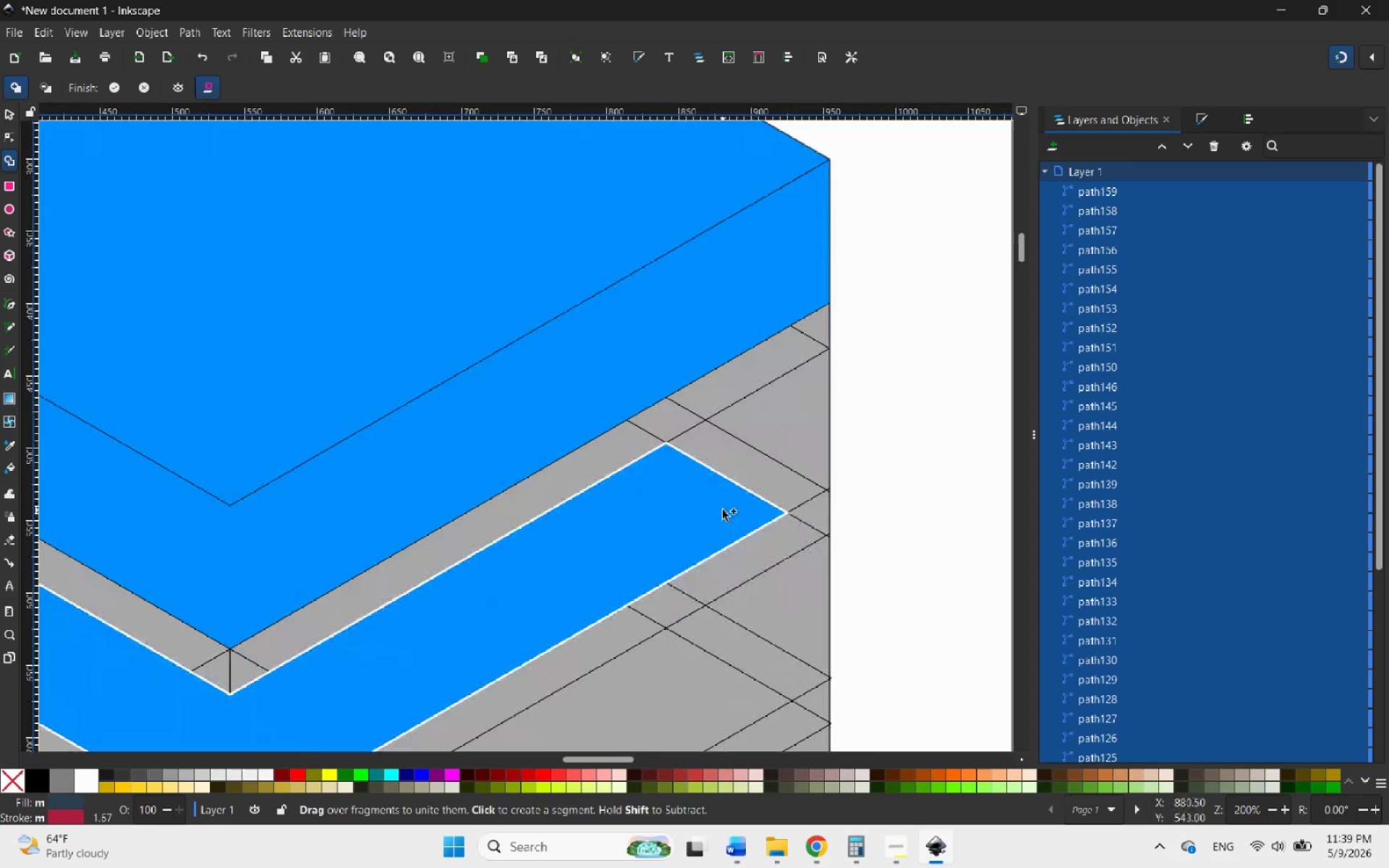 
left_click_drag(start_coordinate=[723, 509], to_coordinate=[787, 453])
 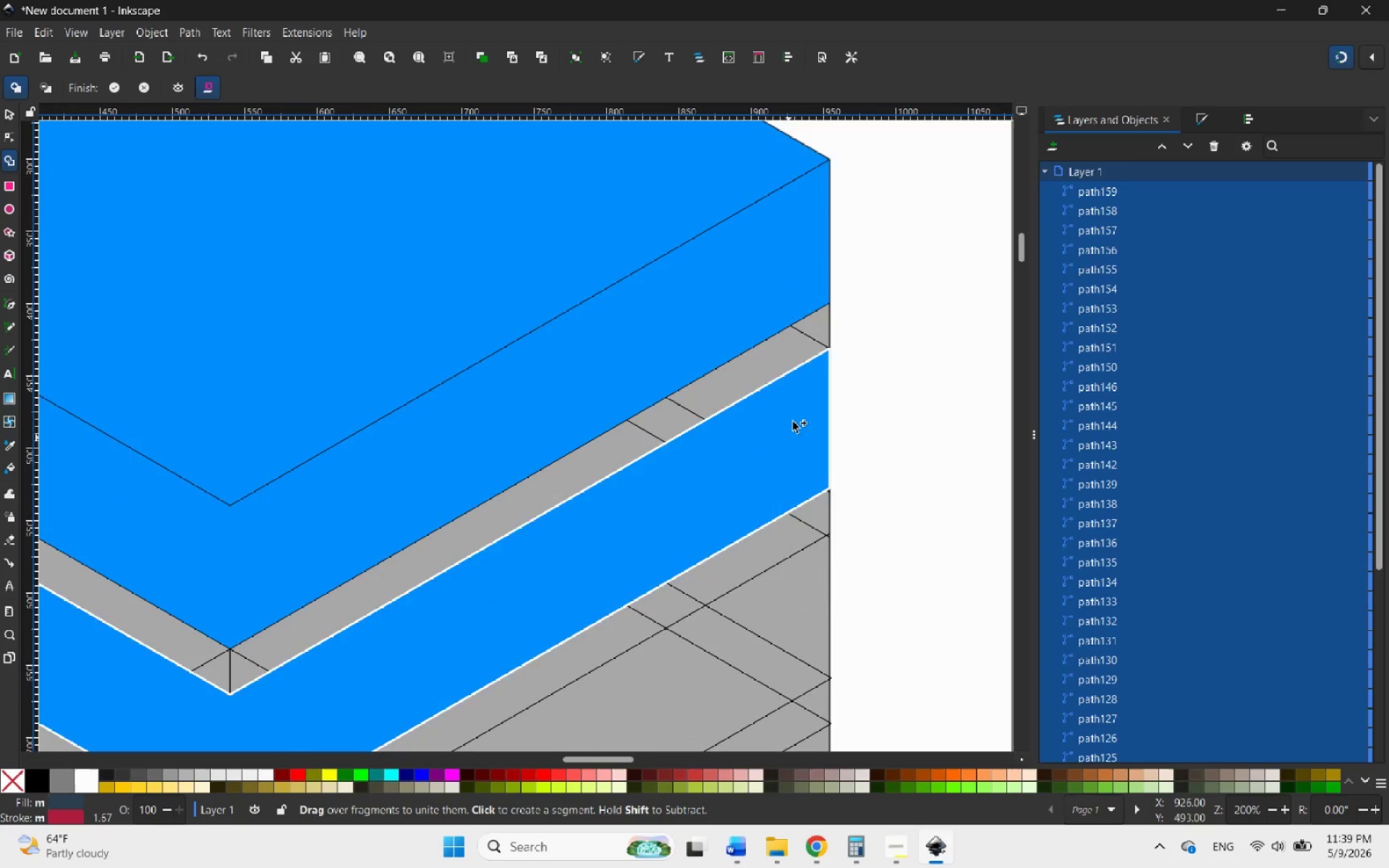 
hold_key(key=ControlLeft, duration=1.31)
scroll: coordinate [842, 303], scroll_direction: down, amount: 3.0
 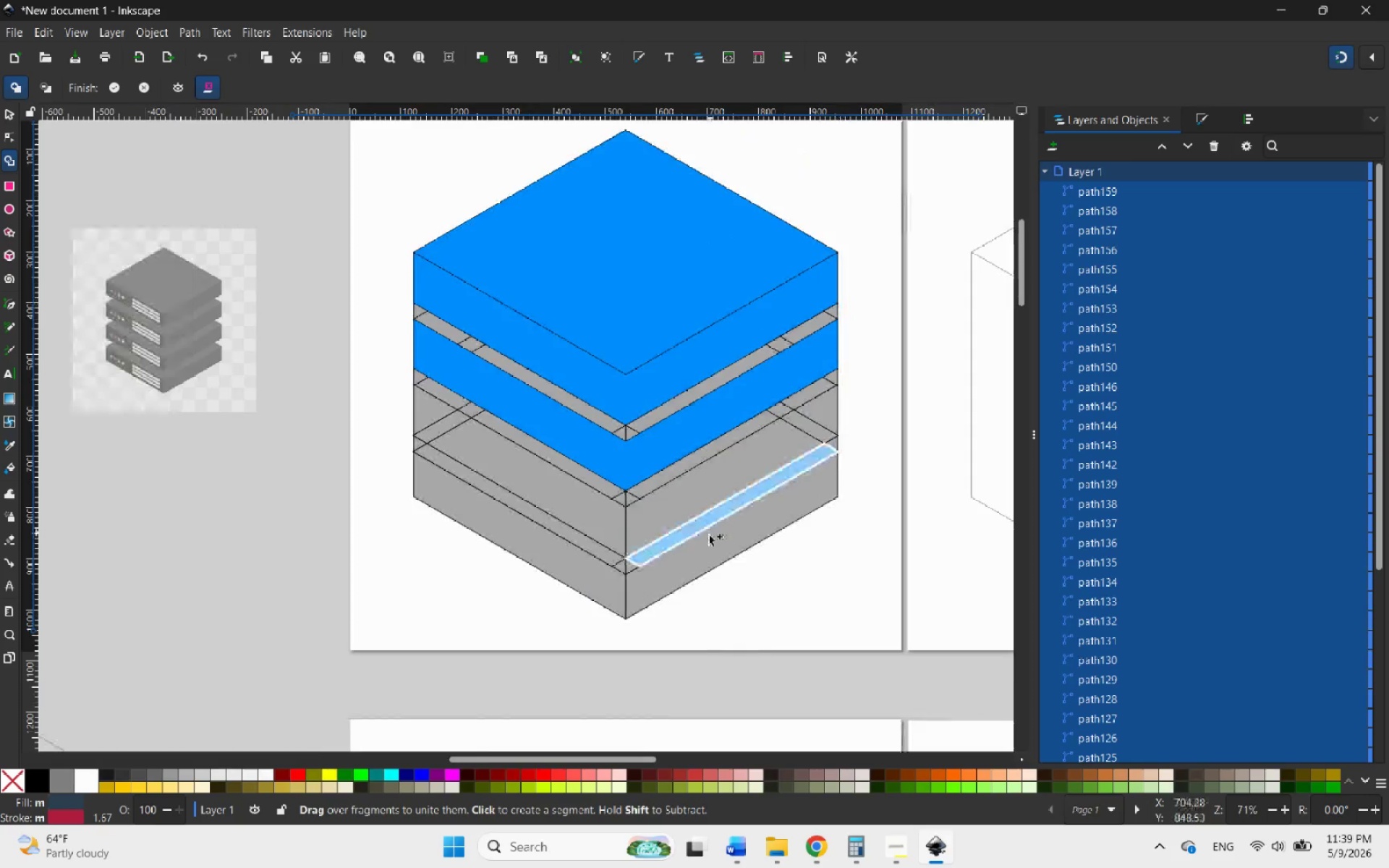 
scroll: coordinate [707, 539], scroll_direction: up, amount: 2.0
 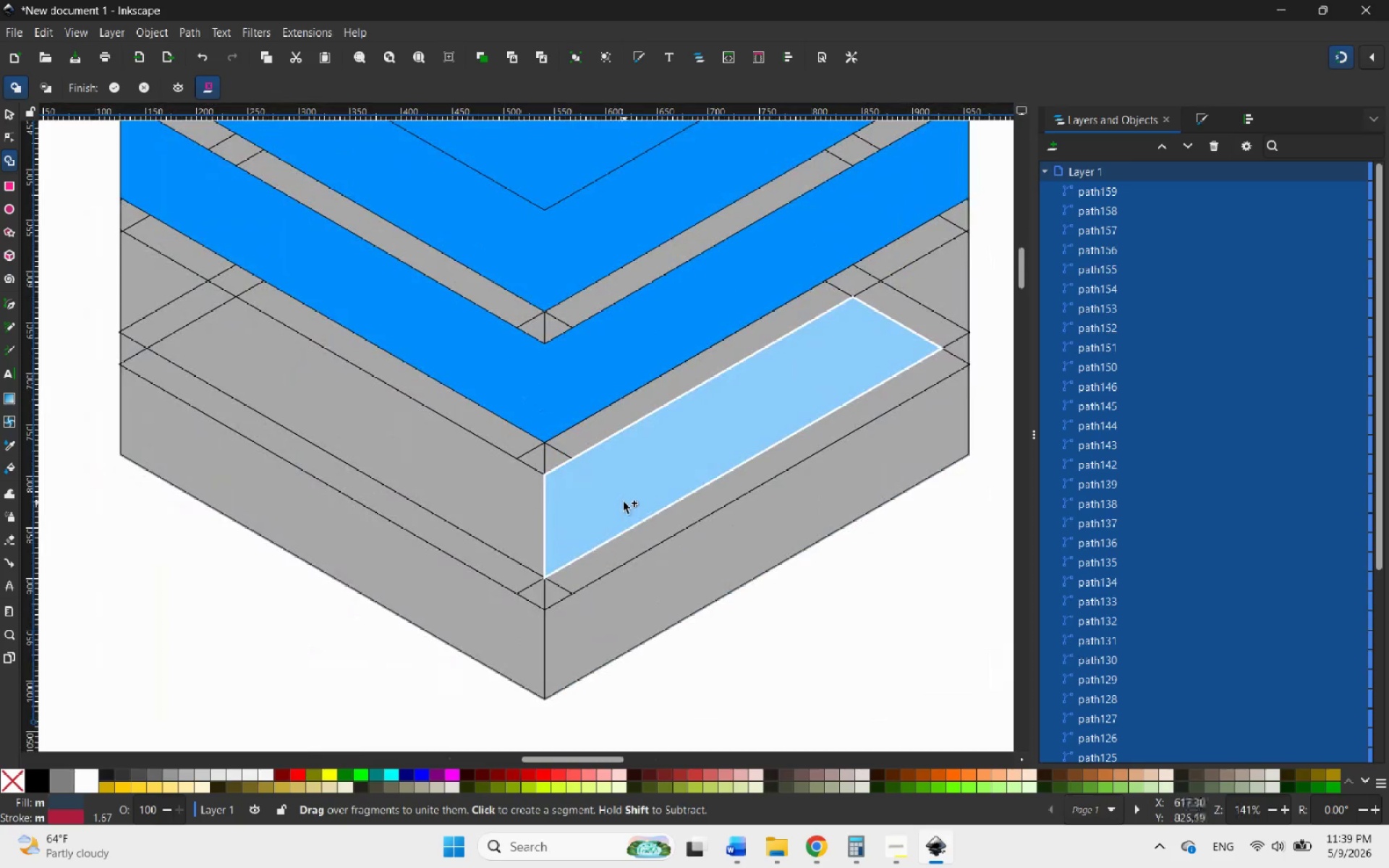 
left_click_drag(start_coordinate=[632, 495], to_coordinate=[935, 293])
 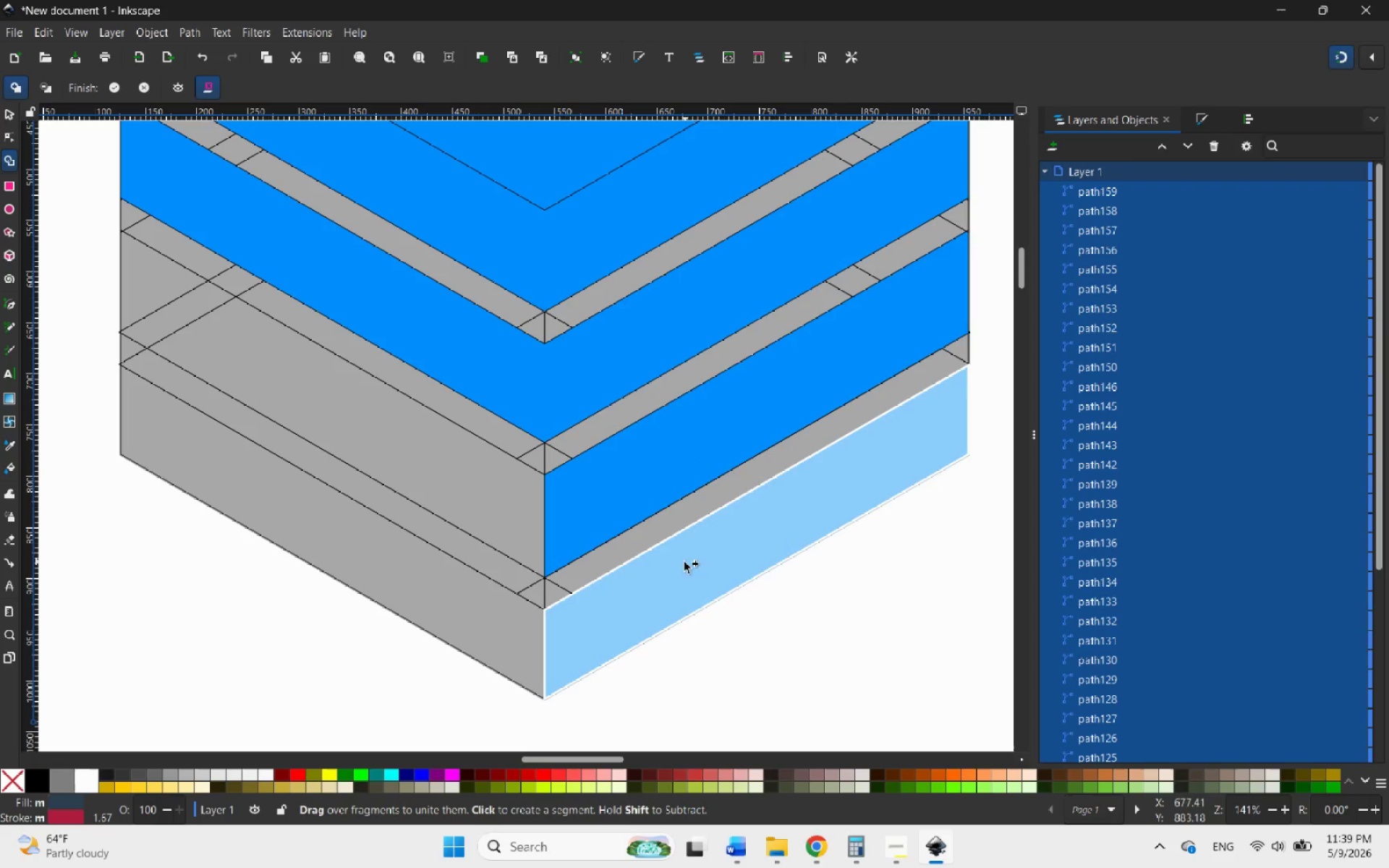 
left_click_drag(start_coordinate=[672, 571], to_coordinate=[701, 560])
 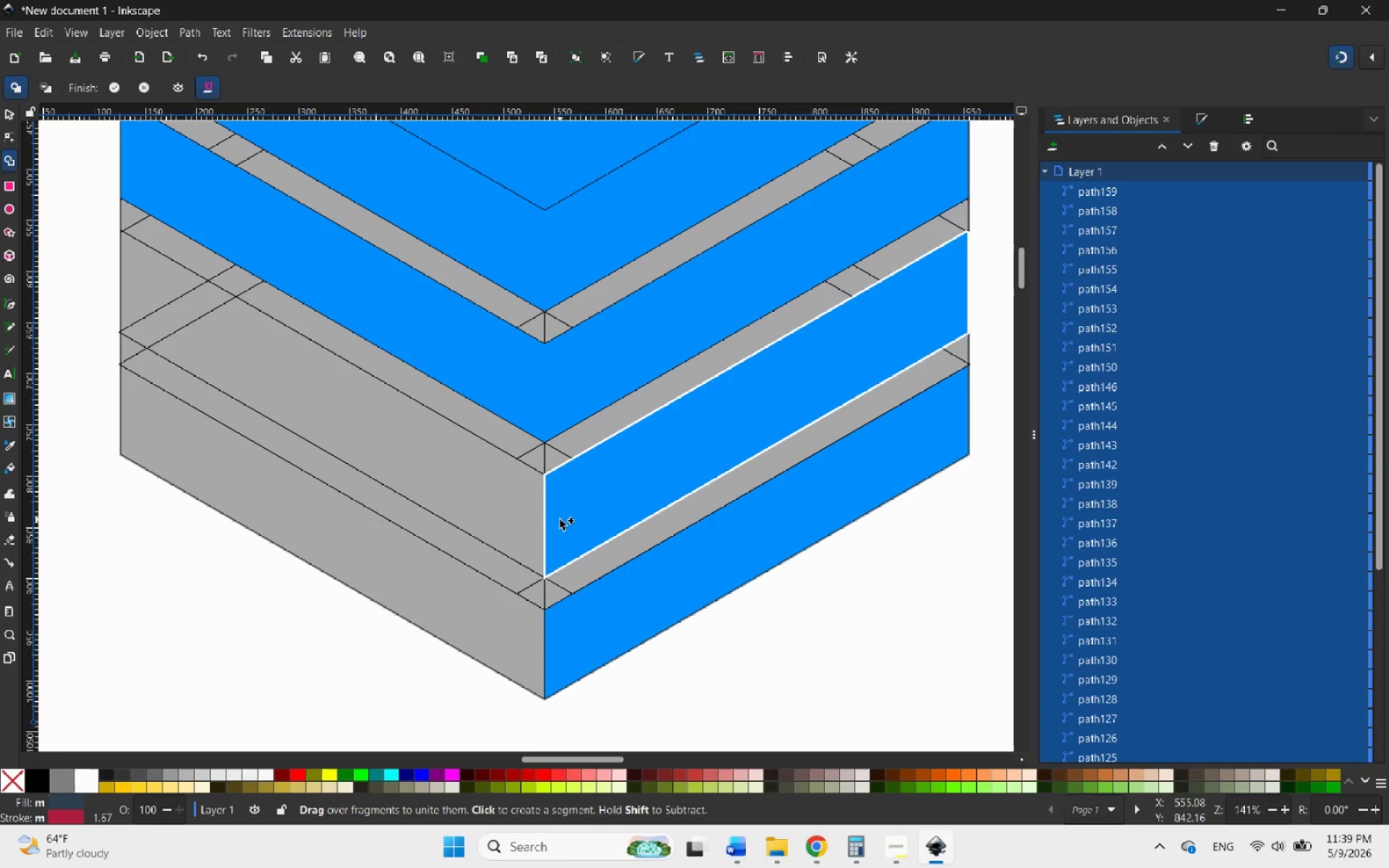 
left_click_drag(start_coordinate=[560, 519], to_coordinate=[521, 514])
 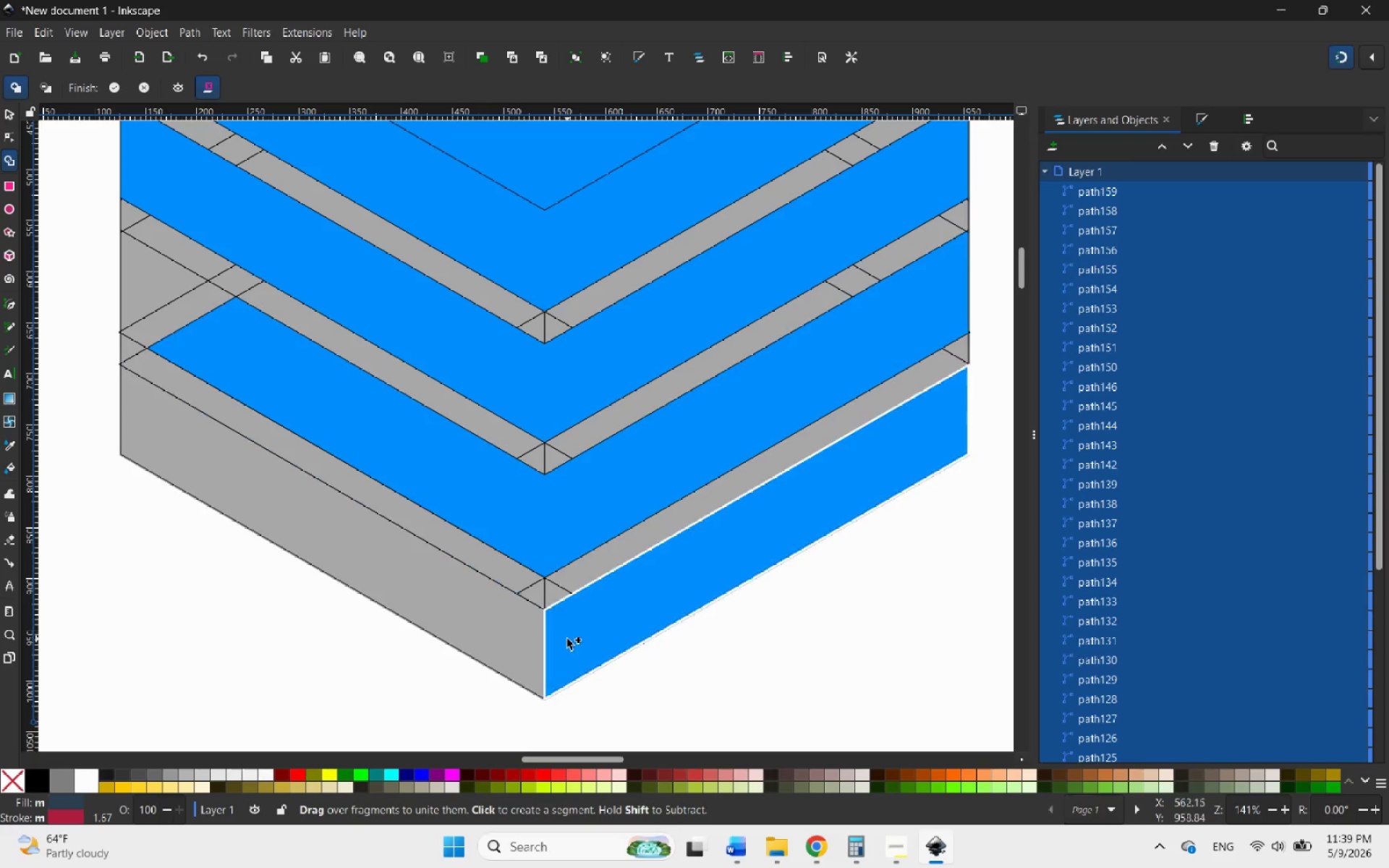 
left_click_drag(start_coordinate=[567, 640], to_coordinate=[517, 641])
 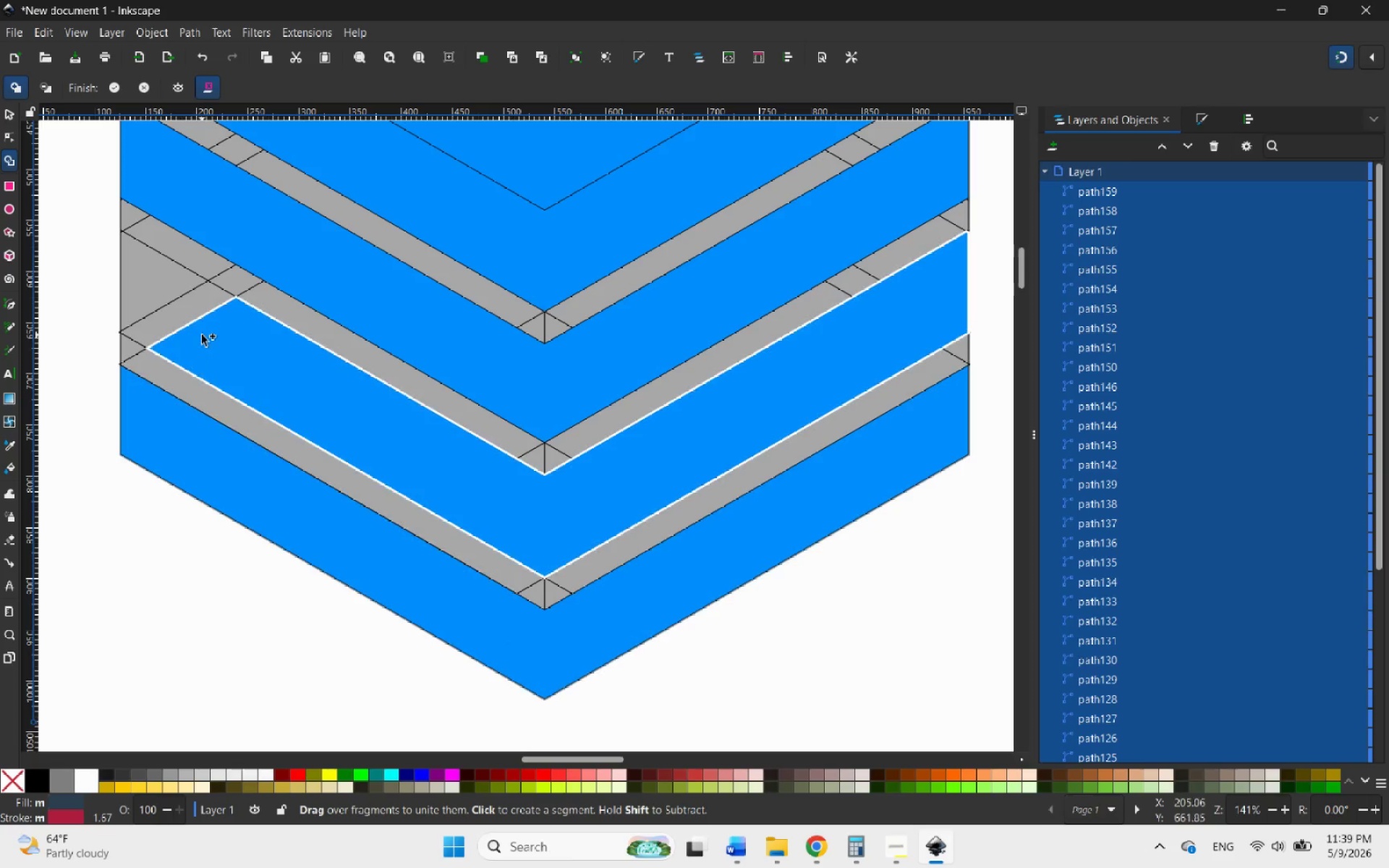 
left_click_drag(start_coordinate=[202, 335], to_coordinate=[143, 259])
 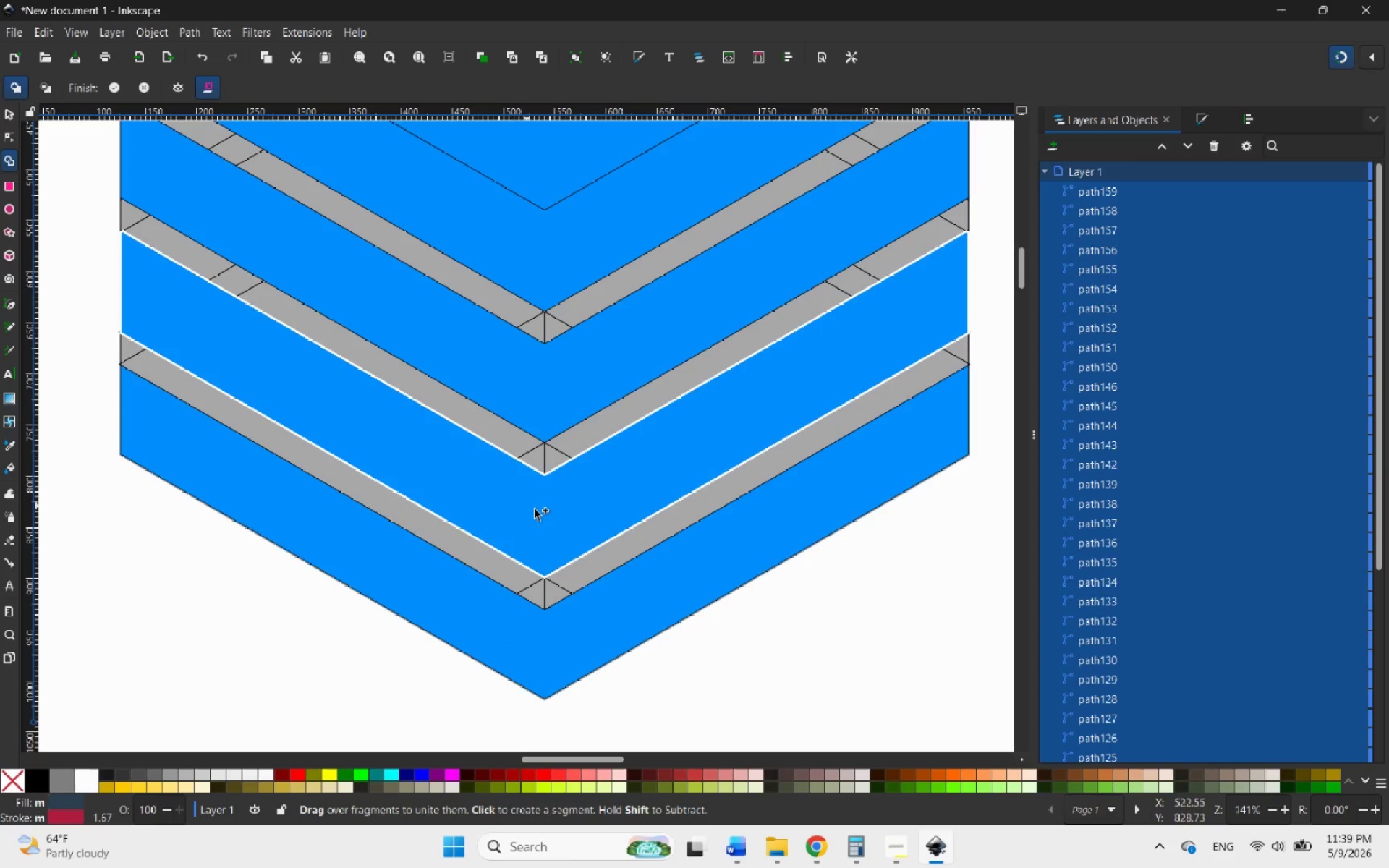 
hold_key(key=ControlLeft, duration=2.11)
scroll: coordinate [568, 537], scroll_direction: down, amount: 3.0
 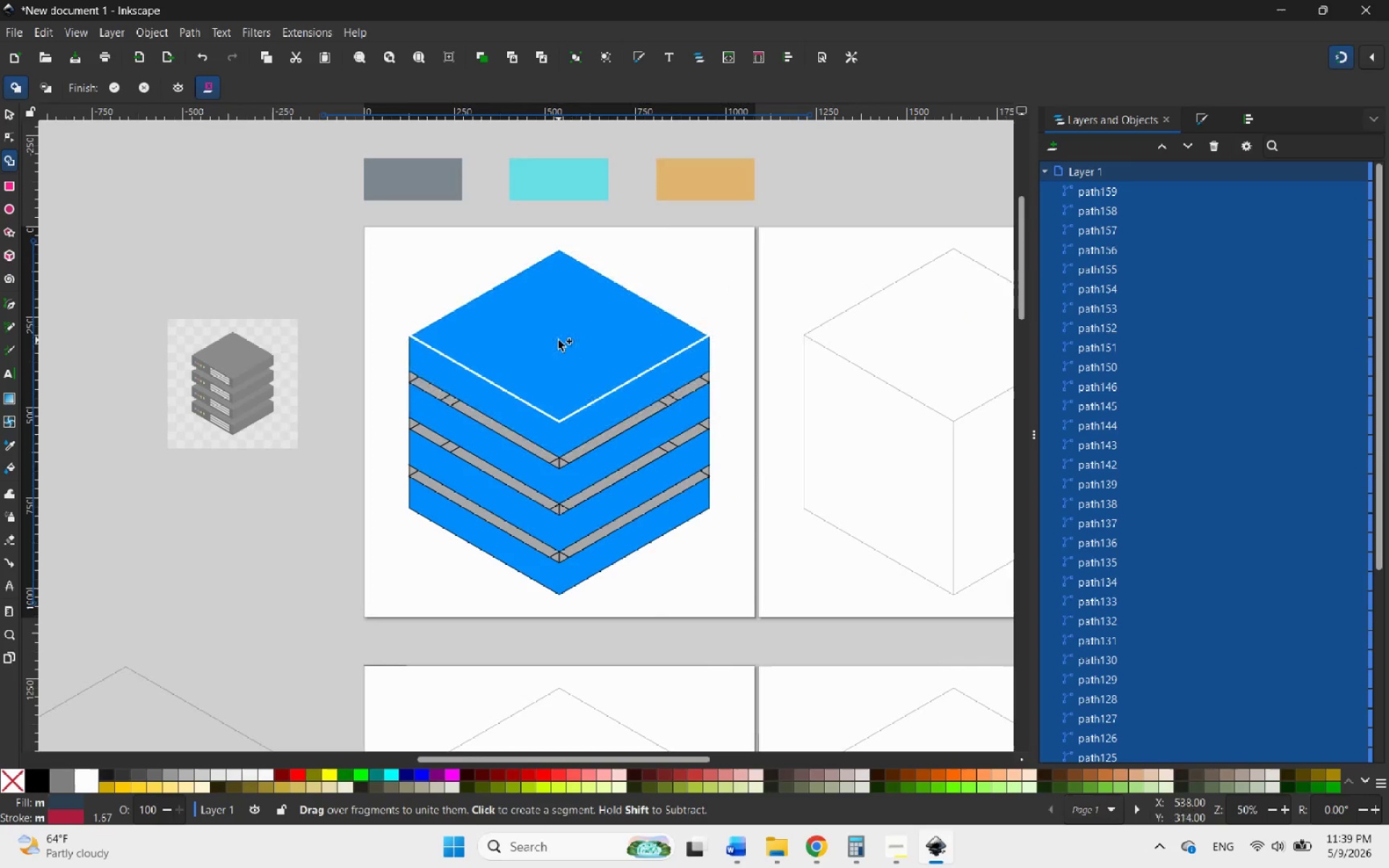 
scroll: coordinate [557, 340], scroll_direction: up, amount: 1.0
 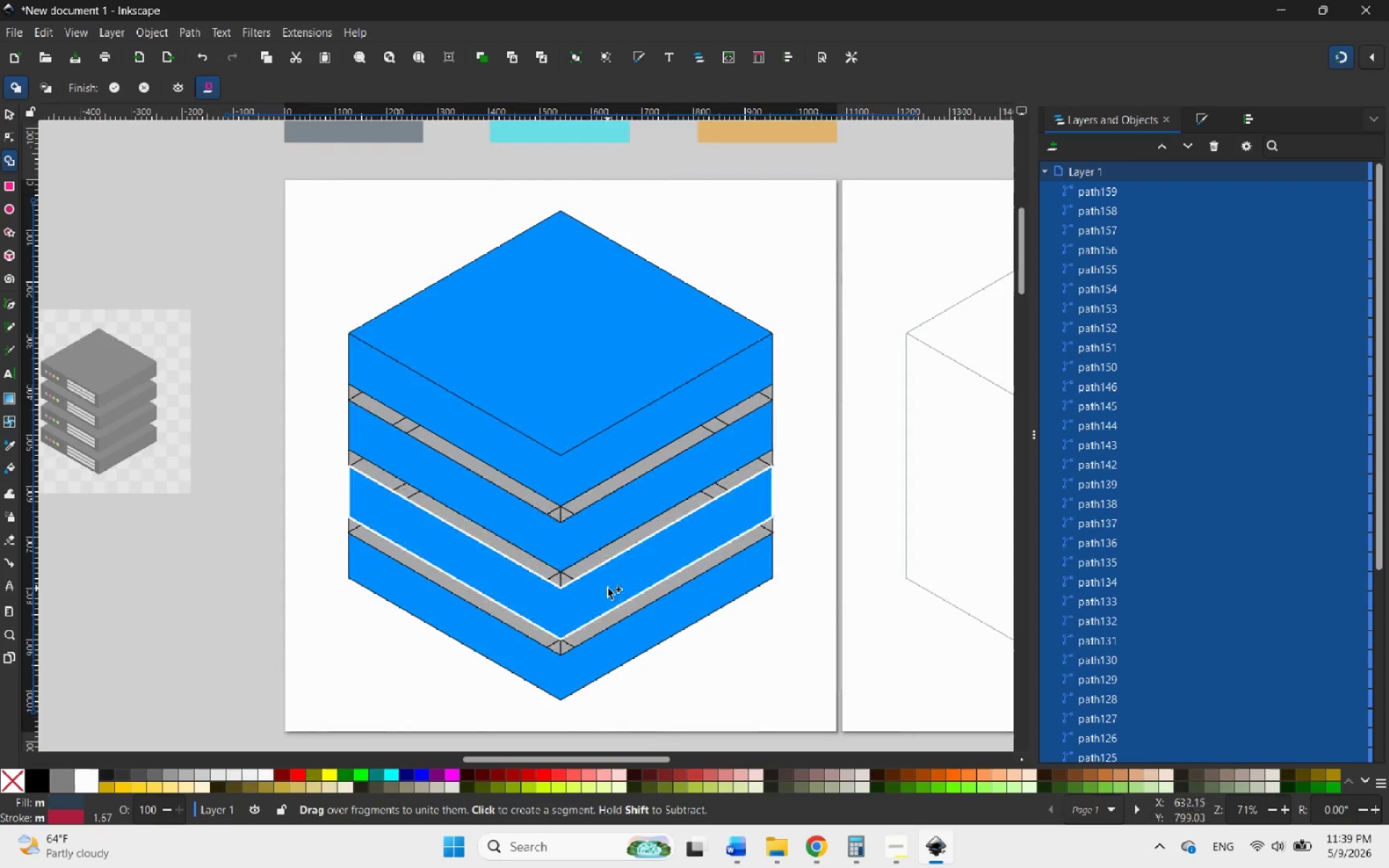 
wait(6.79)
 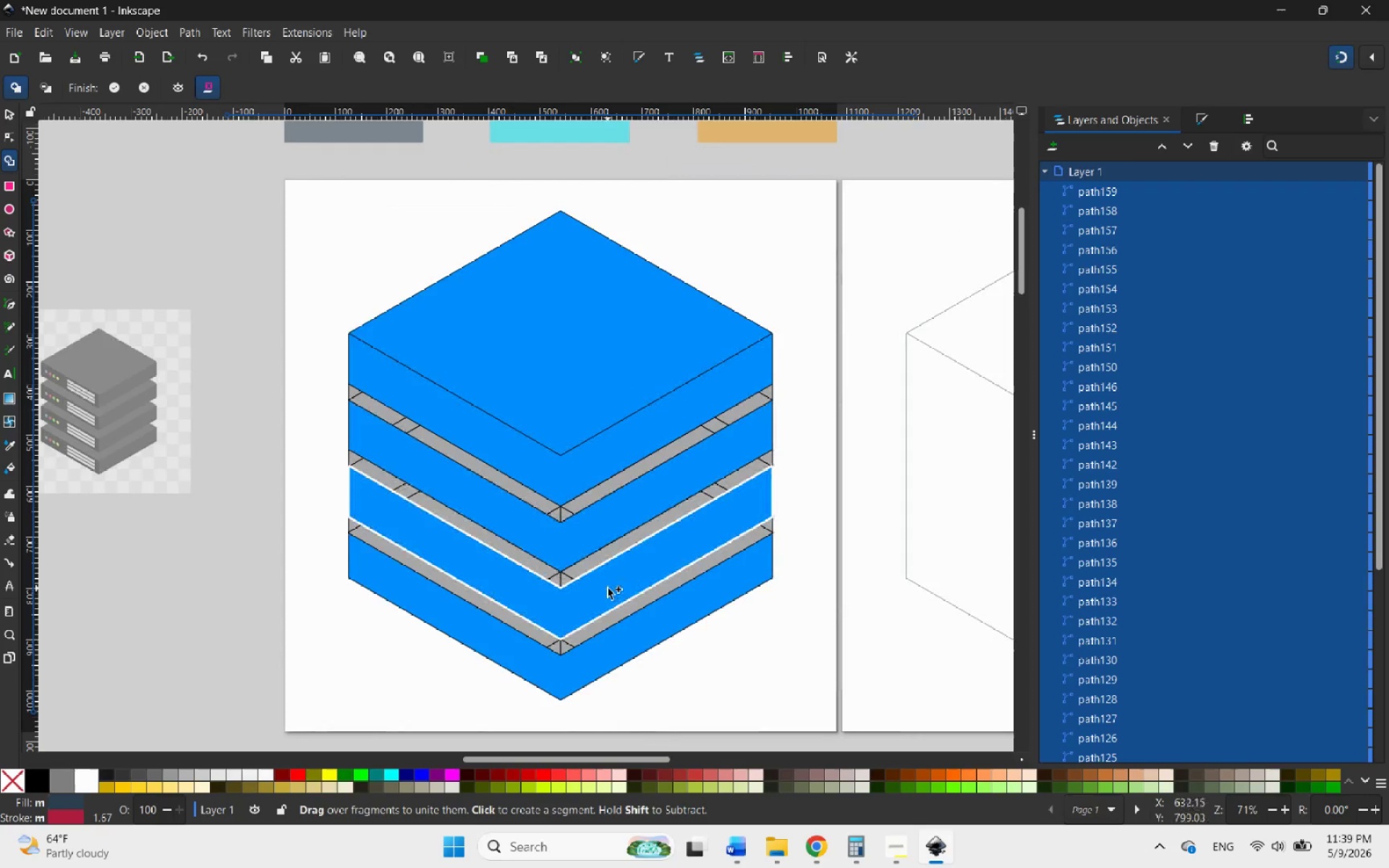 
hold_key(key=ControlLeft, duration=3.11)
scroll: coordinate [658, 580], scroll_direction: down, amount: 3.0
 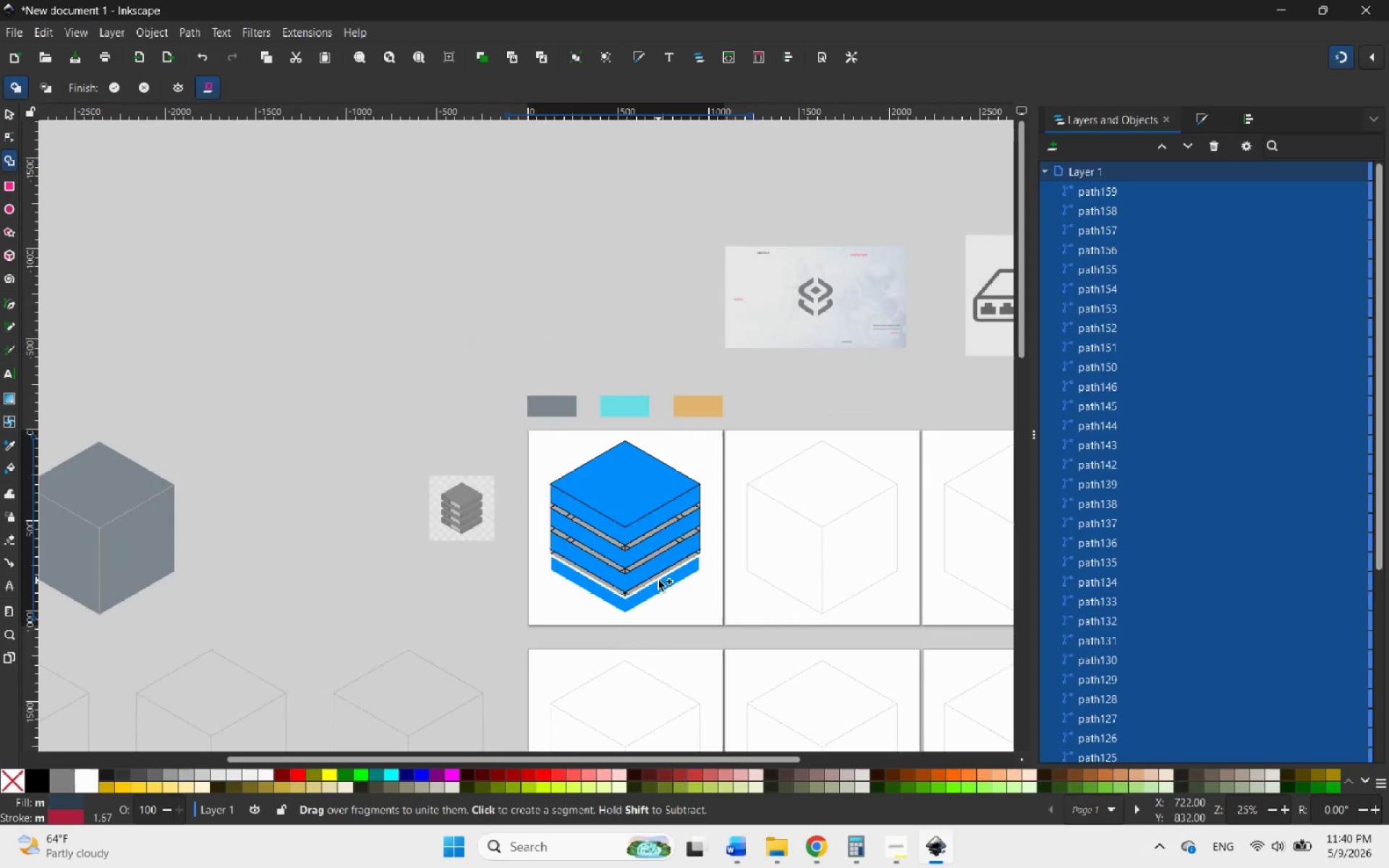 
wait(6.76)
 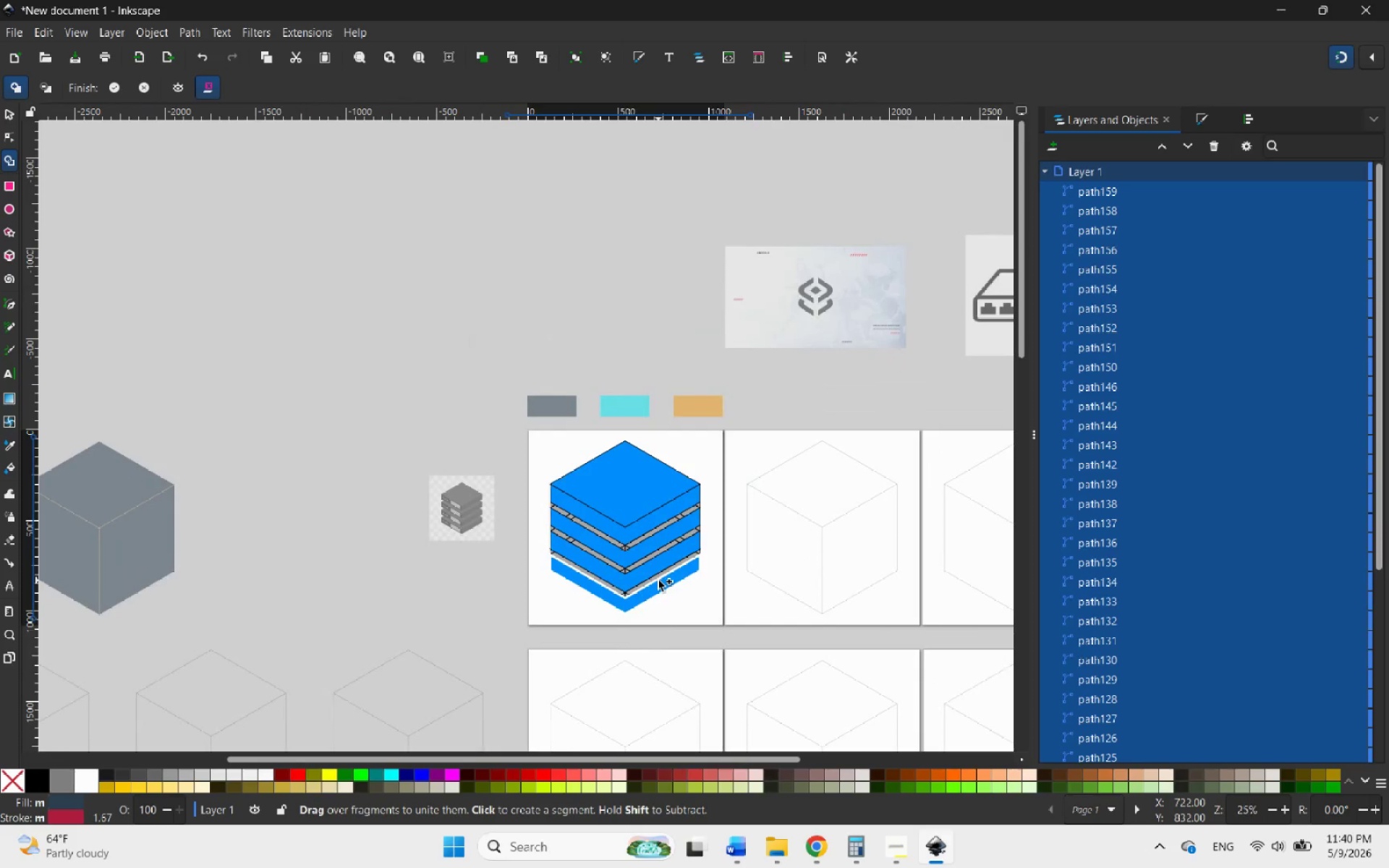 
hold_key(key=ControlLeft, duration=3.78)
scroll: coordinate [671, 621], scroll_direction: down, amount: 1.0
 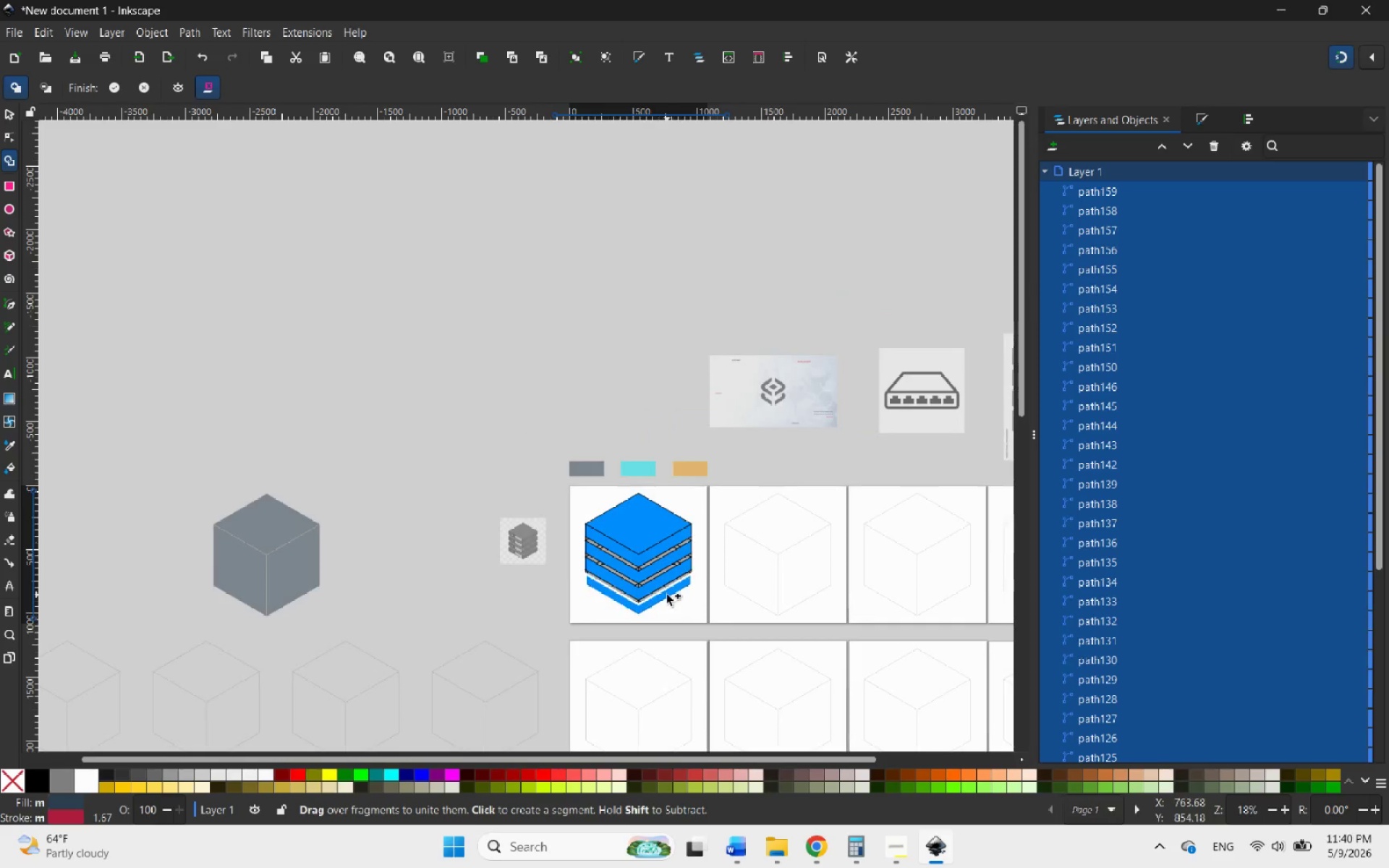 
scroll: coordinate [524, 493], scroll_direction: up, amount: 5.0
 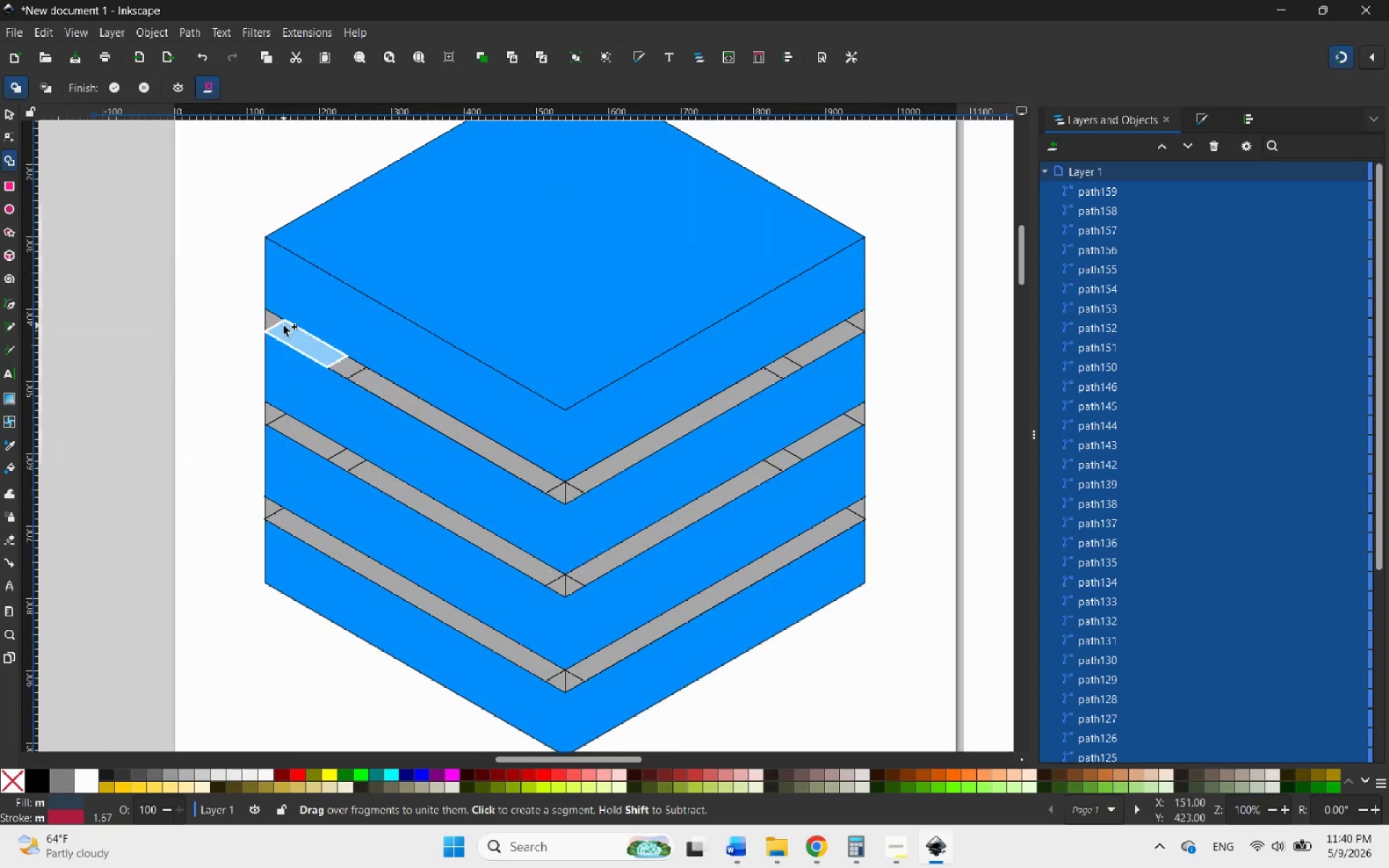 
left_click_drag(start_coordinate=[275, 320], to_coordinate=[374, 383])
 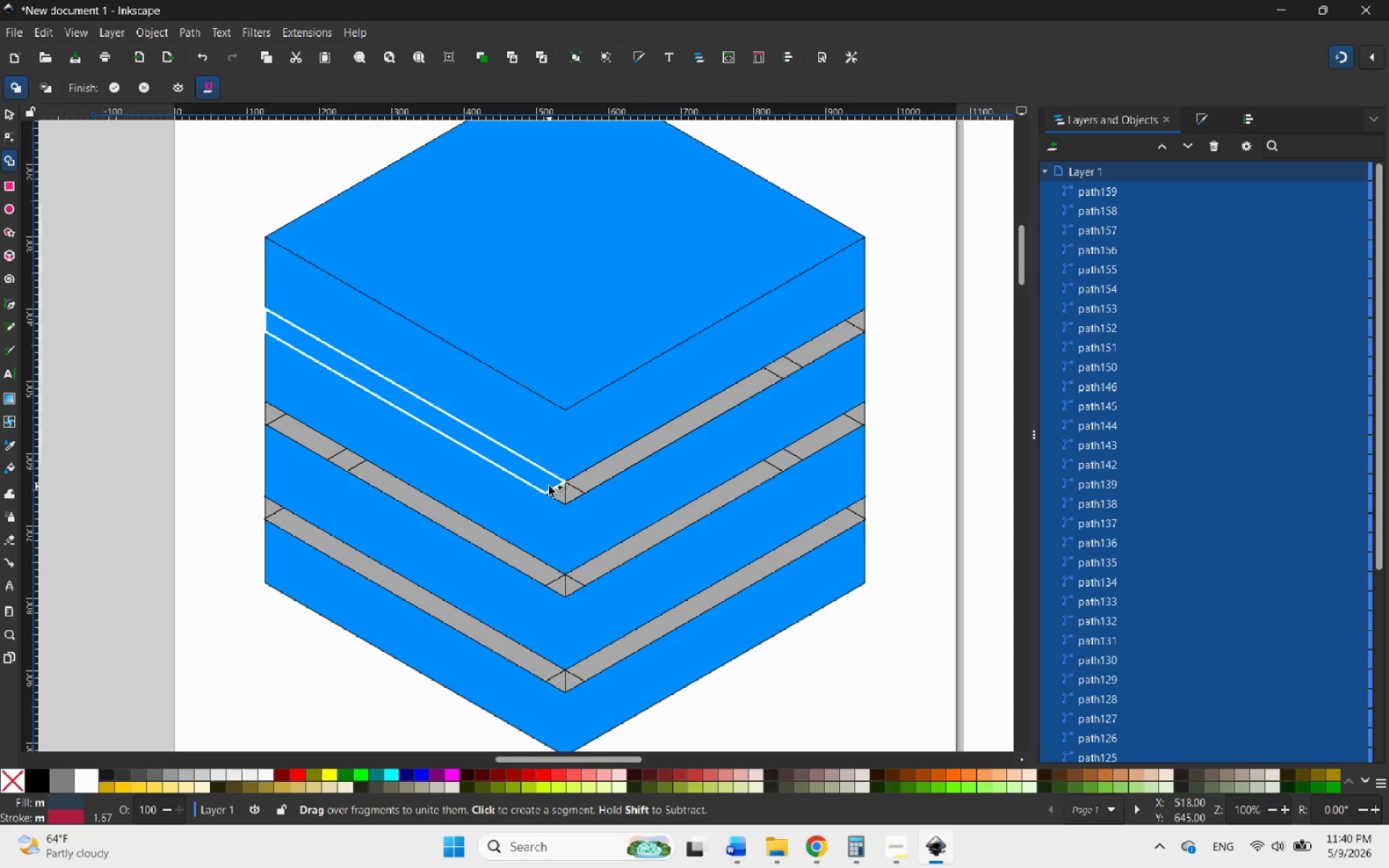 
left_click_drag(start_coordinate=[549, 486], to_coordinate=[582, 486])
 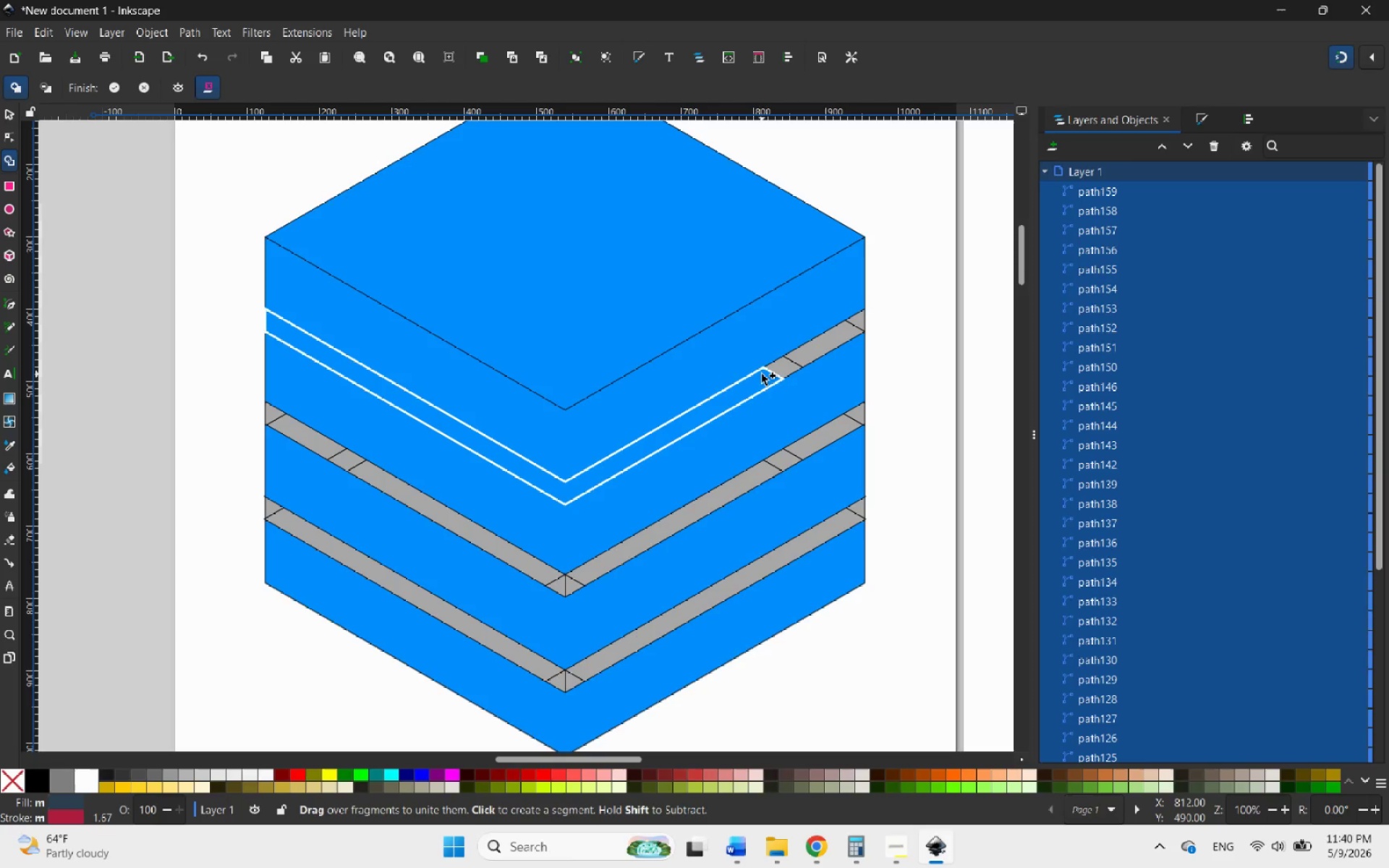 
left_click_drag(start_coordinate=[766, 374], to_coordinate=[810, 357])
 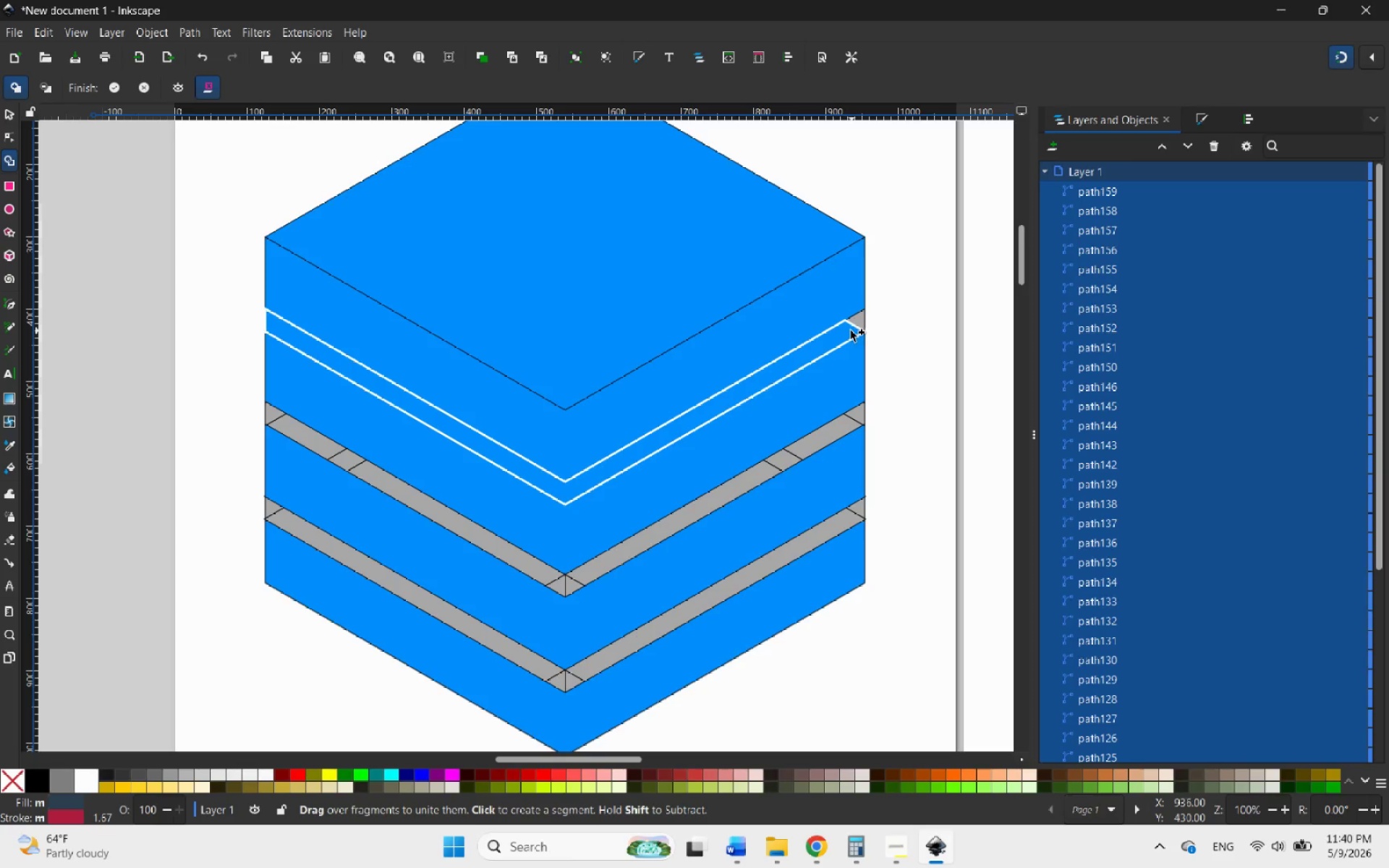 
left_click_drag(start_coordinate=[849, 331], to_coordinate=[853, 318])
 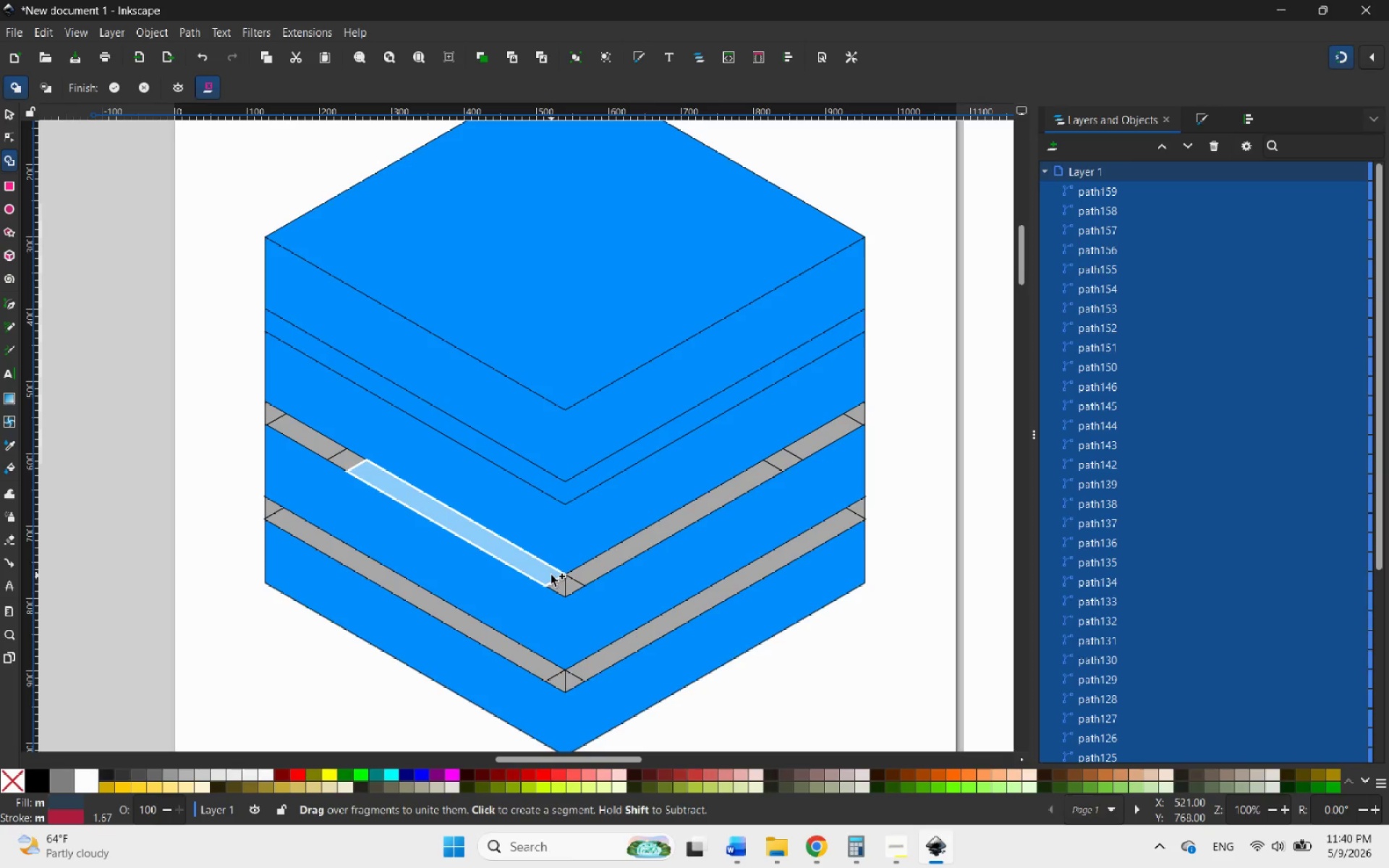 
left_click_drag(start_coordinate=[551, 575], to_coordinate=[579, 577])
 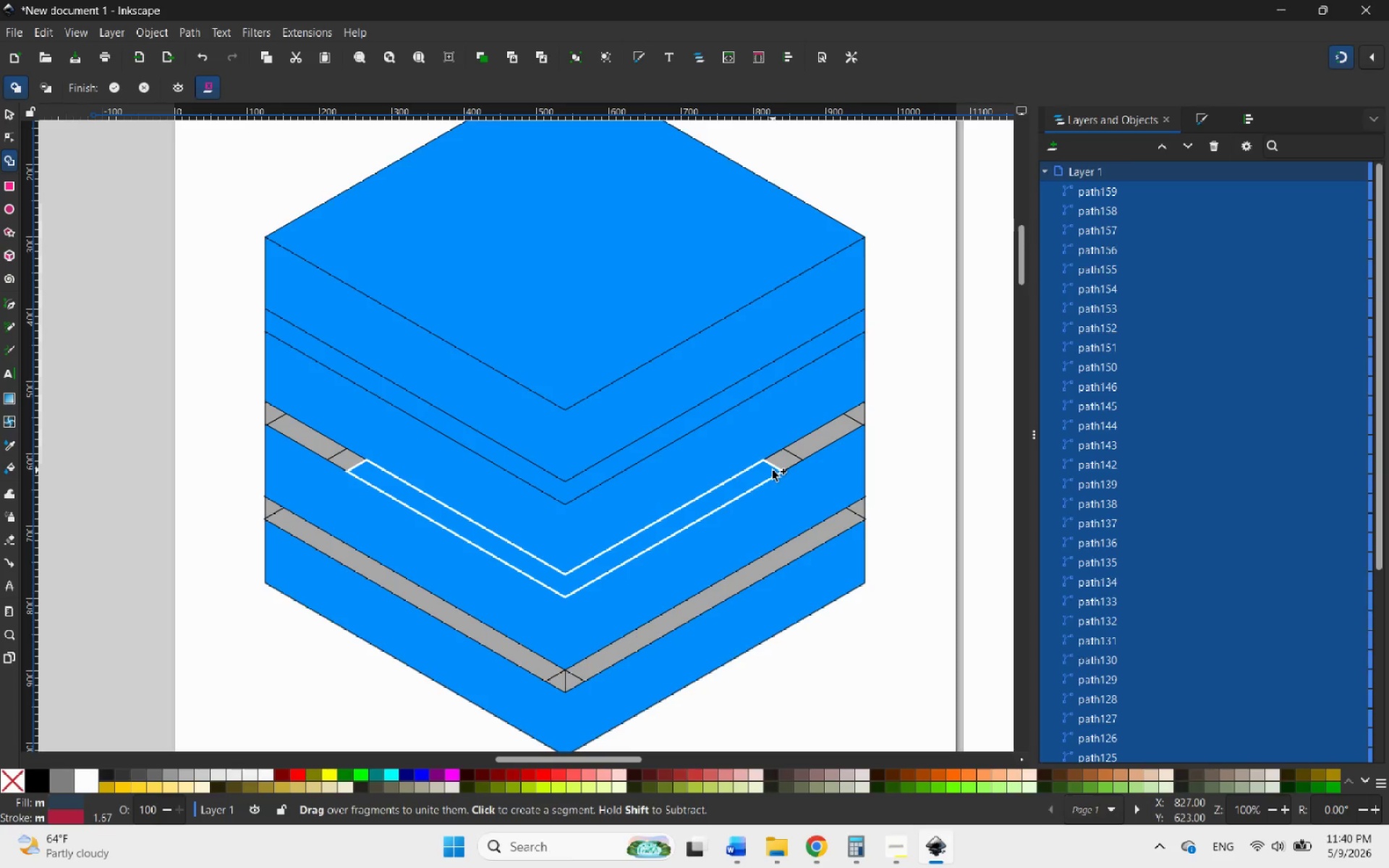 
left_click_drag(start_coordinate=[772, 470], to_coordinate=[805, 454])
 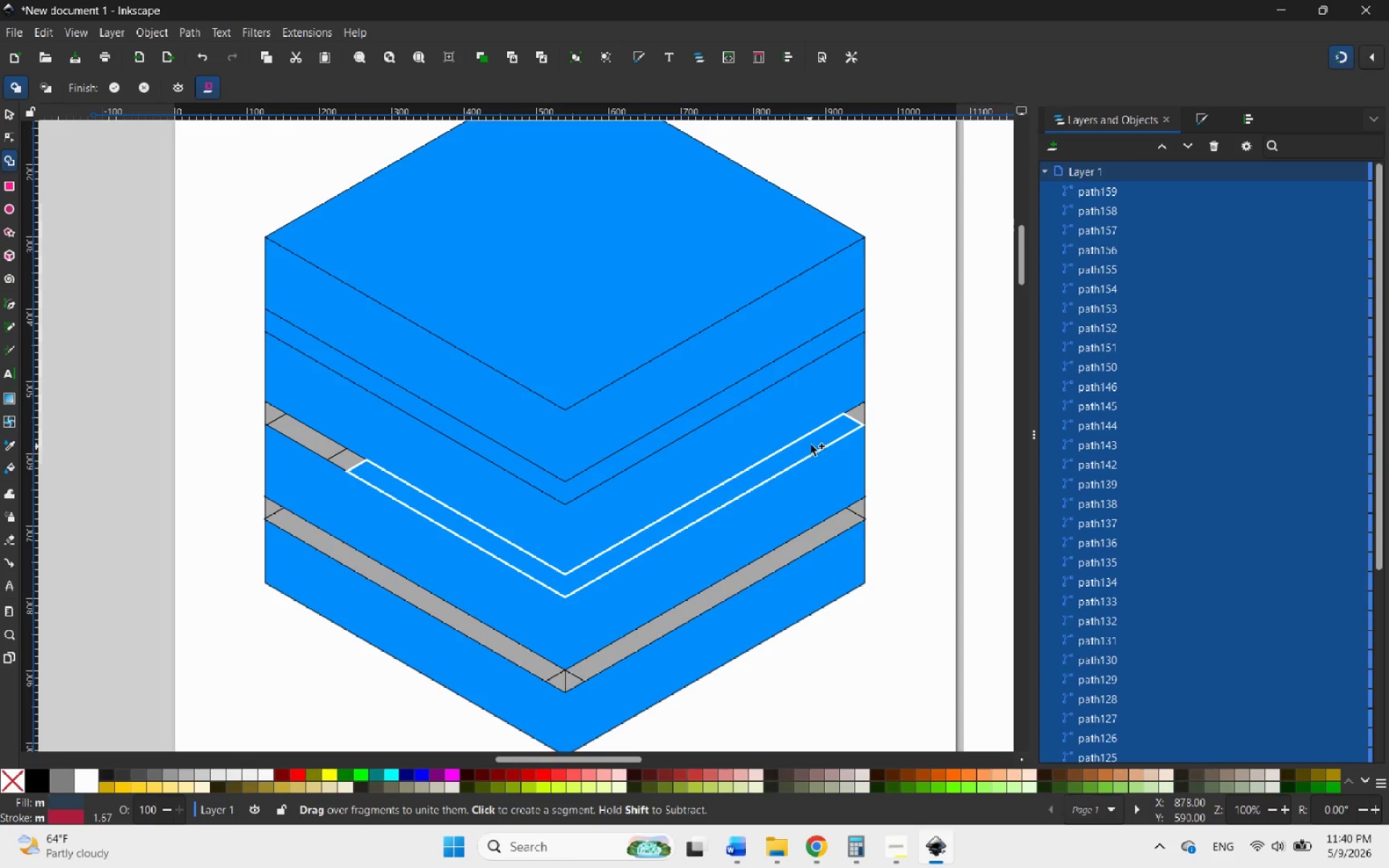 
left_click_drag(start_coordinate=[857, 425], to_coordinate=[862, 424])
 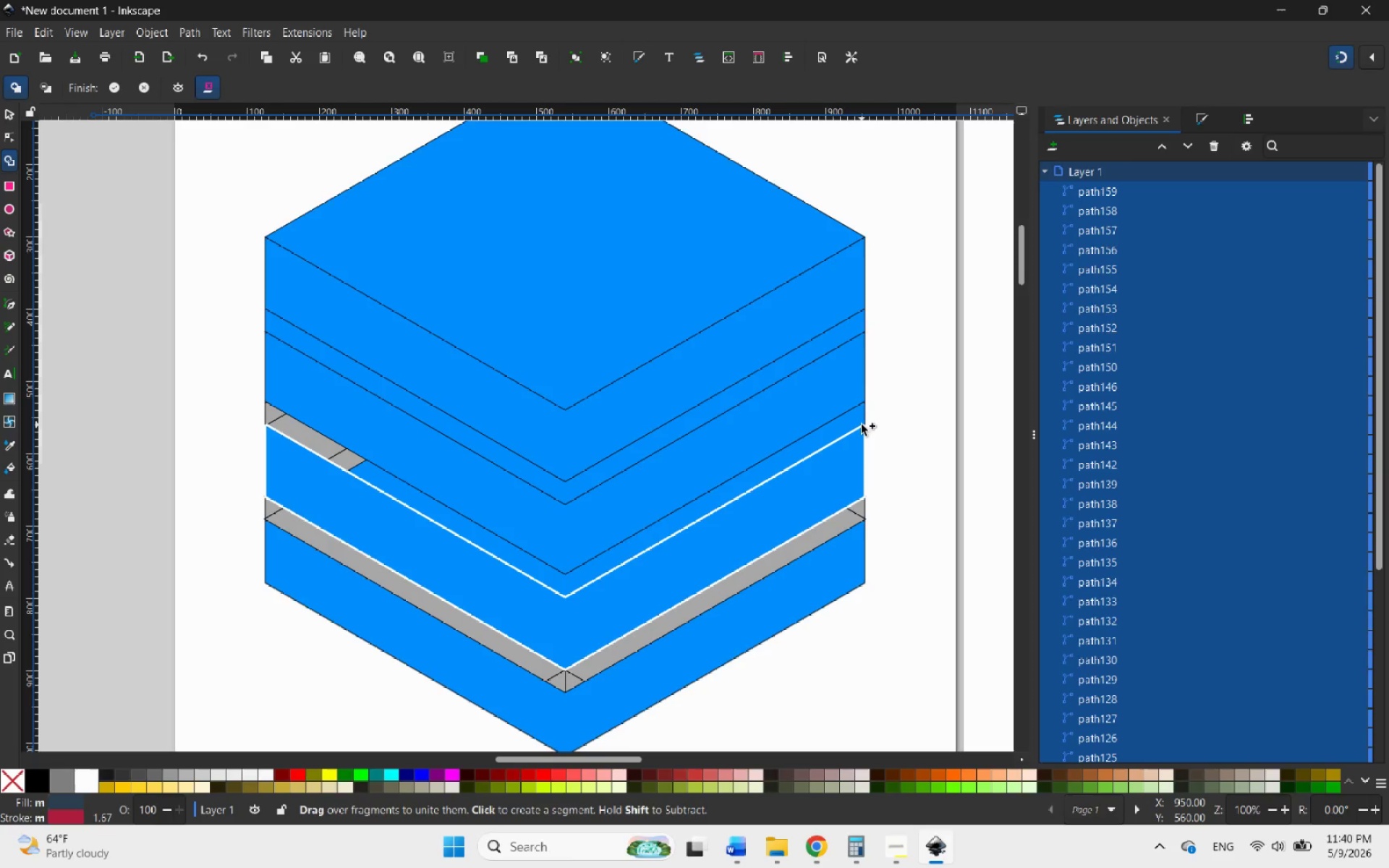 
wait(24.11)
 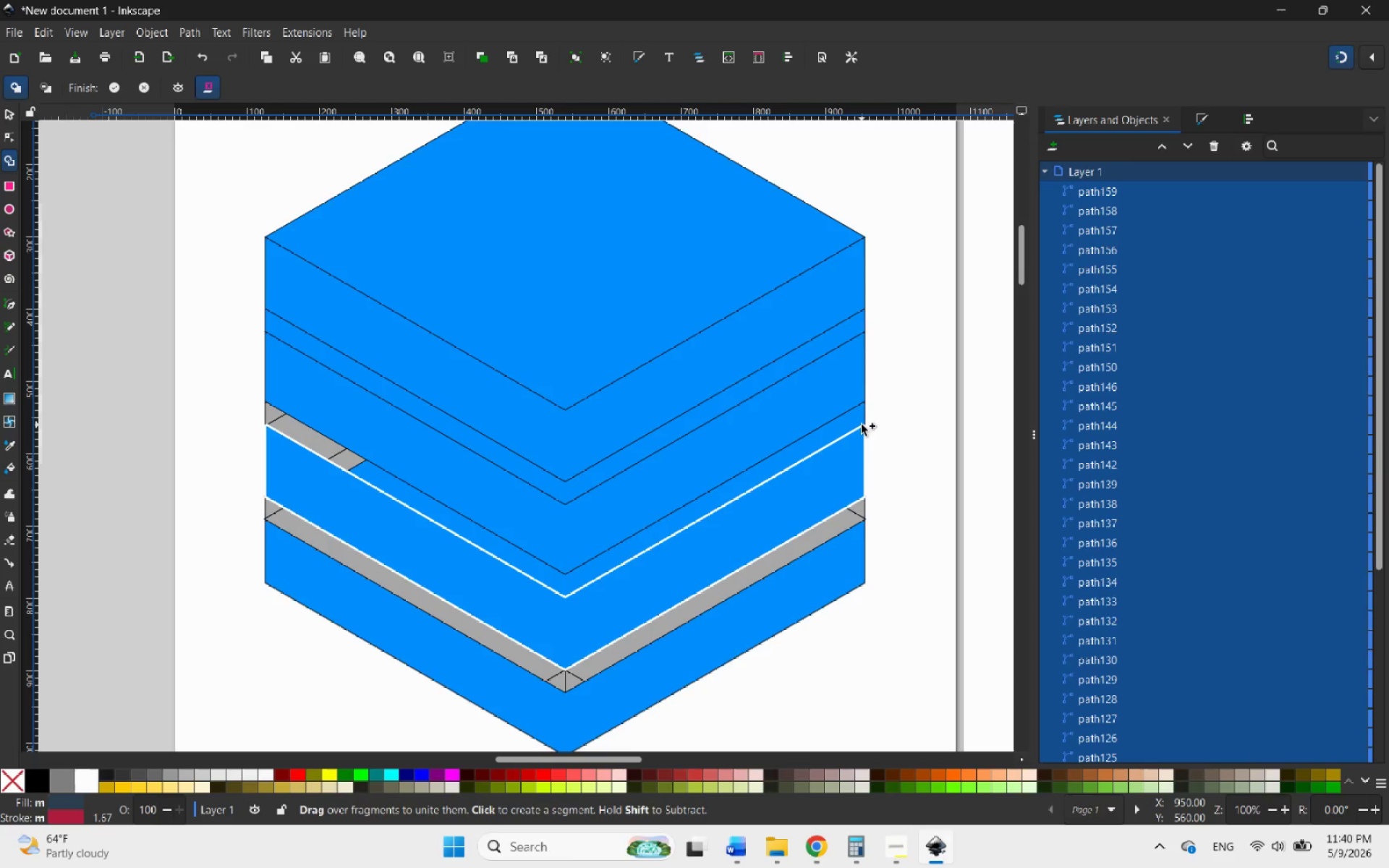 
hold_key(key=ControlLeft, duration=0.75)
scroll: coordinate [367, 424], scroll_direction: up, amount: 3.0
 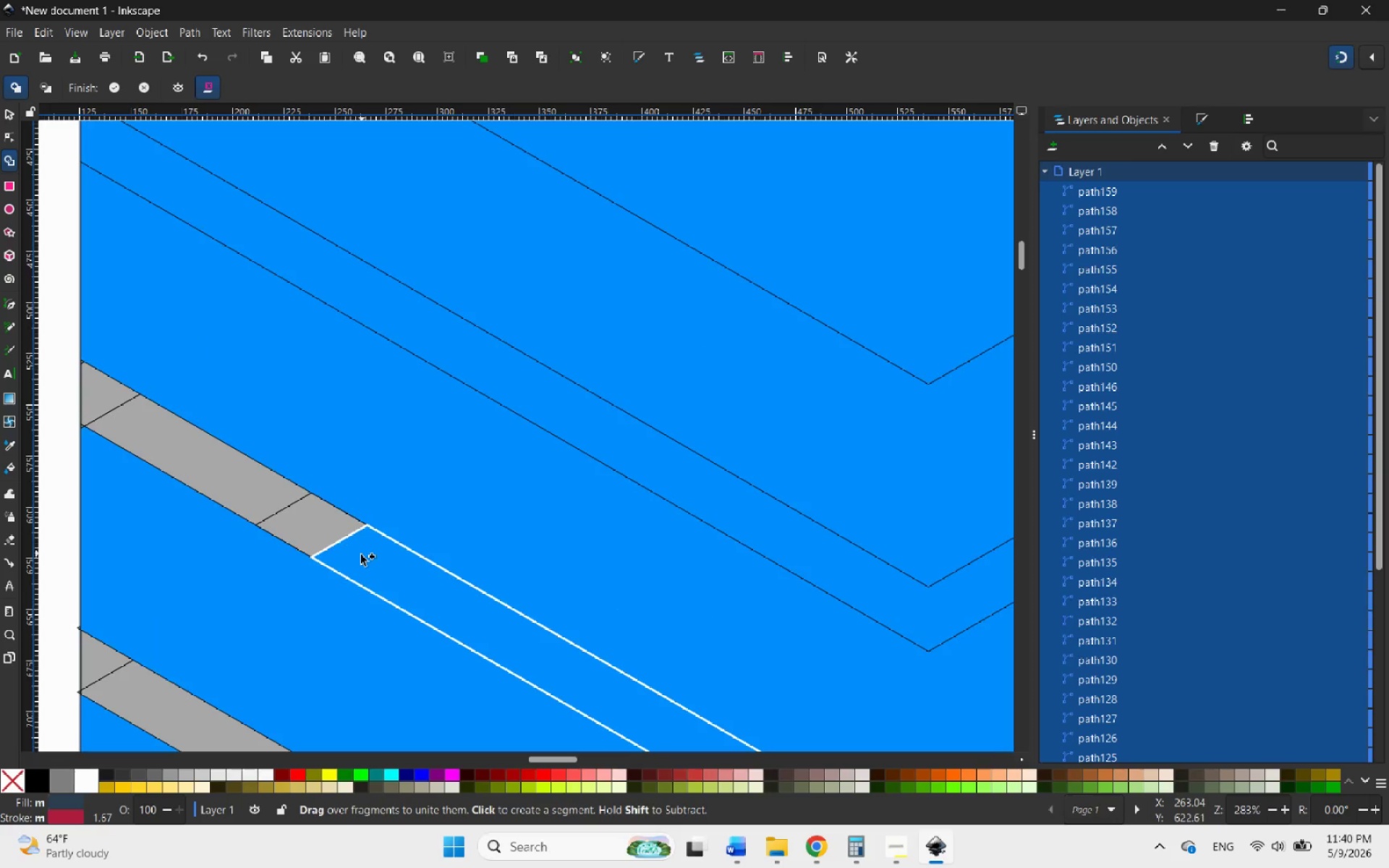 
left_click_drag(start_coordinate=[359, 556], to_coordinate=[224, 476])
 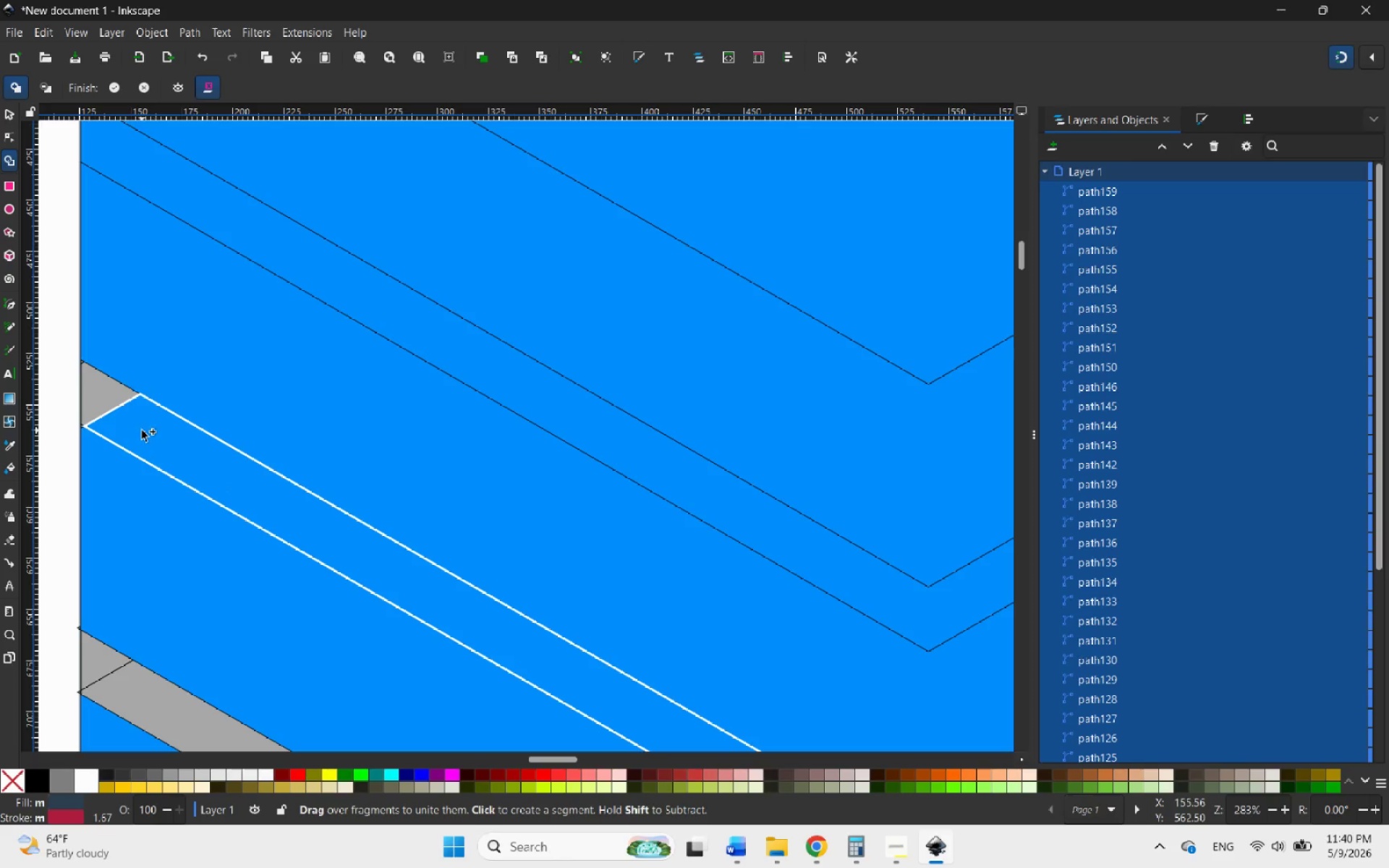 
left_click_drag(start_coordinate=[140, 430], to_coordinate=[101, 404])
 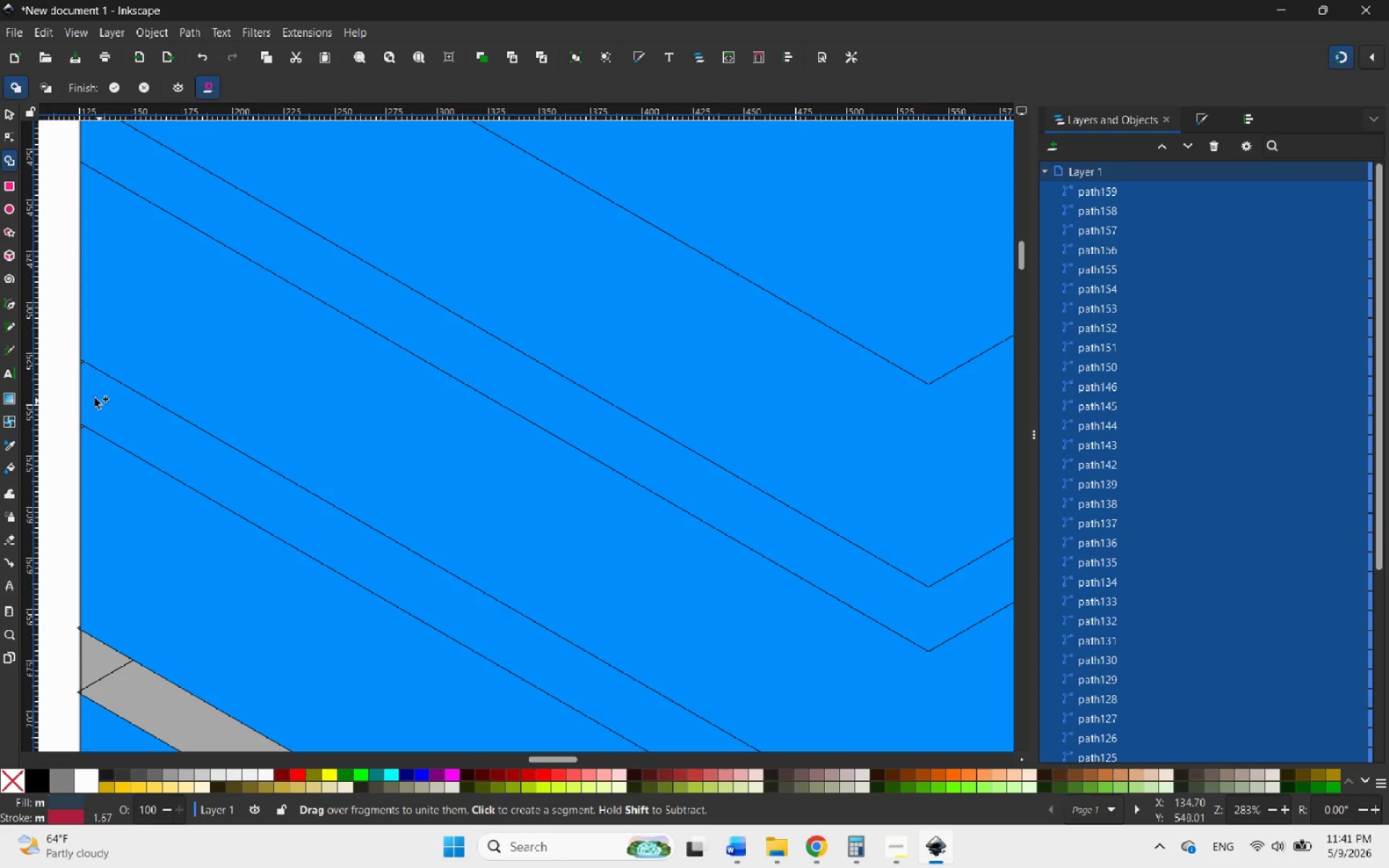 
hold_key(key=ControlLeft, duration=0.78)
scroll: coordinate [65, 375], scroll_direction: up, amount: 5.0
 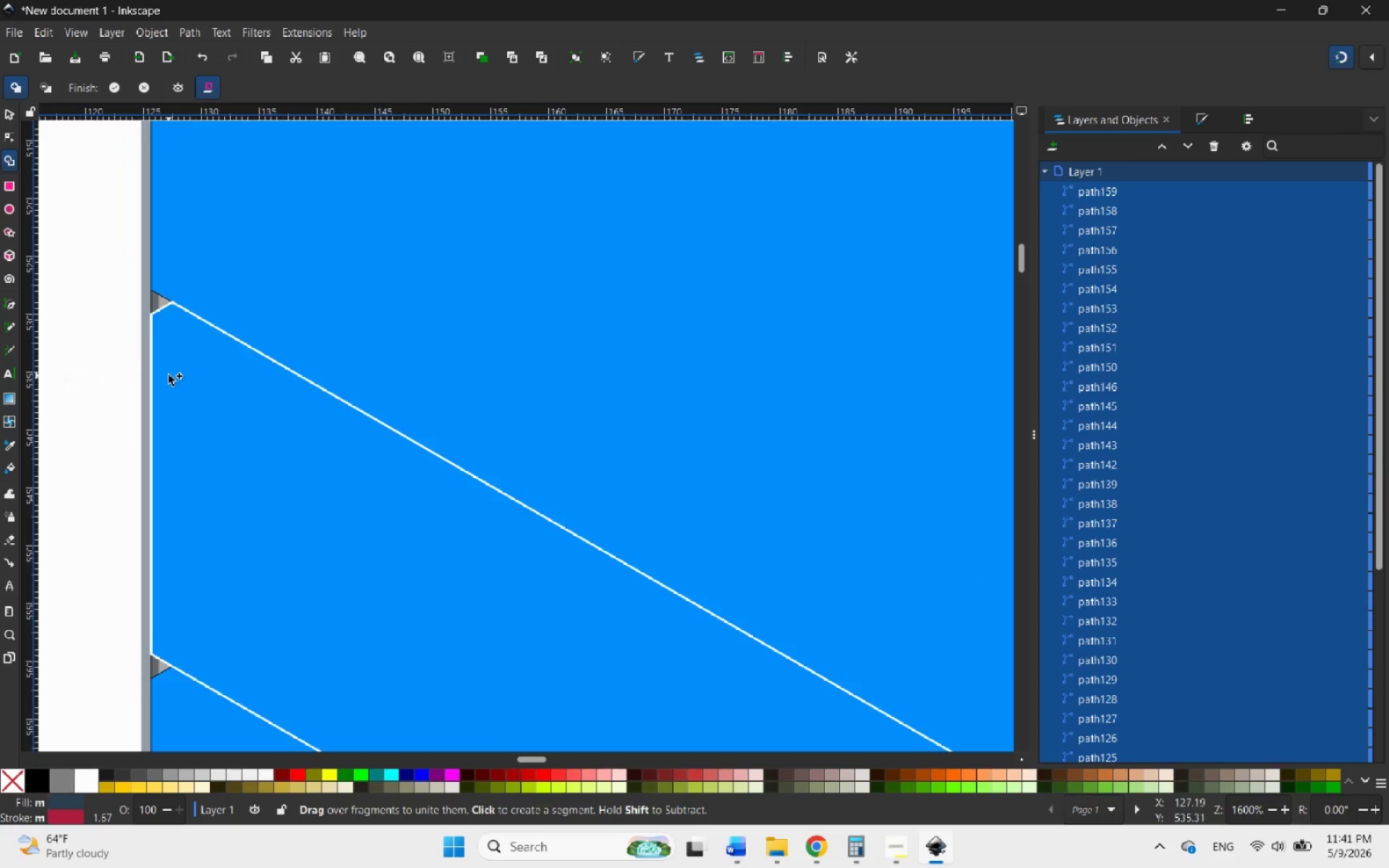 
left_click_drag(start_coordinate=[174, 364], to_coordinate=[156, 307])
 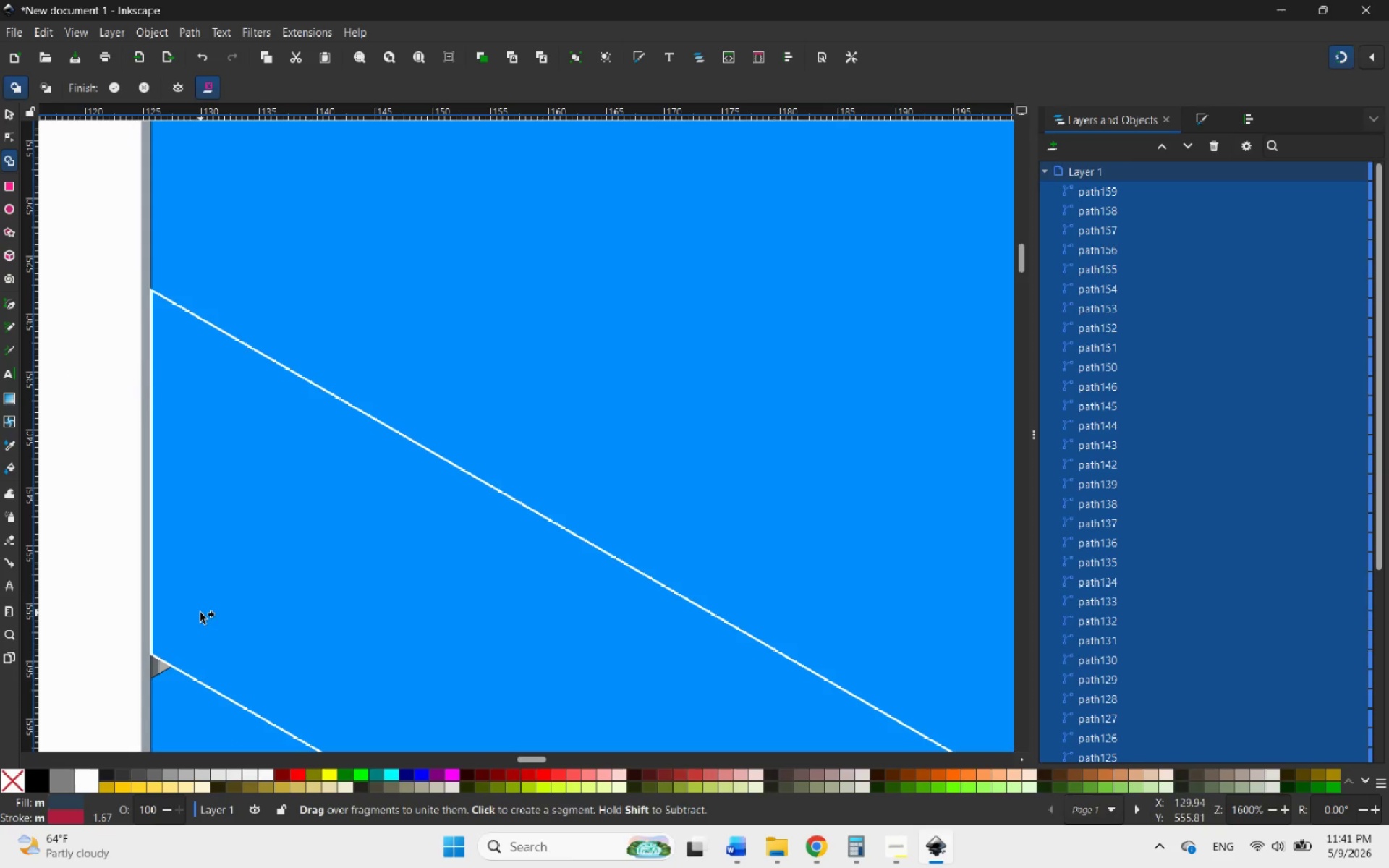 
hold_key(key=ControlLeft, duration=1.34)
scroll: coordinate [220, 480], scroll_direction: down, amount: 3.0
 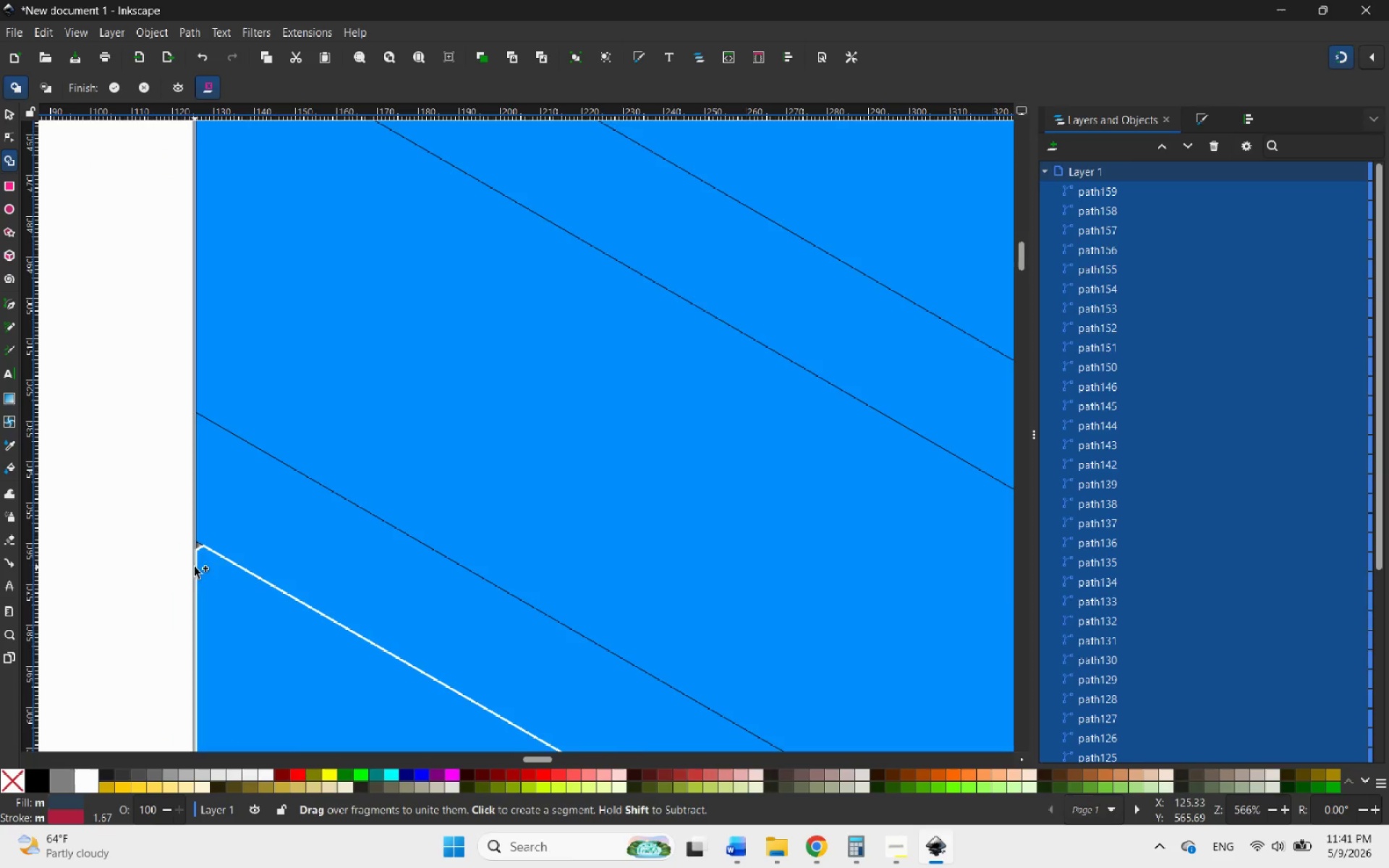 
scroll: coordinate [195, 567], scroll_direction: up, amount: 7.0
 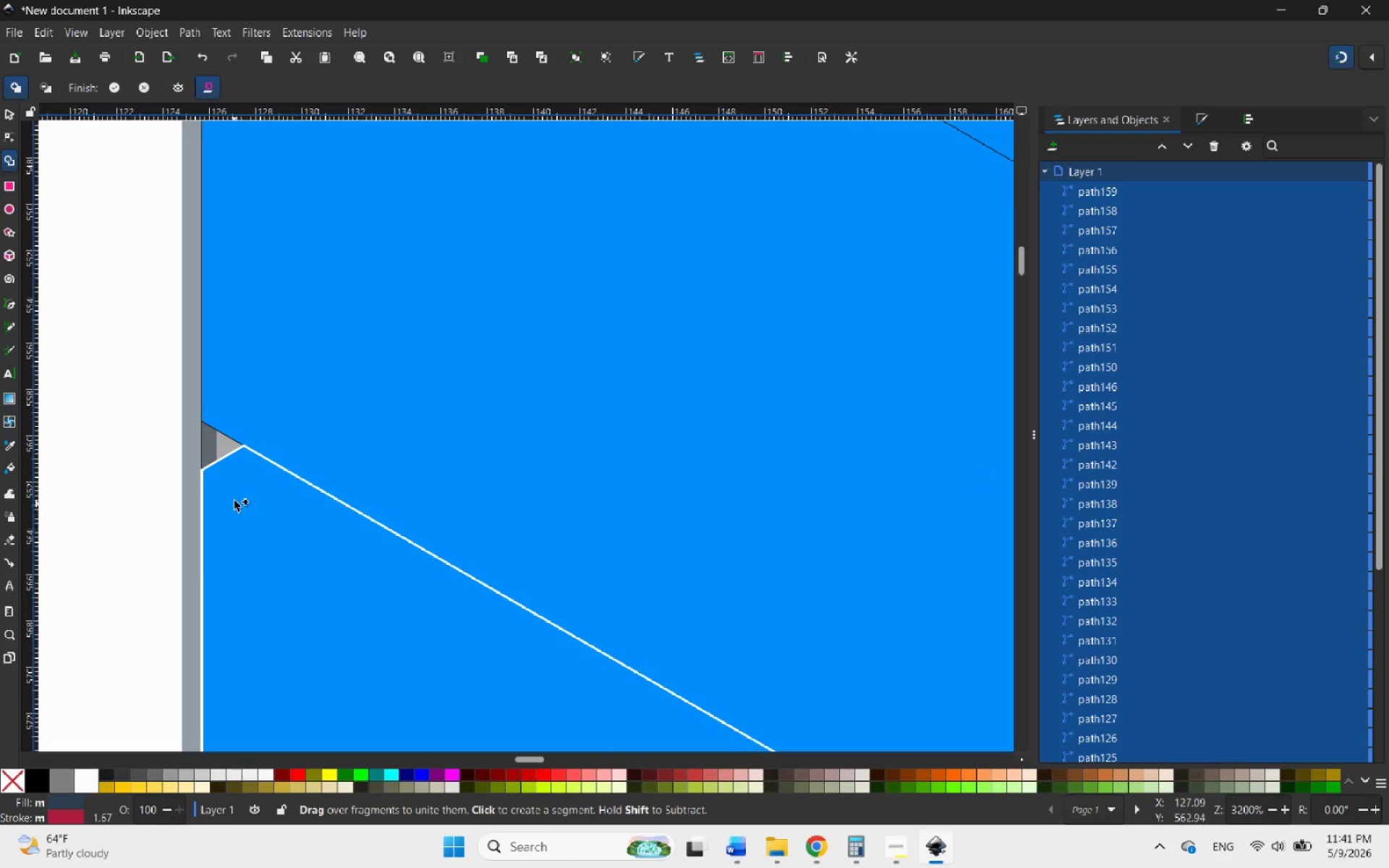 
left_click_drag(start_coordinate=[234, 495], to_coordinate=[215, 456])
 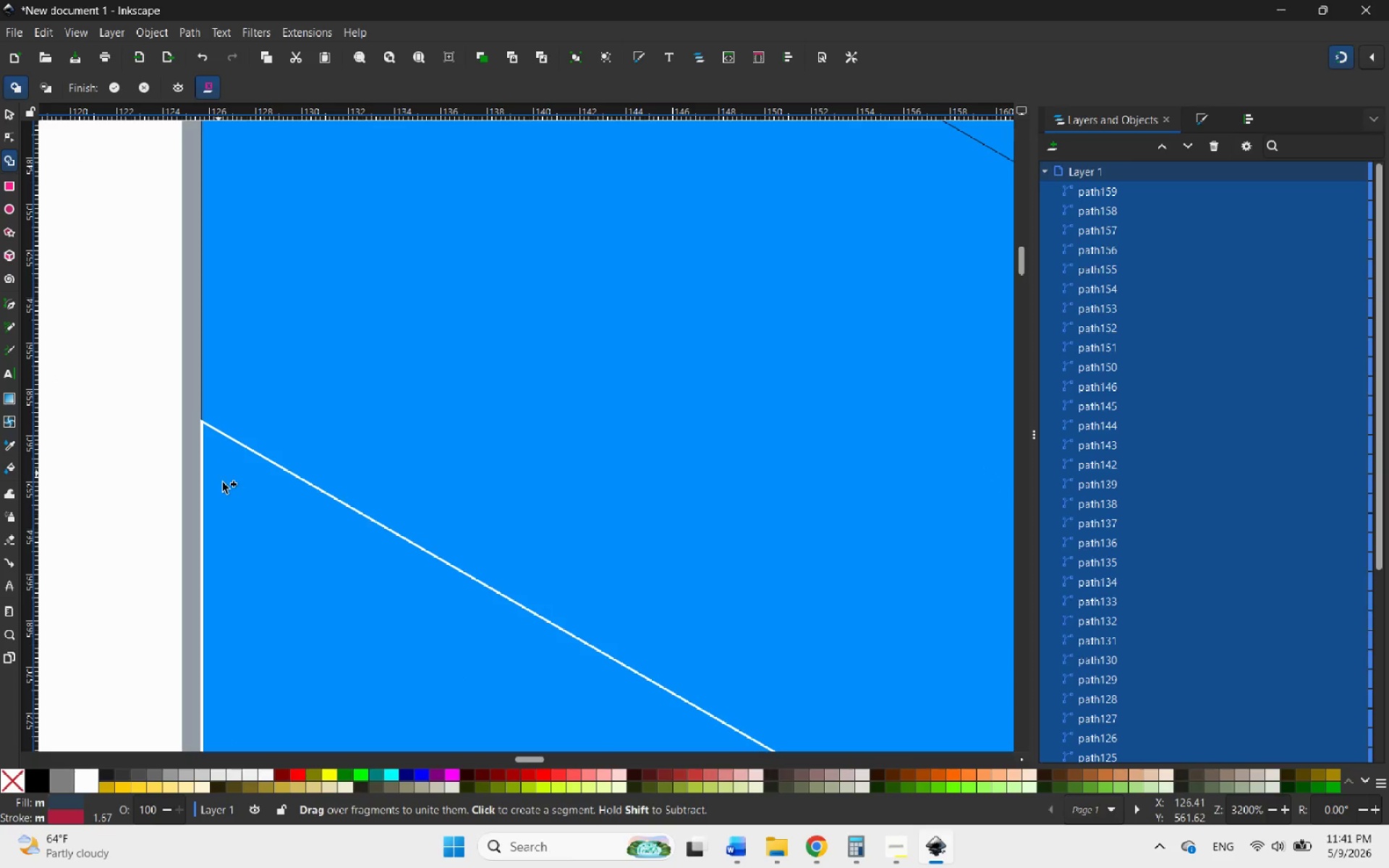 
hold_key(key=ControlLeft, duration=2.19)
scroll: coordinate [270, 579], scroll_direction: down, amount: 12.0
 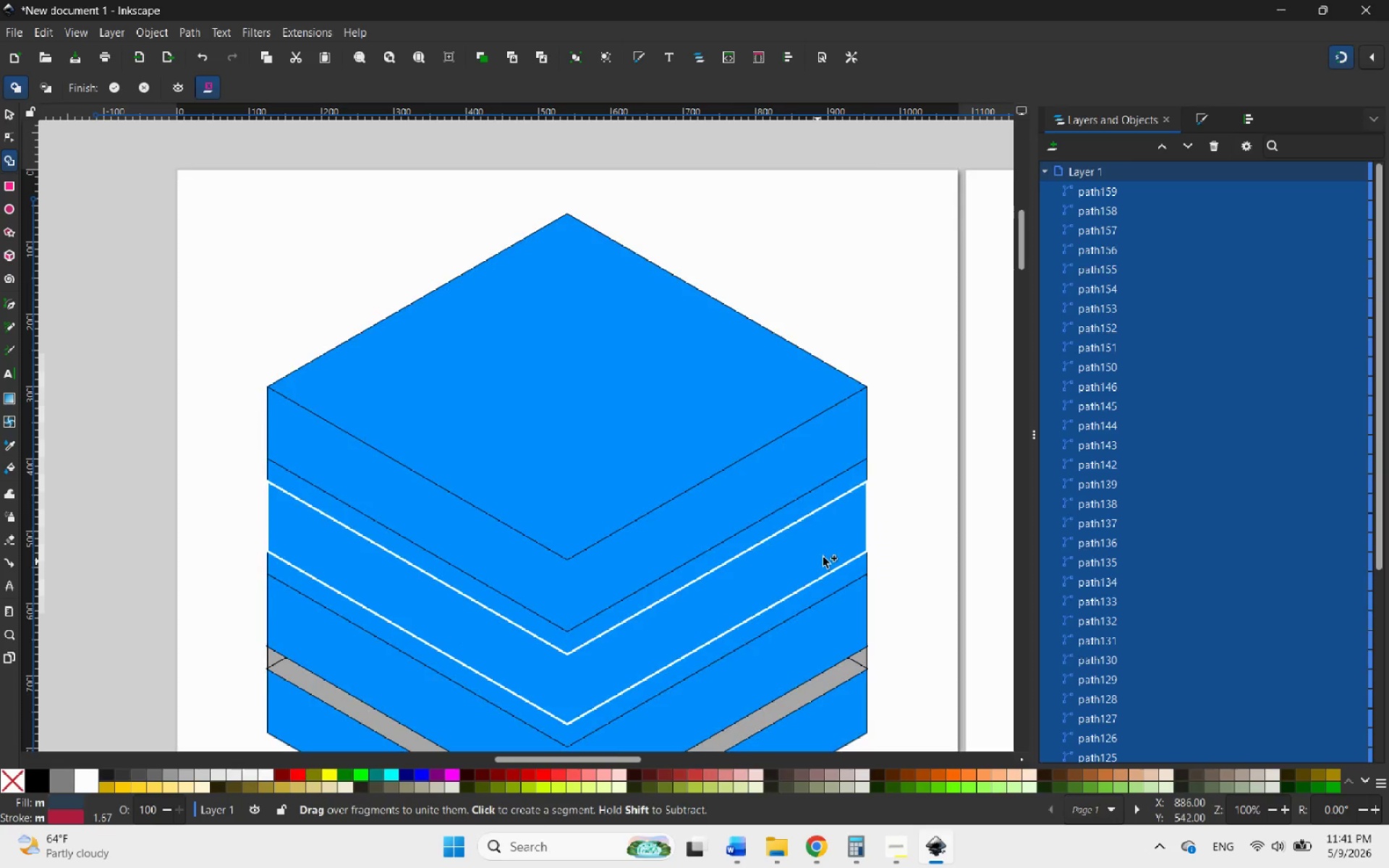 
hold_key(key=ControlLeft, duration=1.66)
scroll: coordinate [828, 383], scroll_direction: up, amount: 8.0
 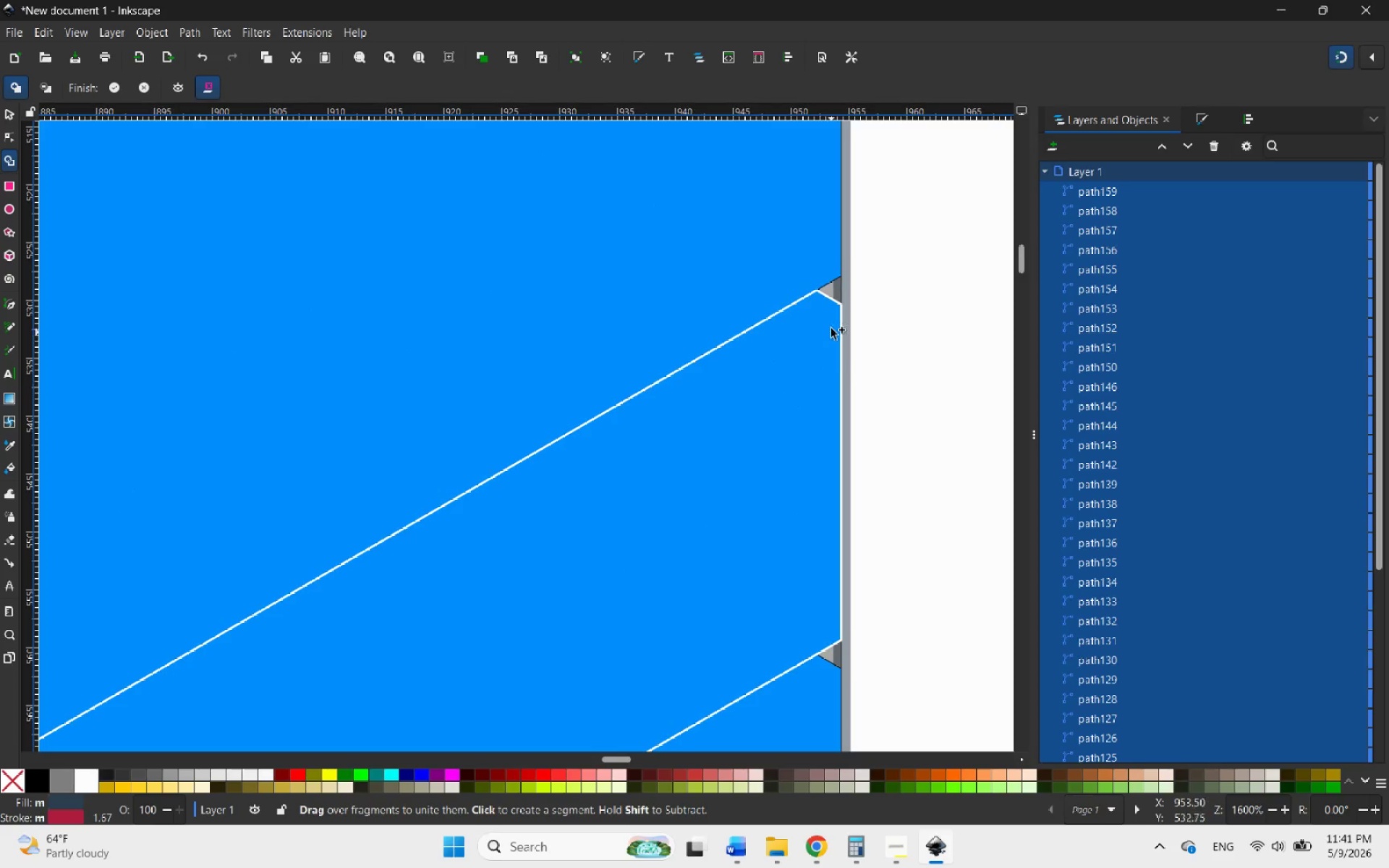 
left_click_drag(start_coordinate=[831, 328], to_coordinate=[831, 292])
 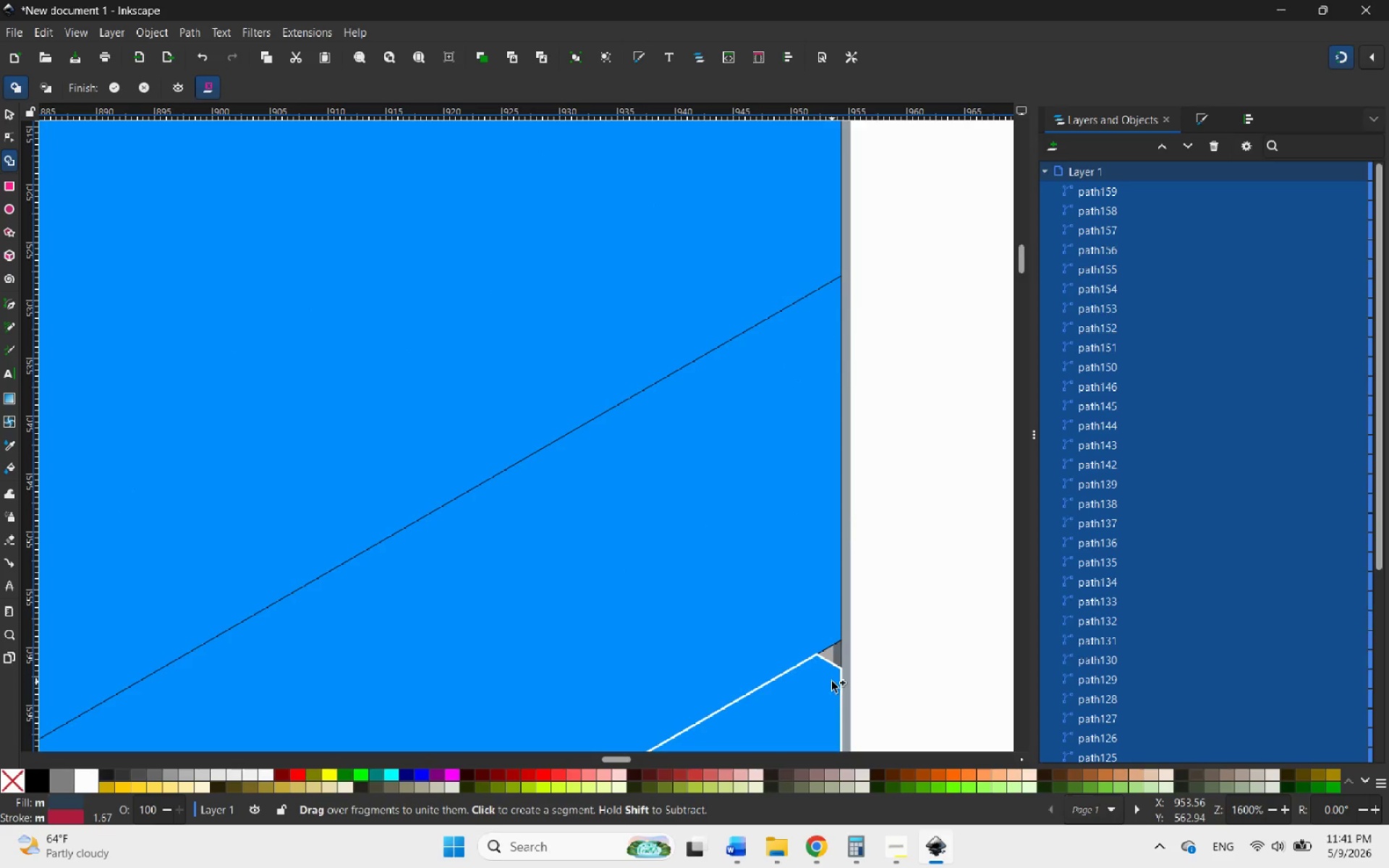 
left_click_drag(start_coordinate=[819, 684], to_coordinate=[829, 659])
 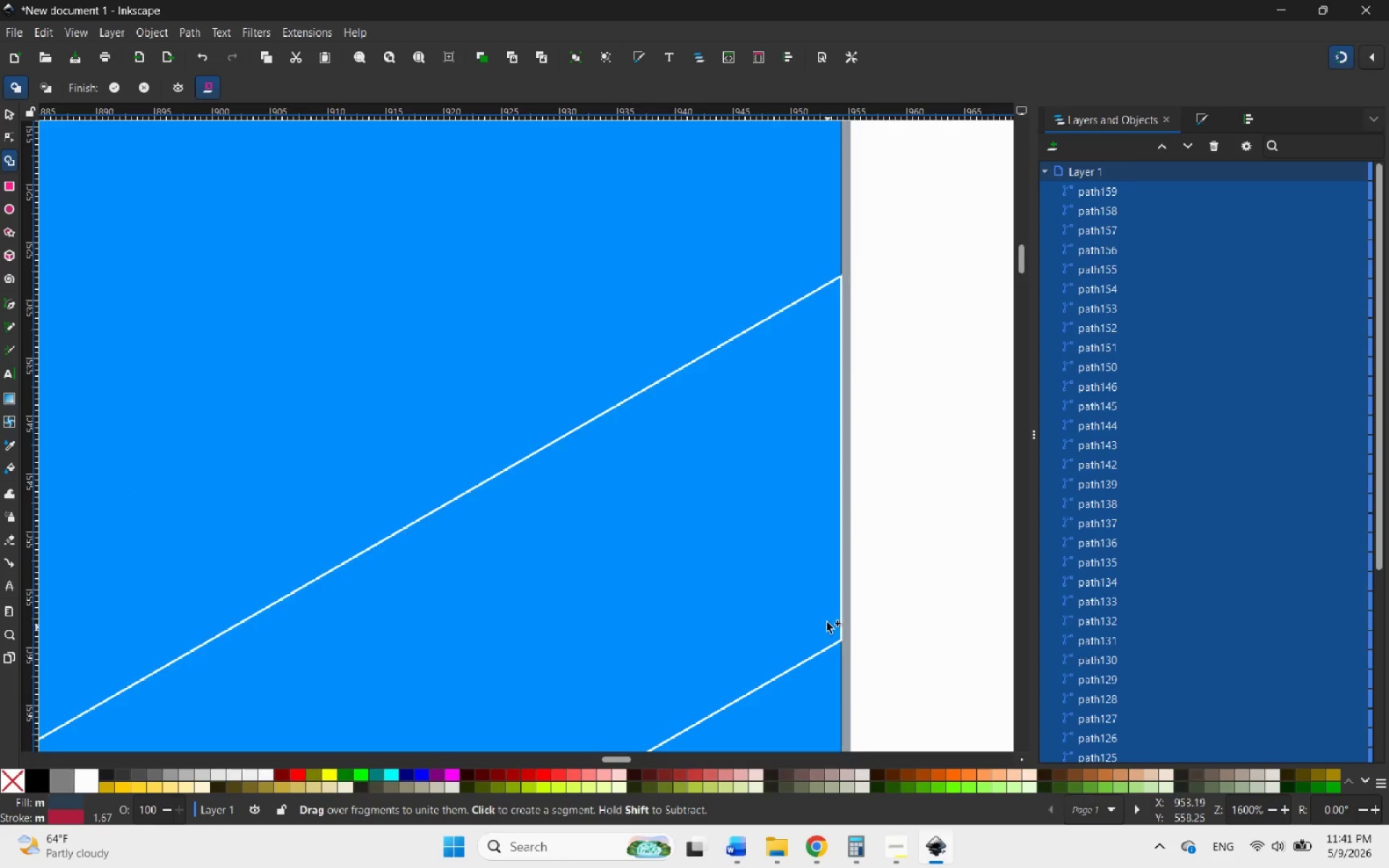 
hold_key(key=ControlLeft, duration=1.48)
scroll: coordinate [782, 462], scroll_direction: down, amount: 7.0
 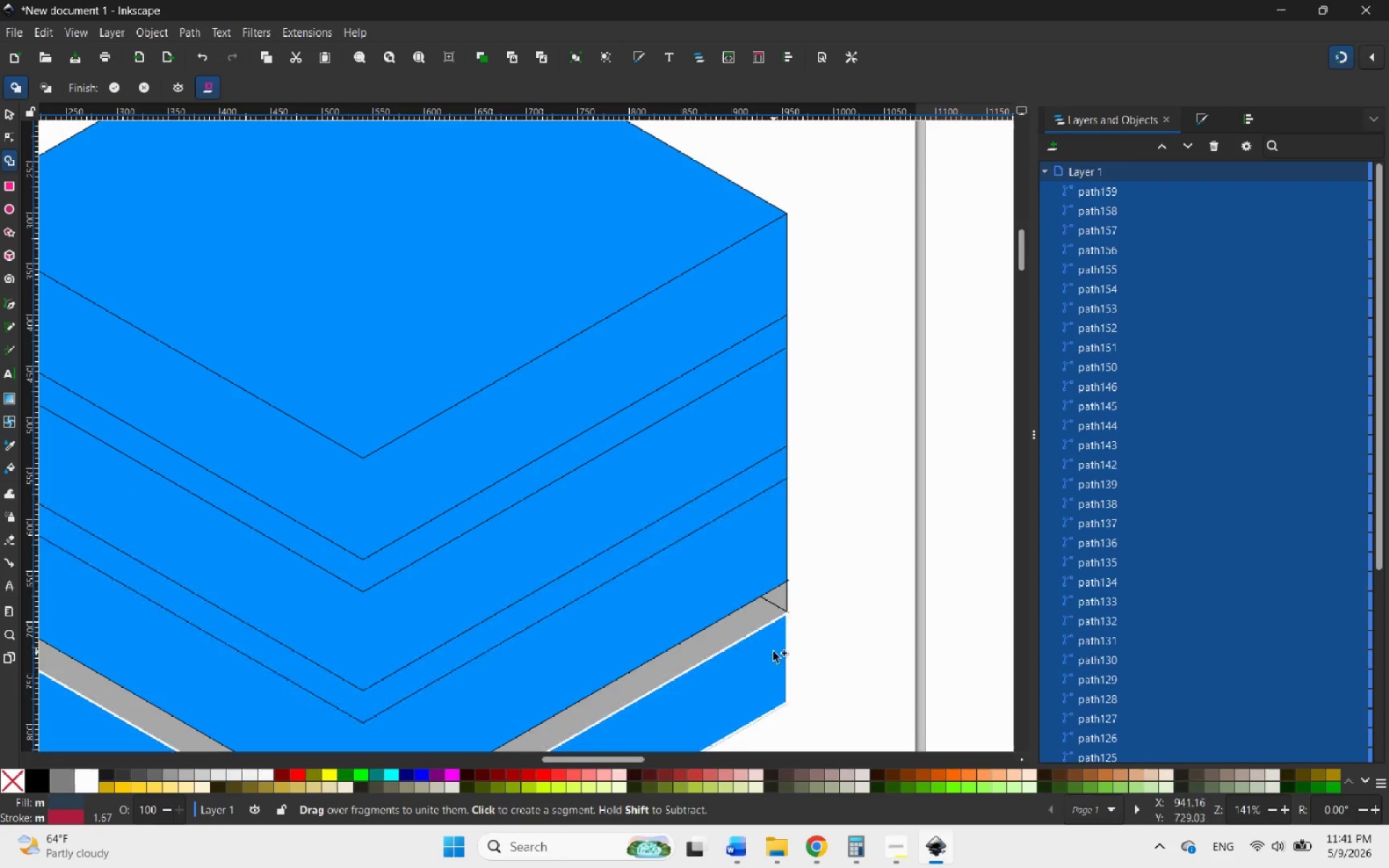 
hold_key(key=ControlLeft, duration=1.61)
scroll: coordinate [783, 610], scroll_direction: up, amount: 6.0
 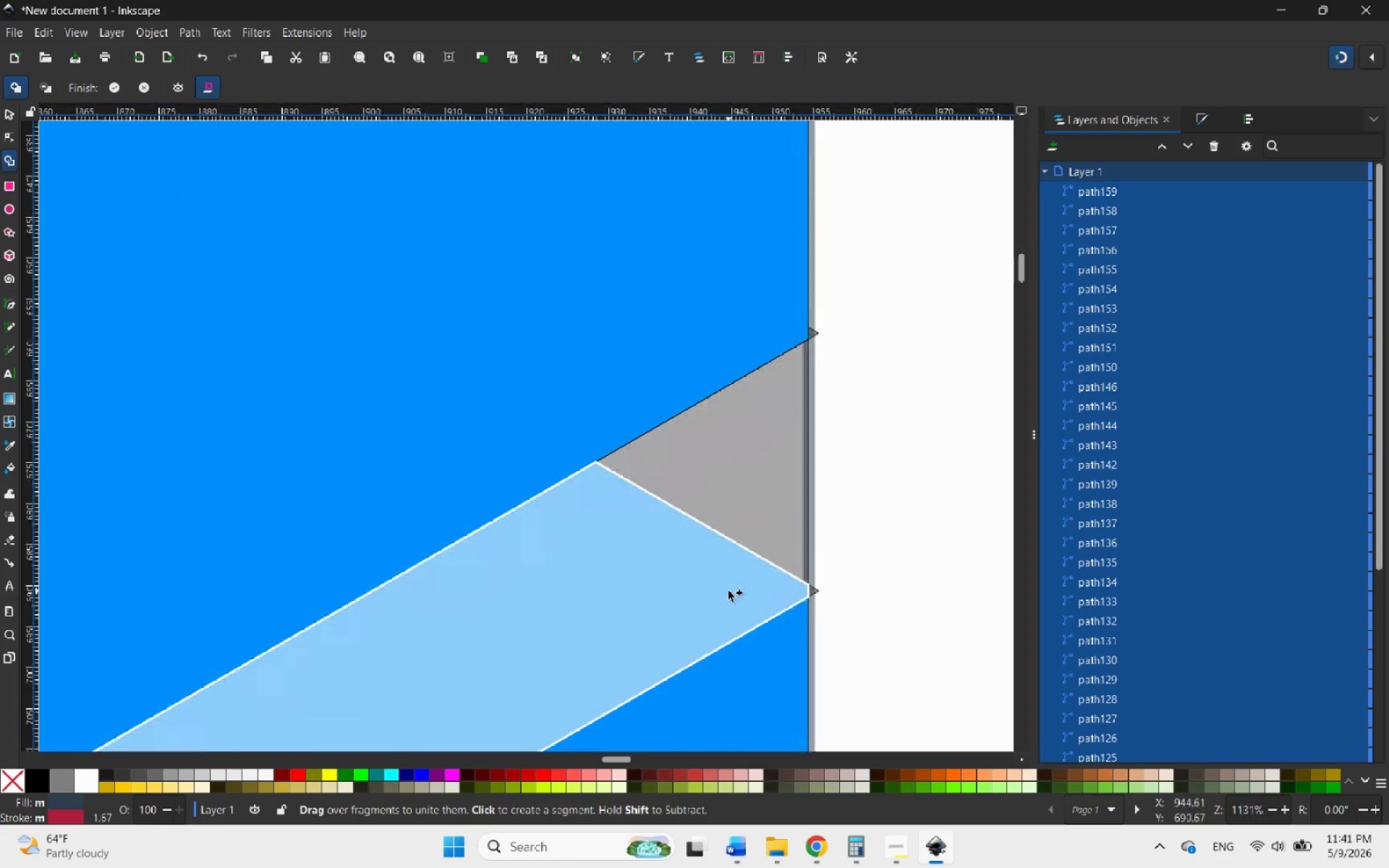 
left_click_drag(start_coordinate=[732, 582], to_coordinate=[760, 545])
 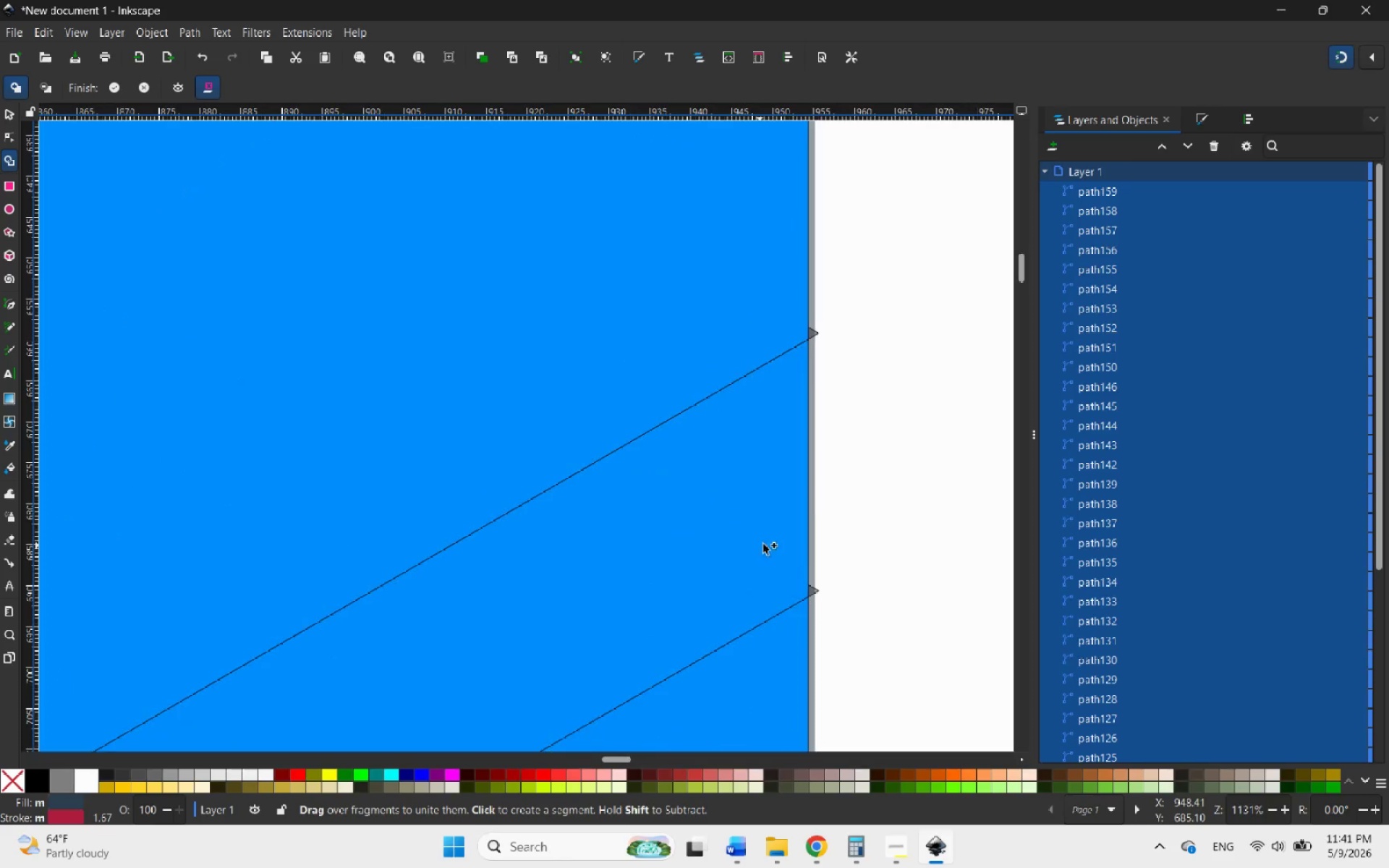 
hold_key(key=ControlLeft, duration=4.25)
scroll: coordinate [691, 522], scroll_direction: down, amount: 9.0
 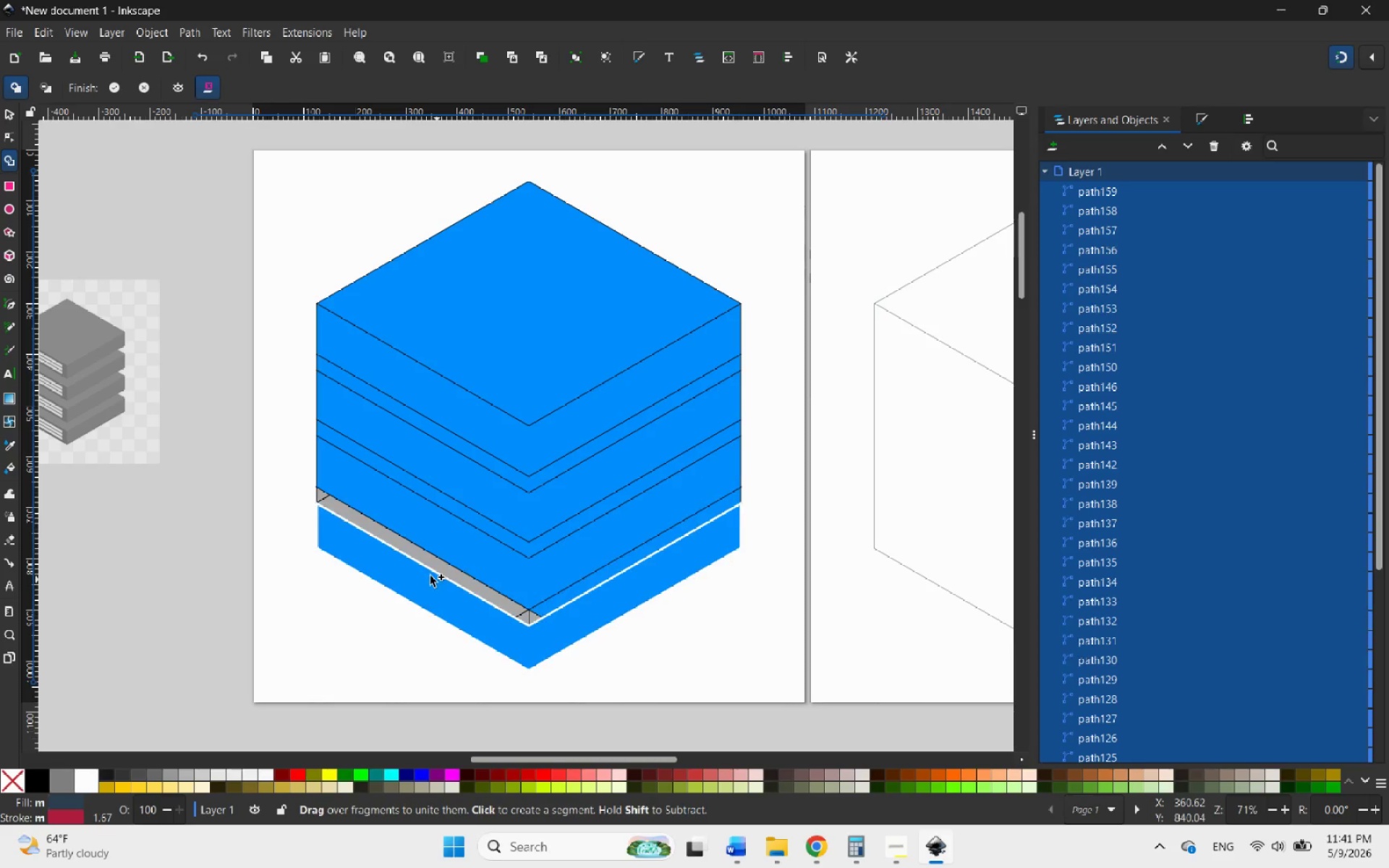 
scroll: coordinate [334, 501], scroll_direction: up, amount: 8.0
 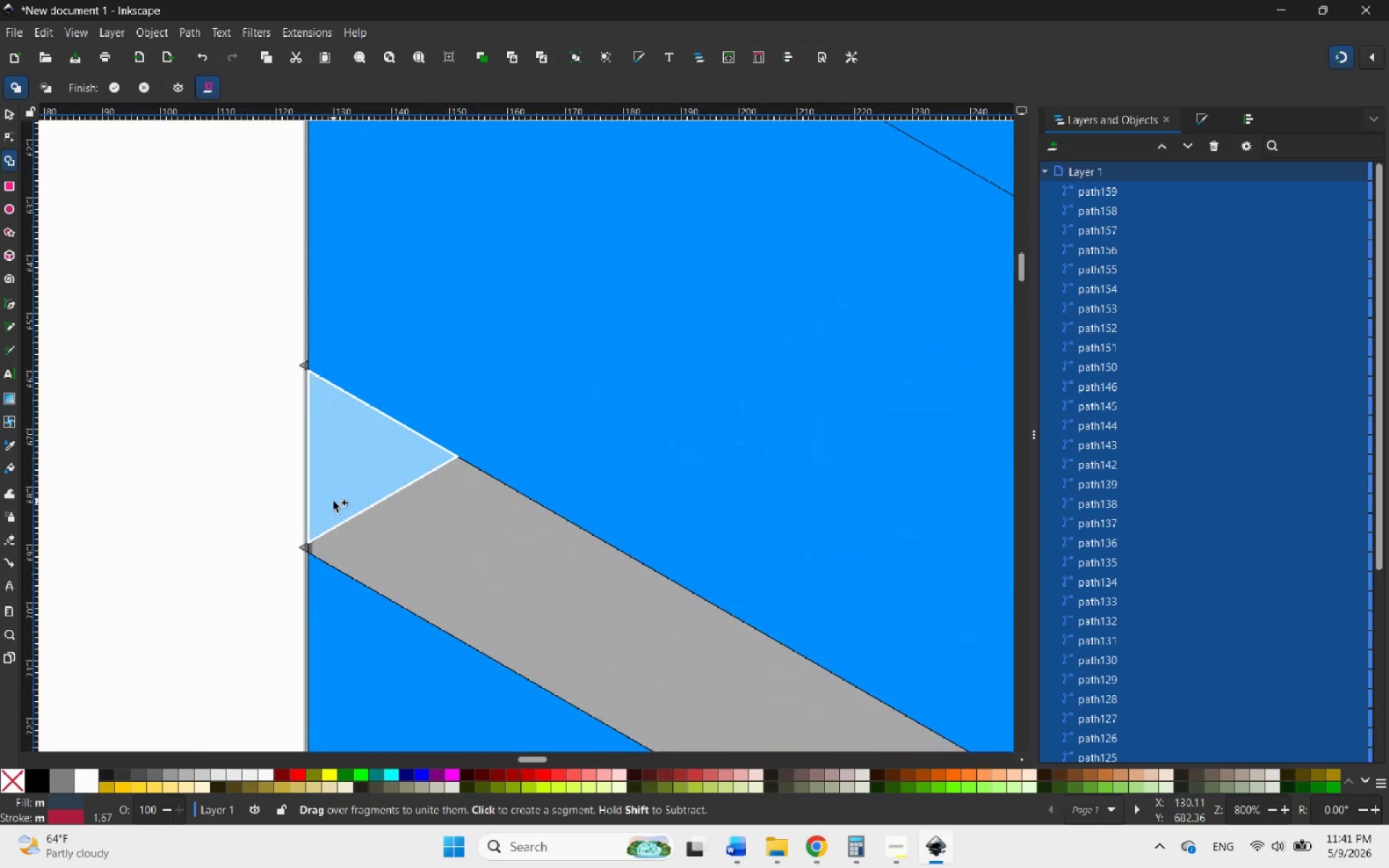 
left_click_drag(start_coordinate=[334, 501], to_coordinate=[378, 535])
 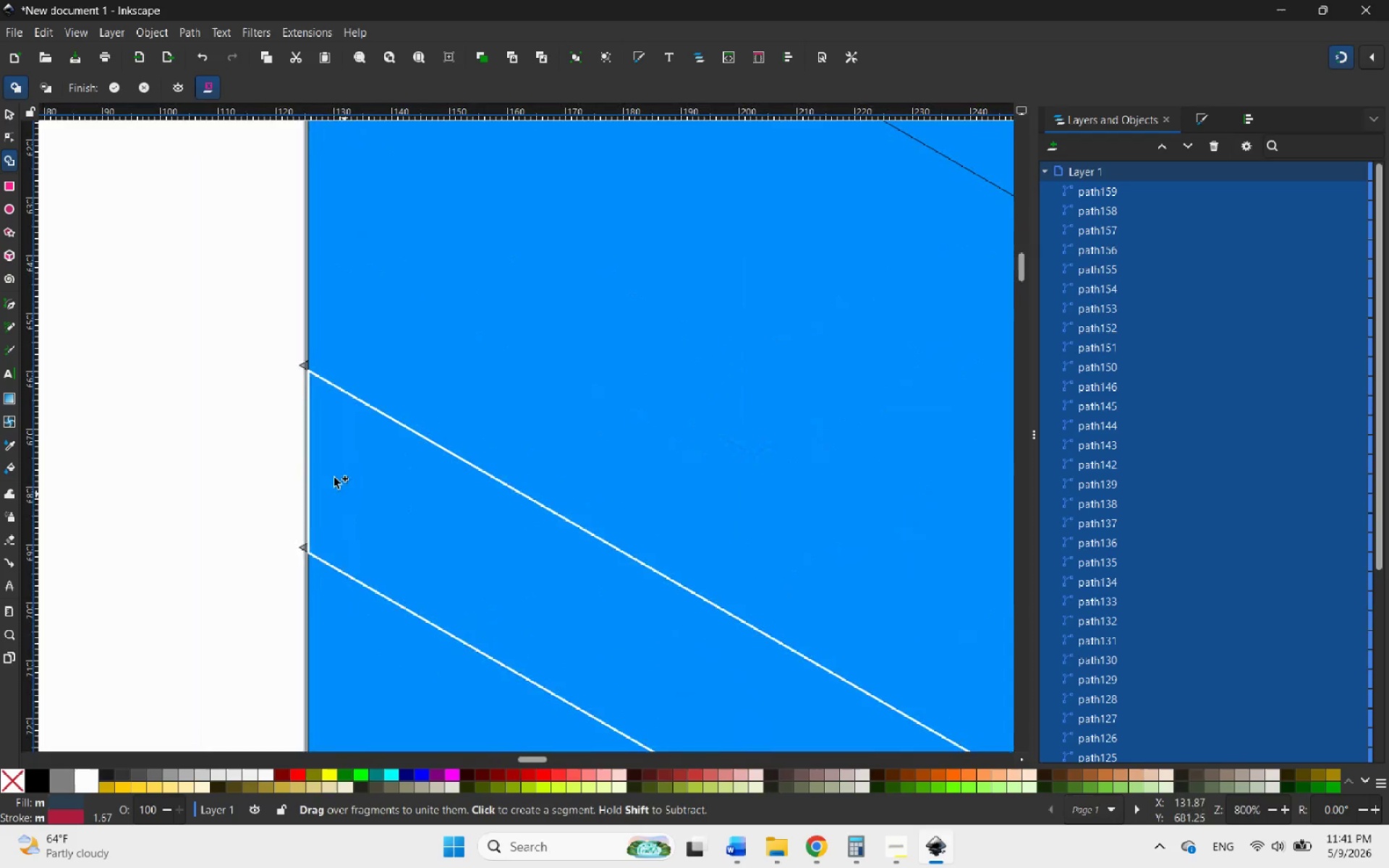 
hold_key(key=ControlLeft, duration=2.56)
scroll: coordinate [558, 608], scroll_direction: down, amount: 5.0
 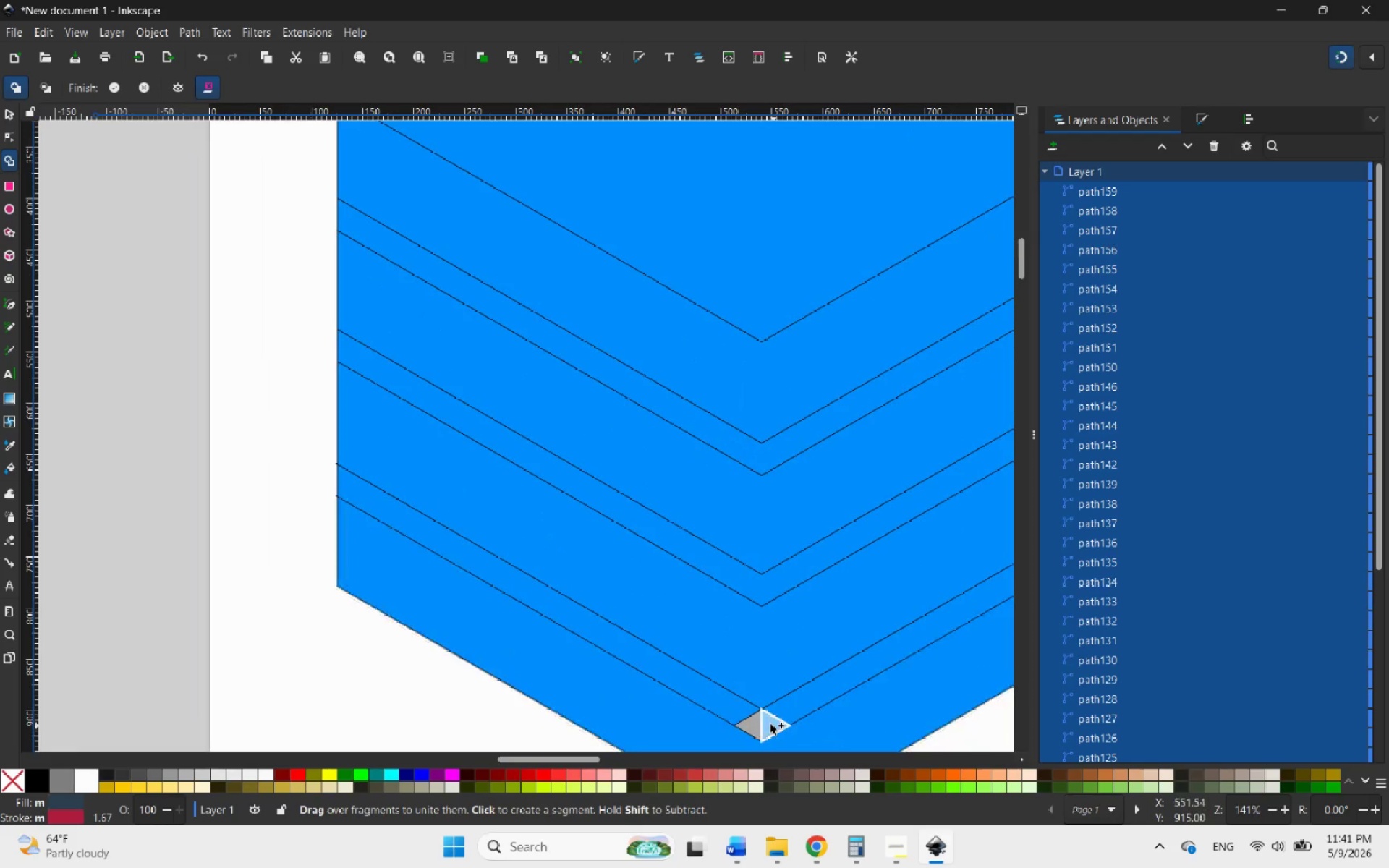 
scroll: coordinate [770, 724], scroll_direction: up, amount: 3.0
 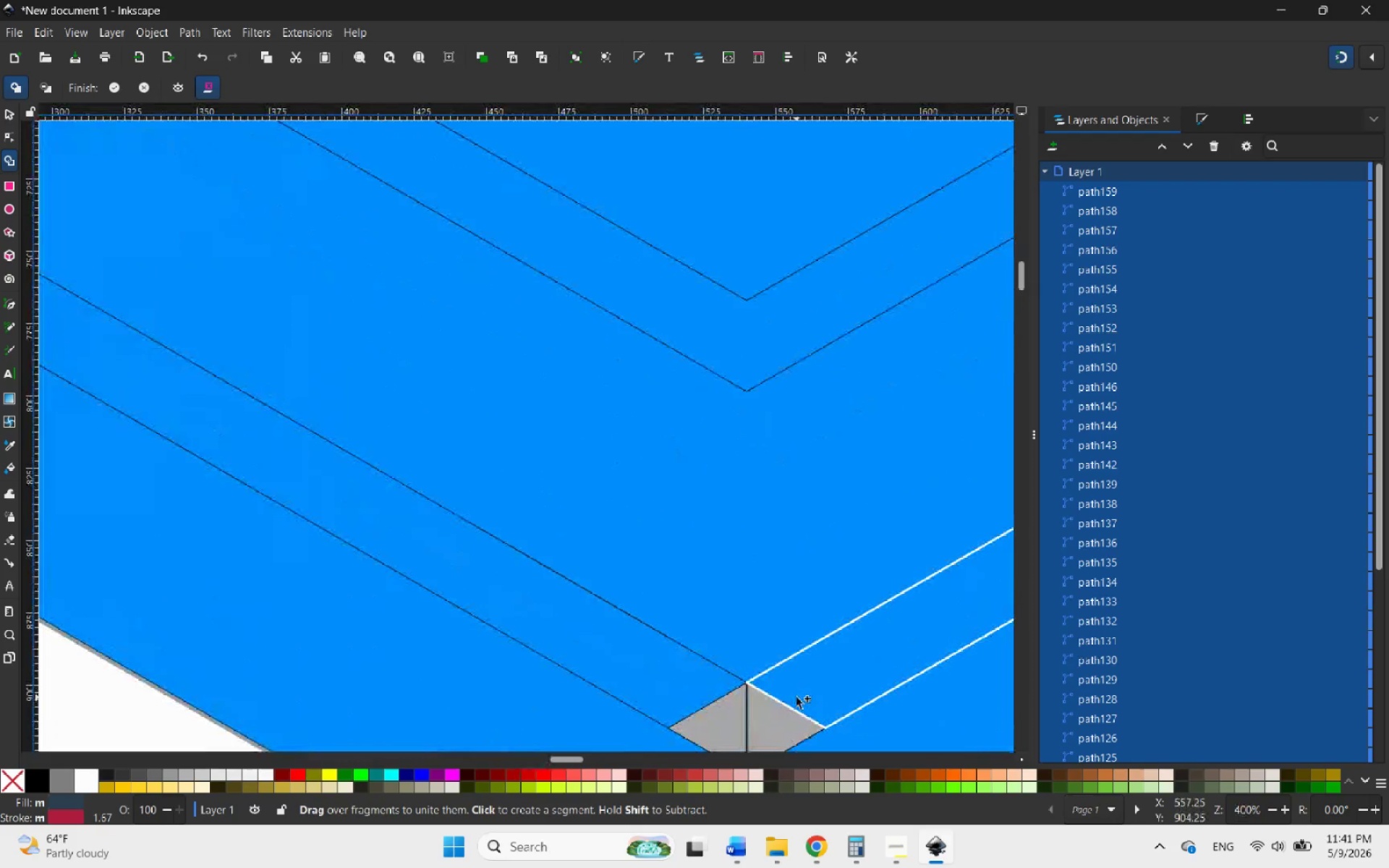 
left_click_drag(start_coordinate=[797, 697], to_coordinate=[703, 696])
 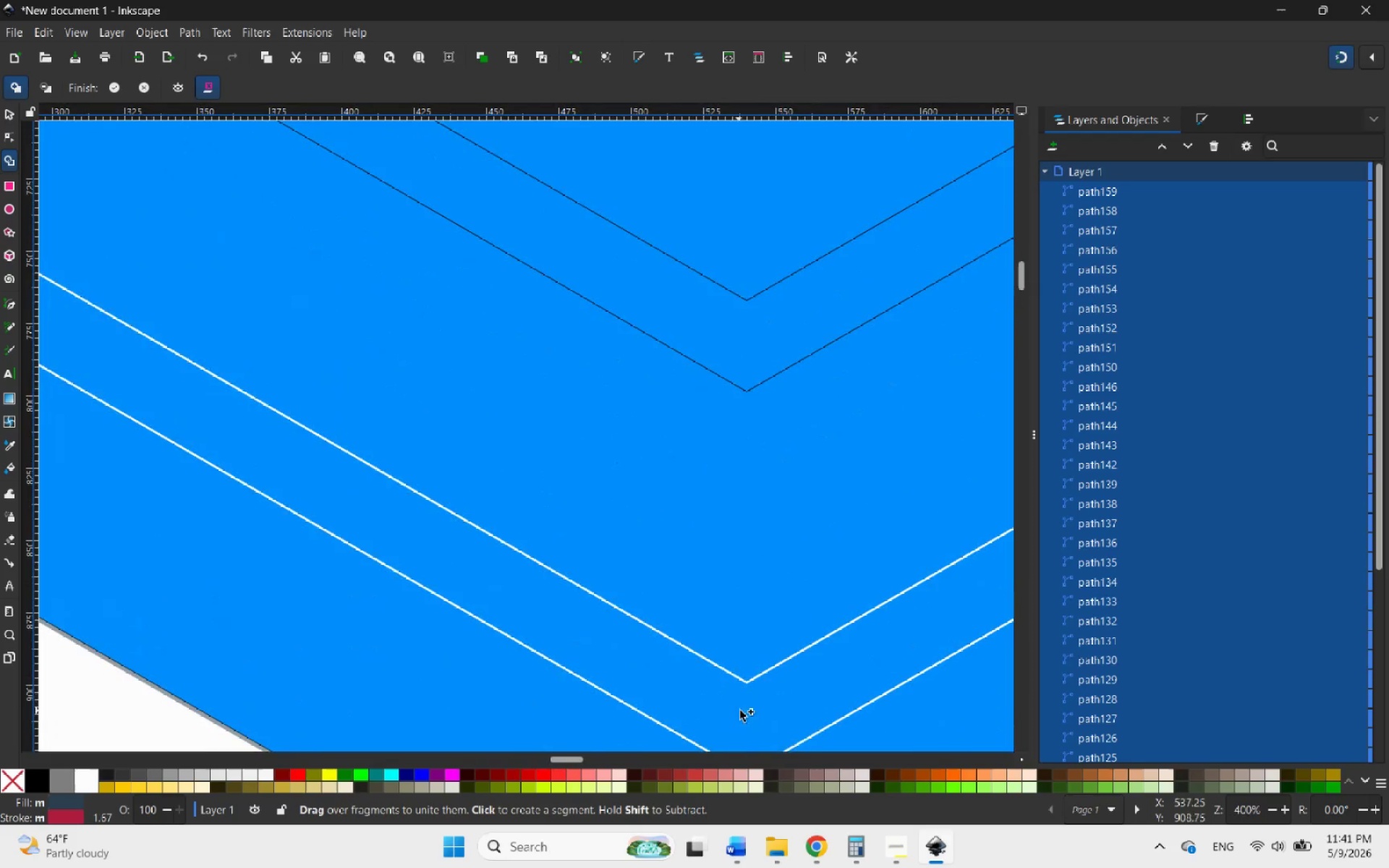 
hold_key(key=ControlLeft, duration=0.8)
scroll: coordinate [612, 629], scroll_direction: down, amount: 4.0
 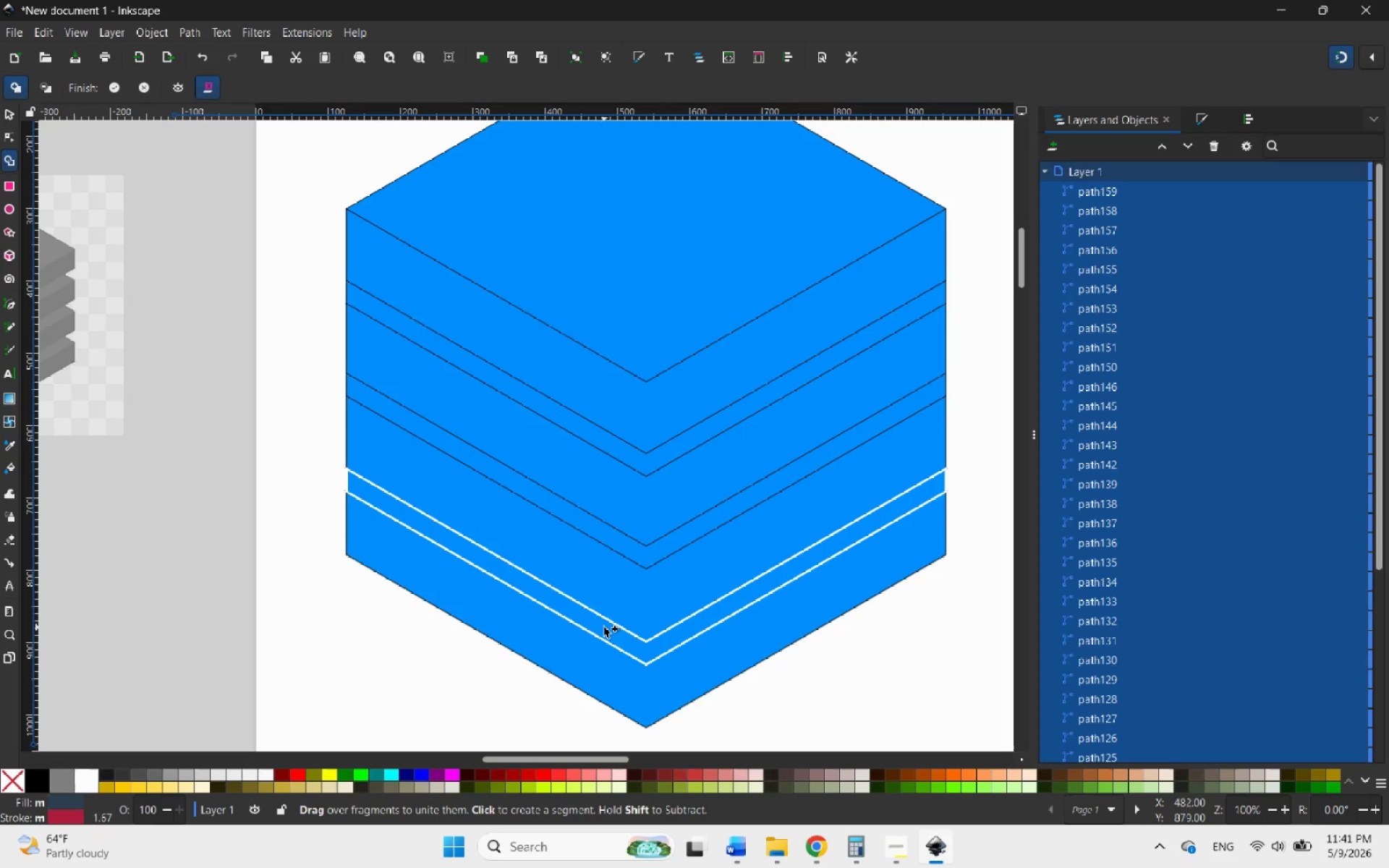 
wait(24.74)
 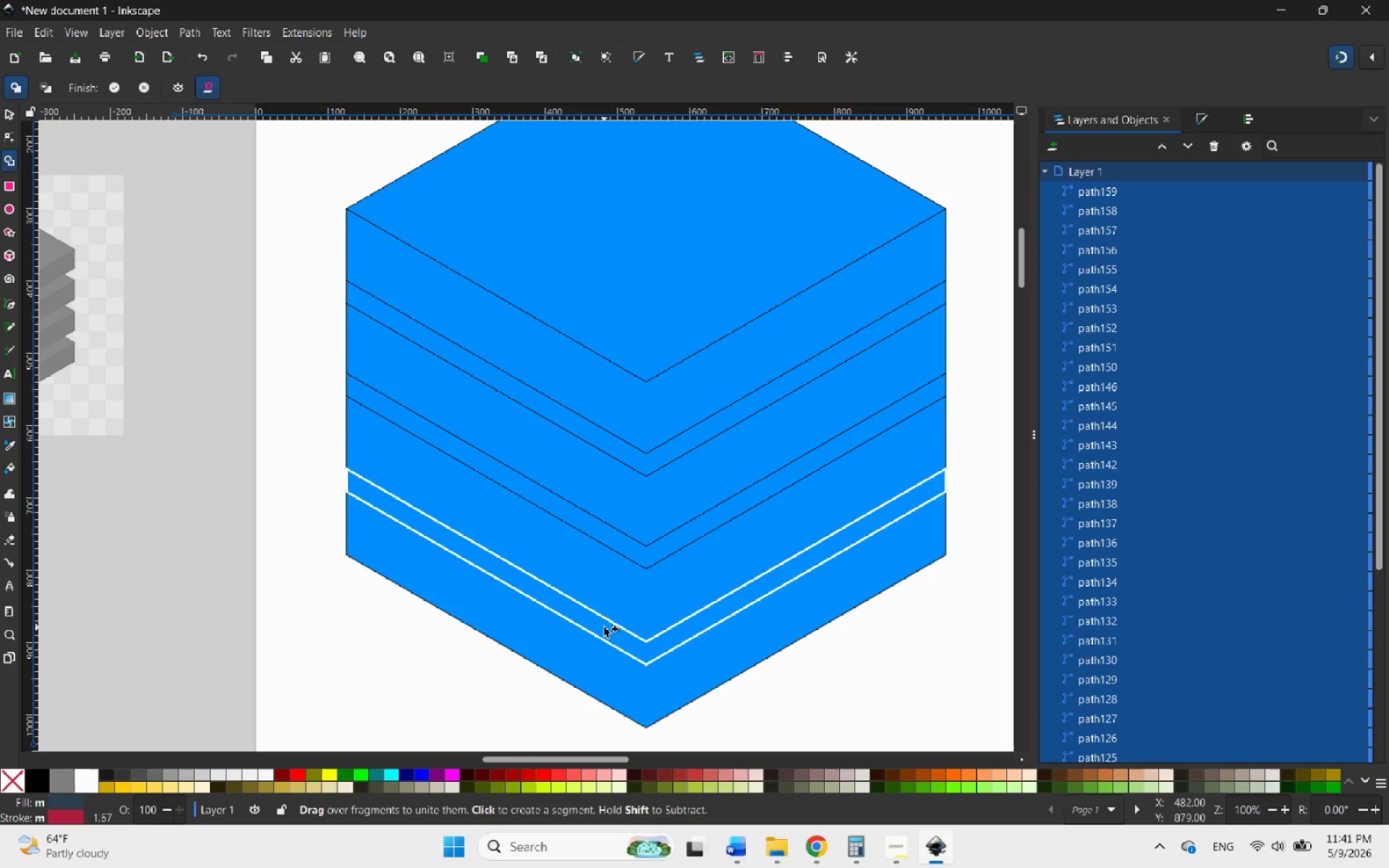 
hold_key(key=ControlLeft, duration=5.5)
scroll: coordinate [568, 603], scroll_direction: none, amount: 0.0
 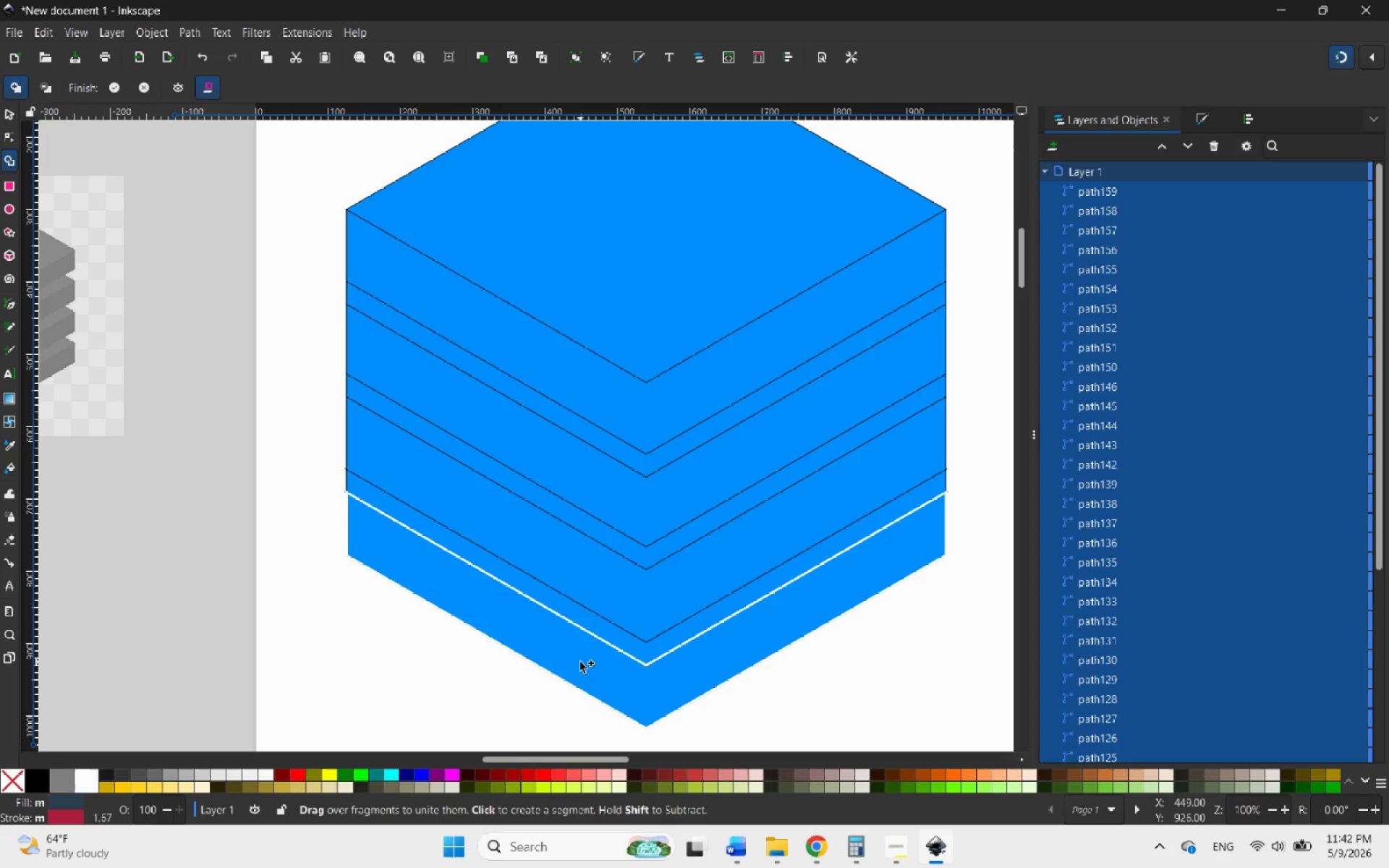 
wait(34.45)
 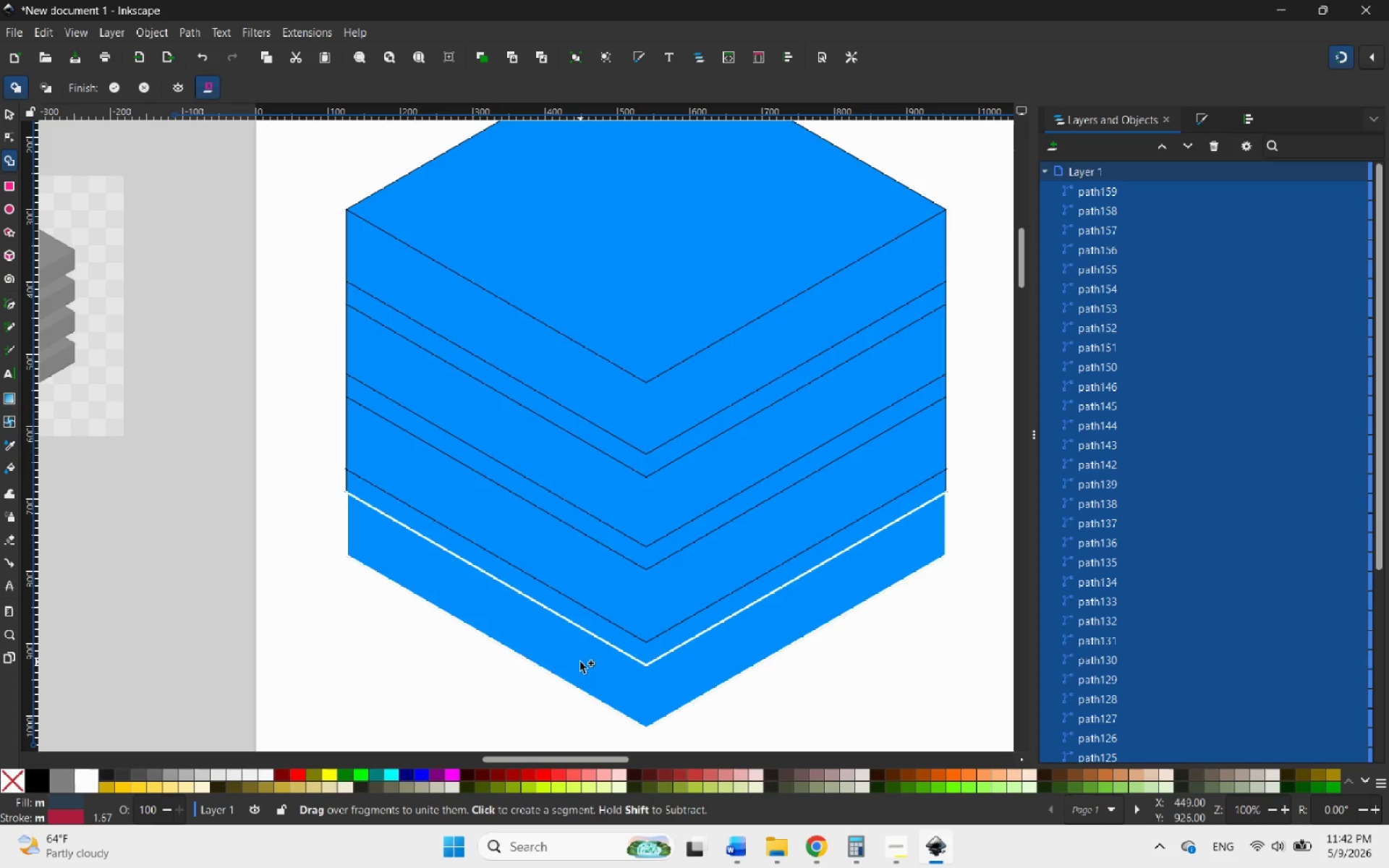 
hold_key(key=ControlLeft, duration=0.62)
scroll: coordinate [580, 562], scroll_direction: down, amount: 2.0
 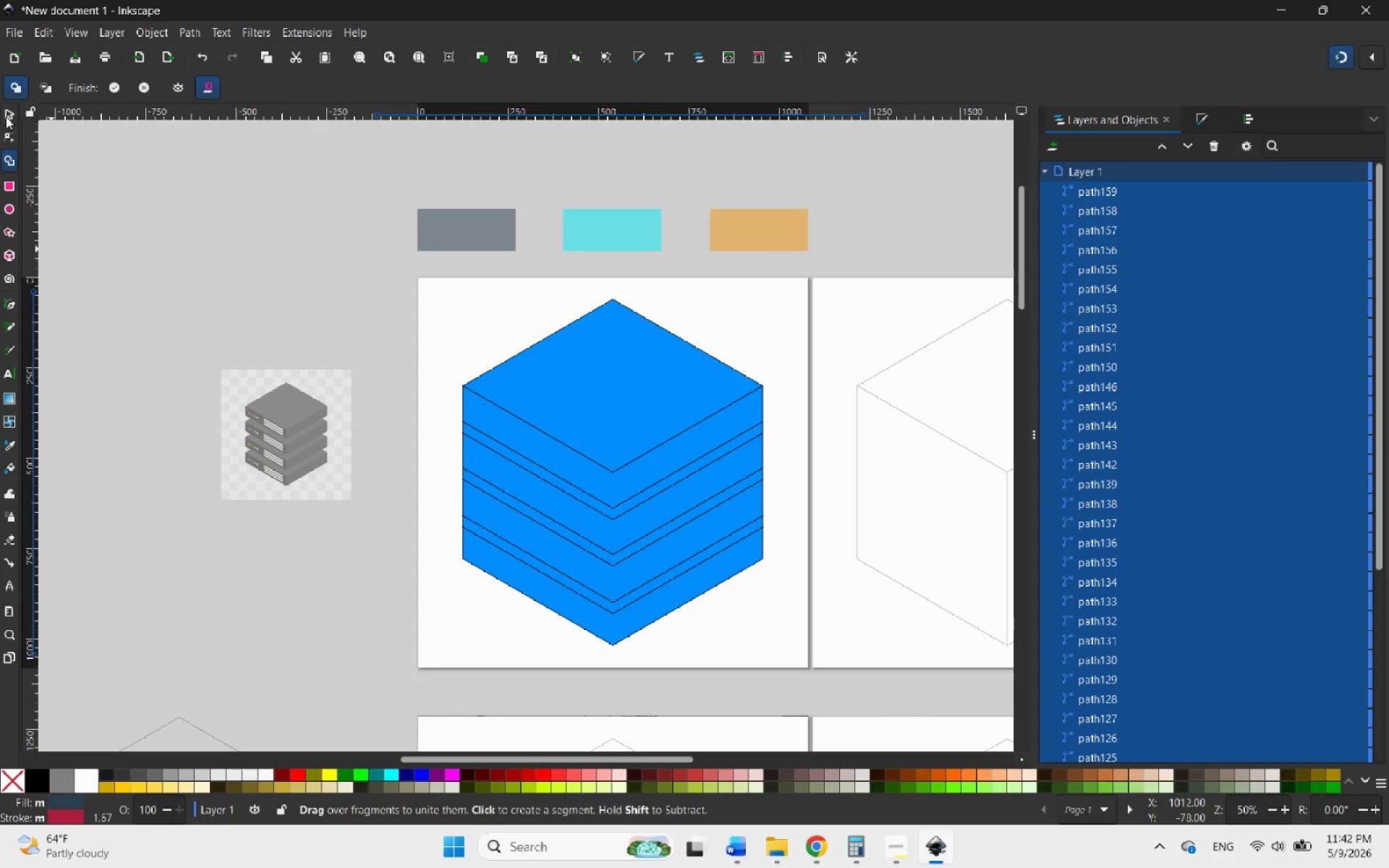 
left_click([6, 116])
 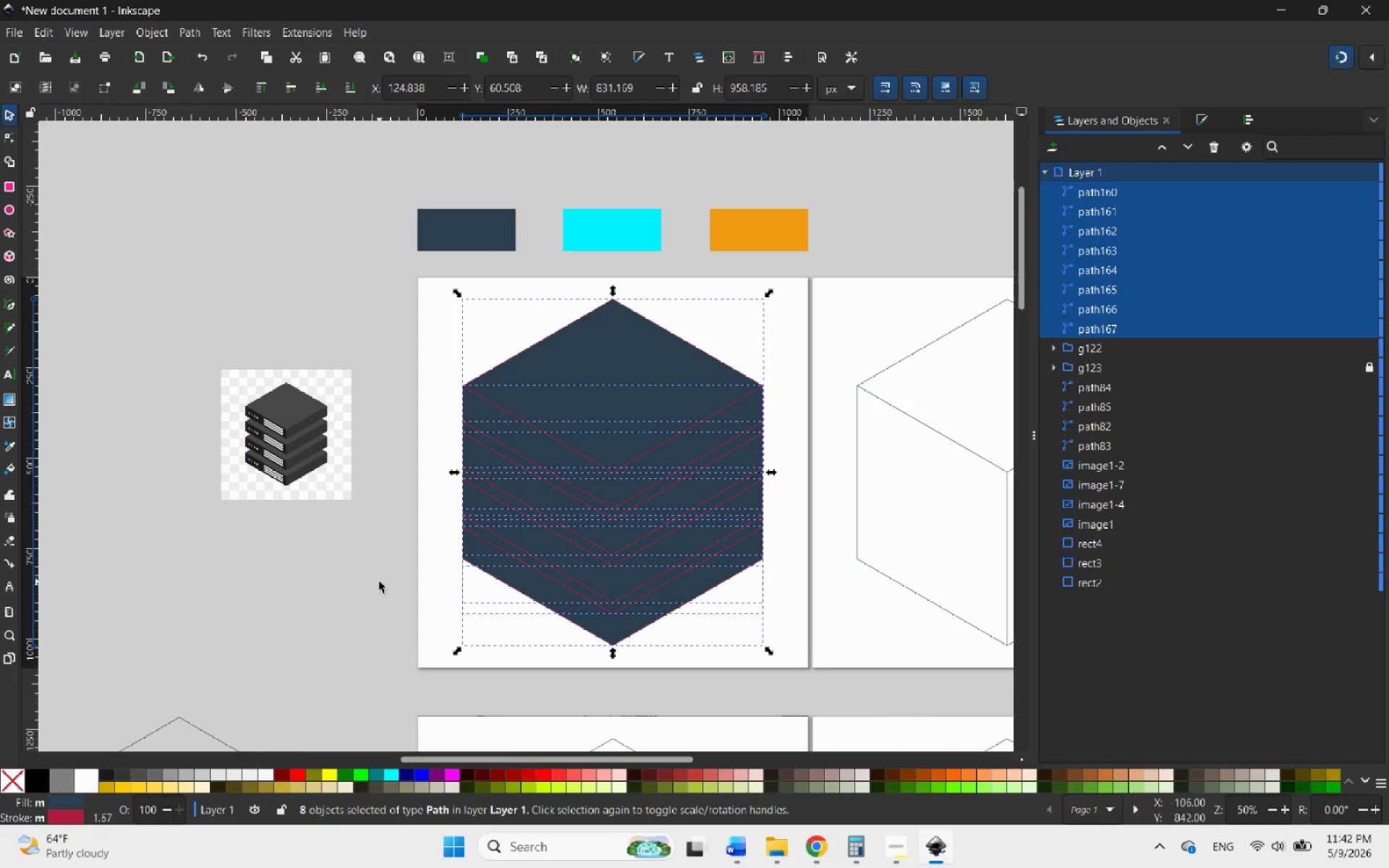 
left_click([379, 582])
 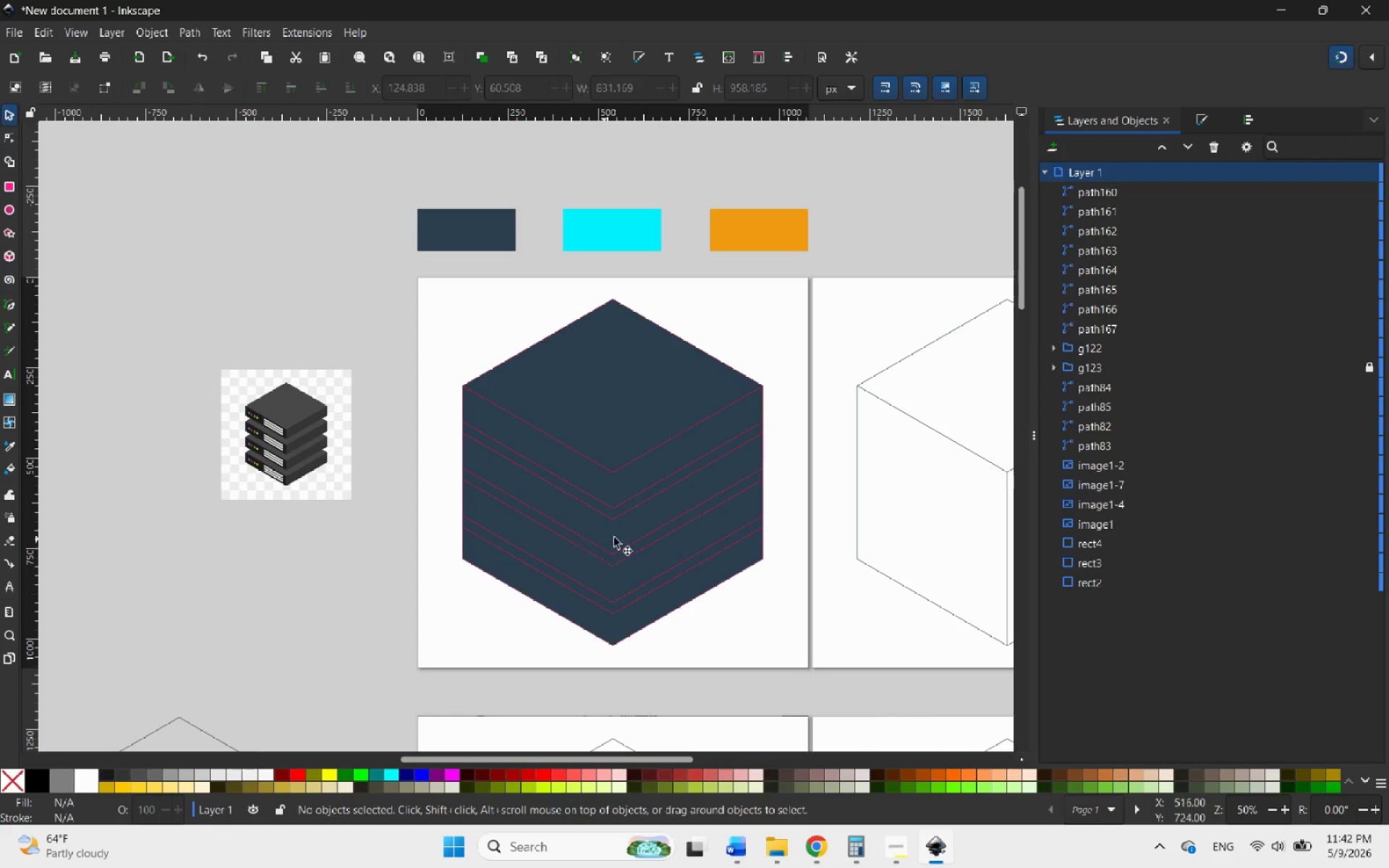 
hold_key(key=ControlLeft, duration=1.52)
scroll: coordinate [644, 519], scroll_direction: up, amount: 1.0
 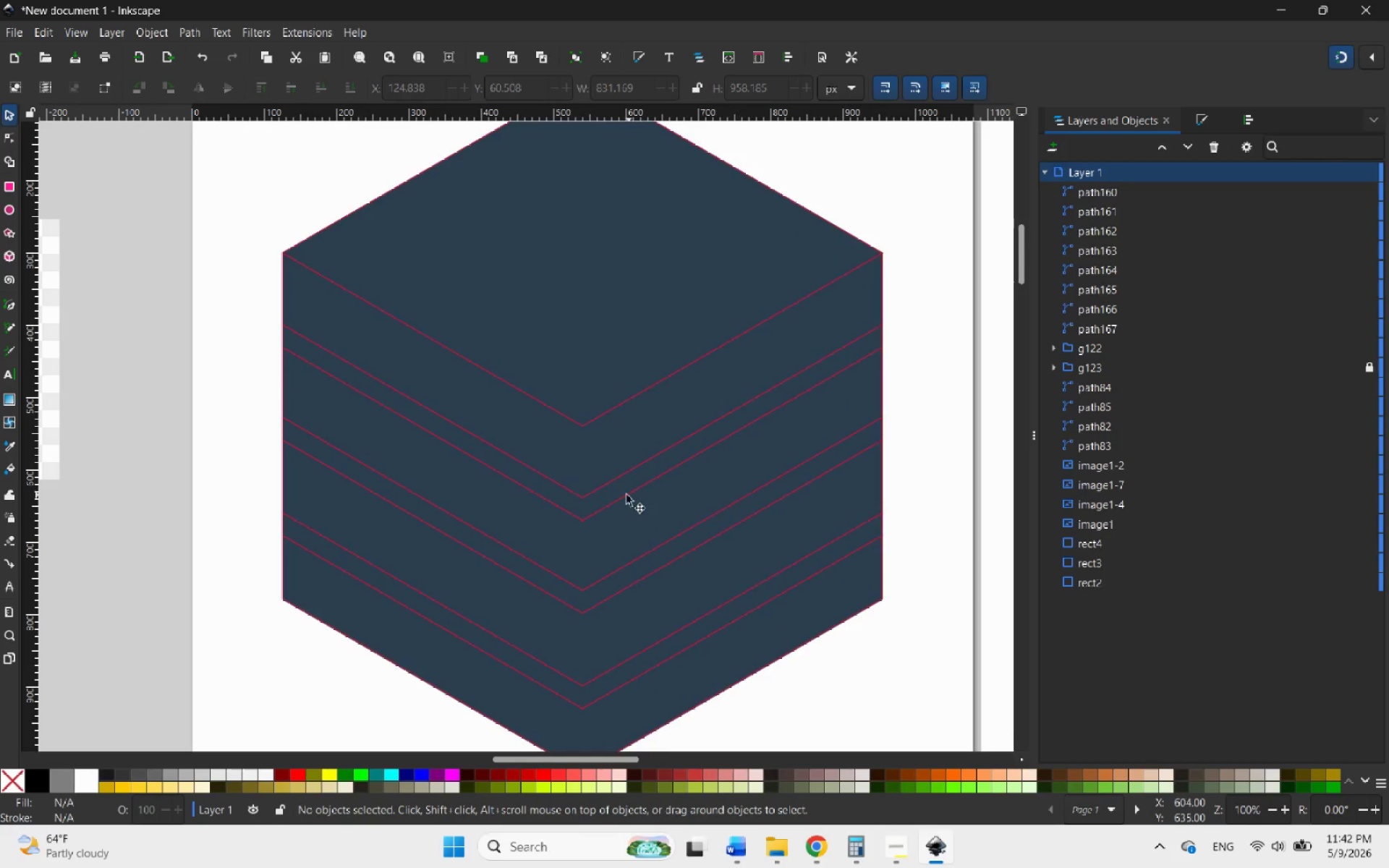 
left_click([626, 493])
 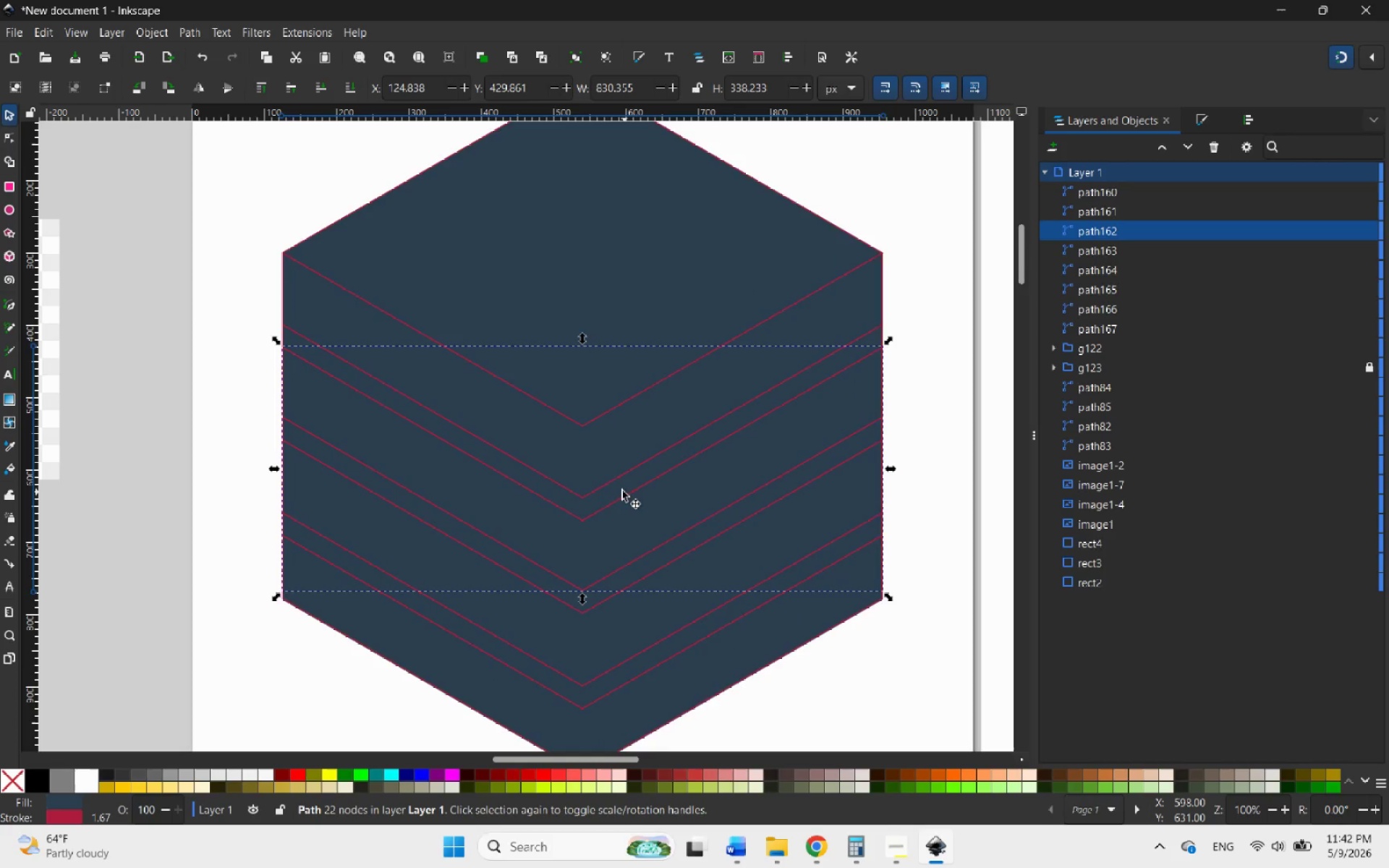 
left_click([615, 488])
 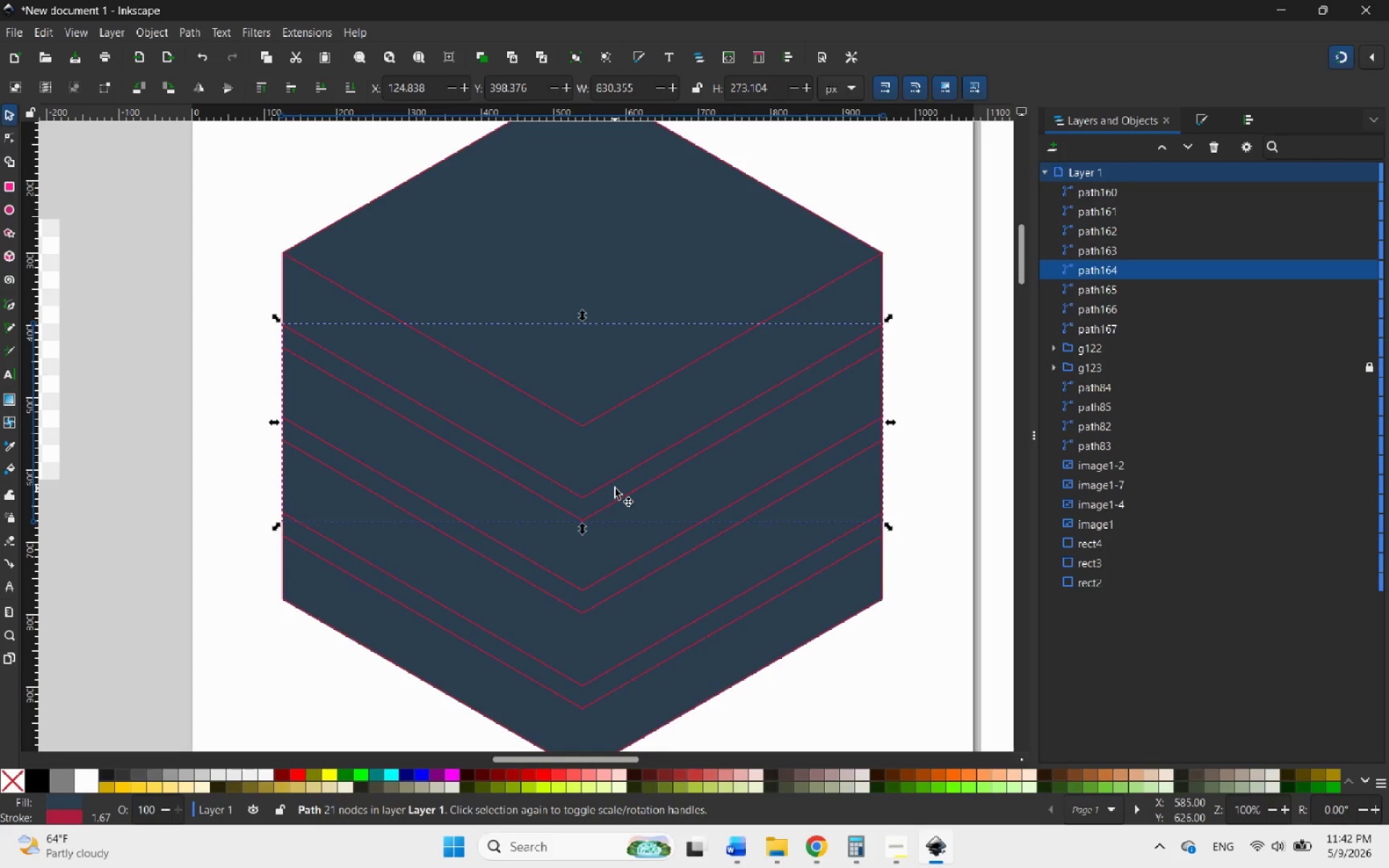 
left_click_drag(start_coordinate=[615, 488], to_coordinate=[703, 532])
 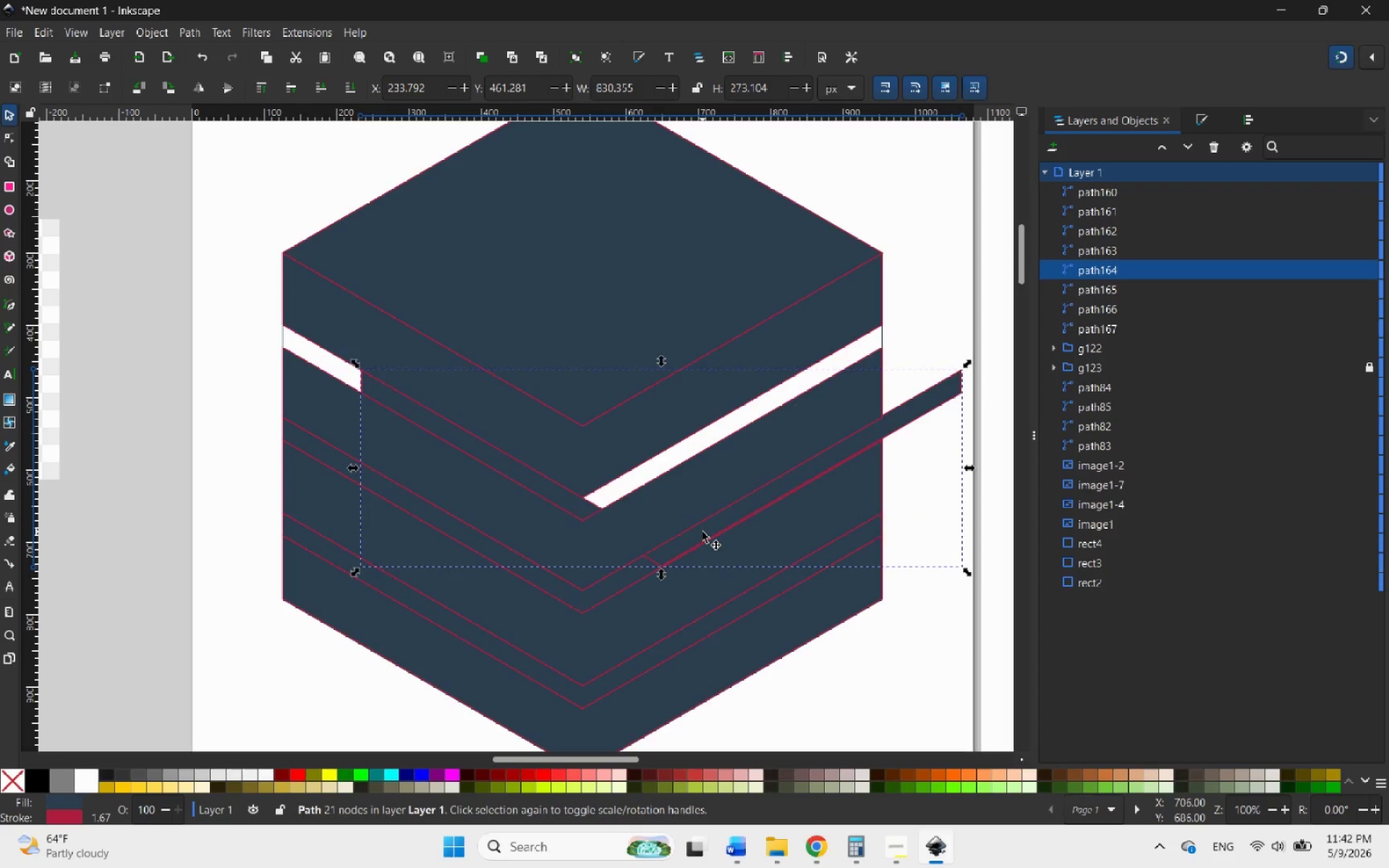 
key(Delete)
 